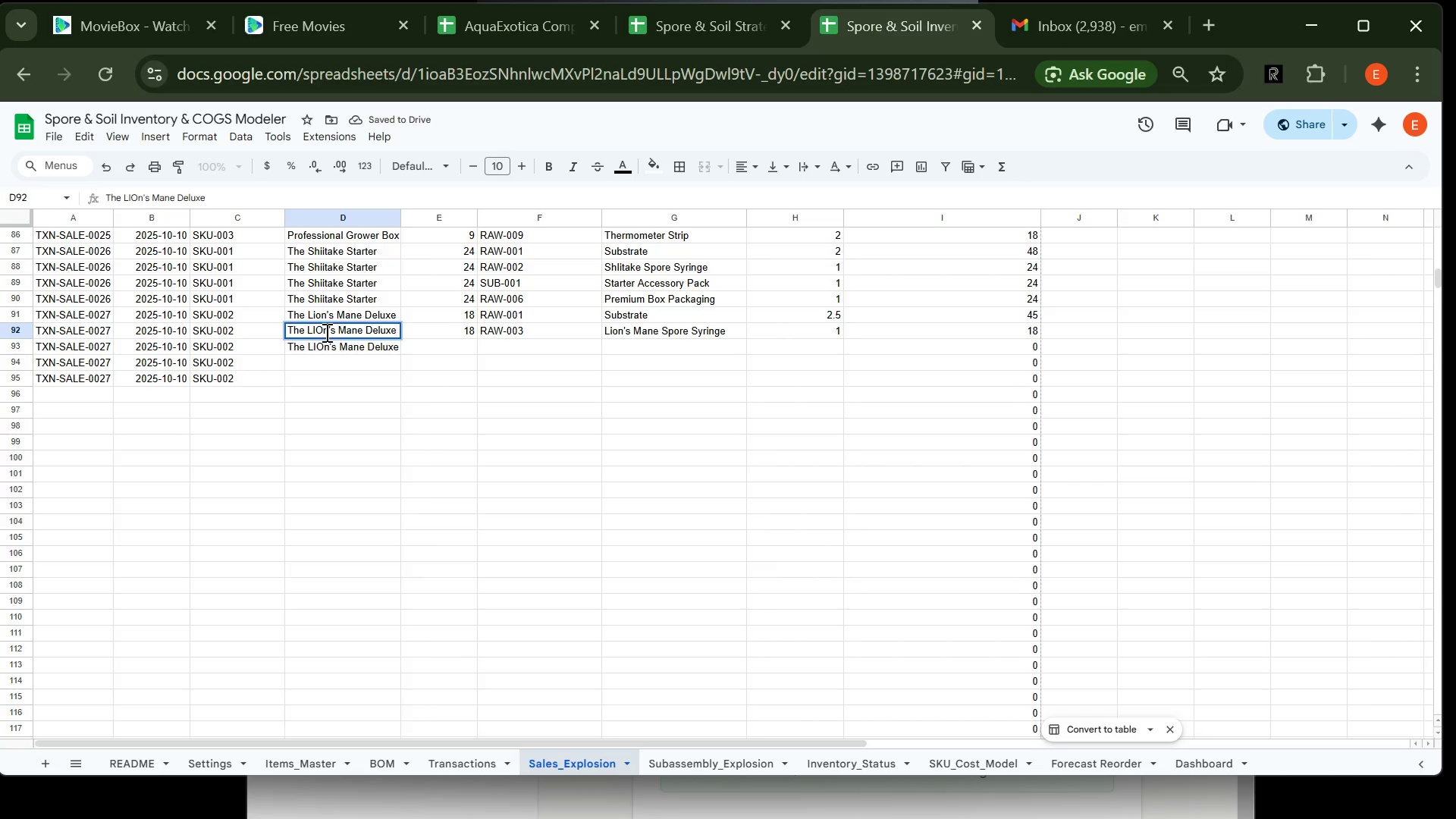 
left_click([325, 332])
 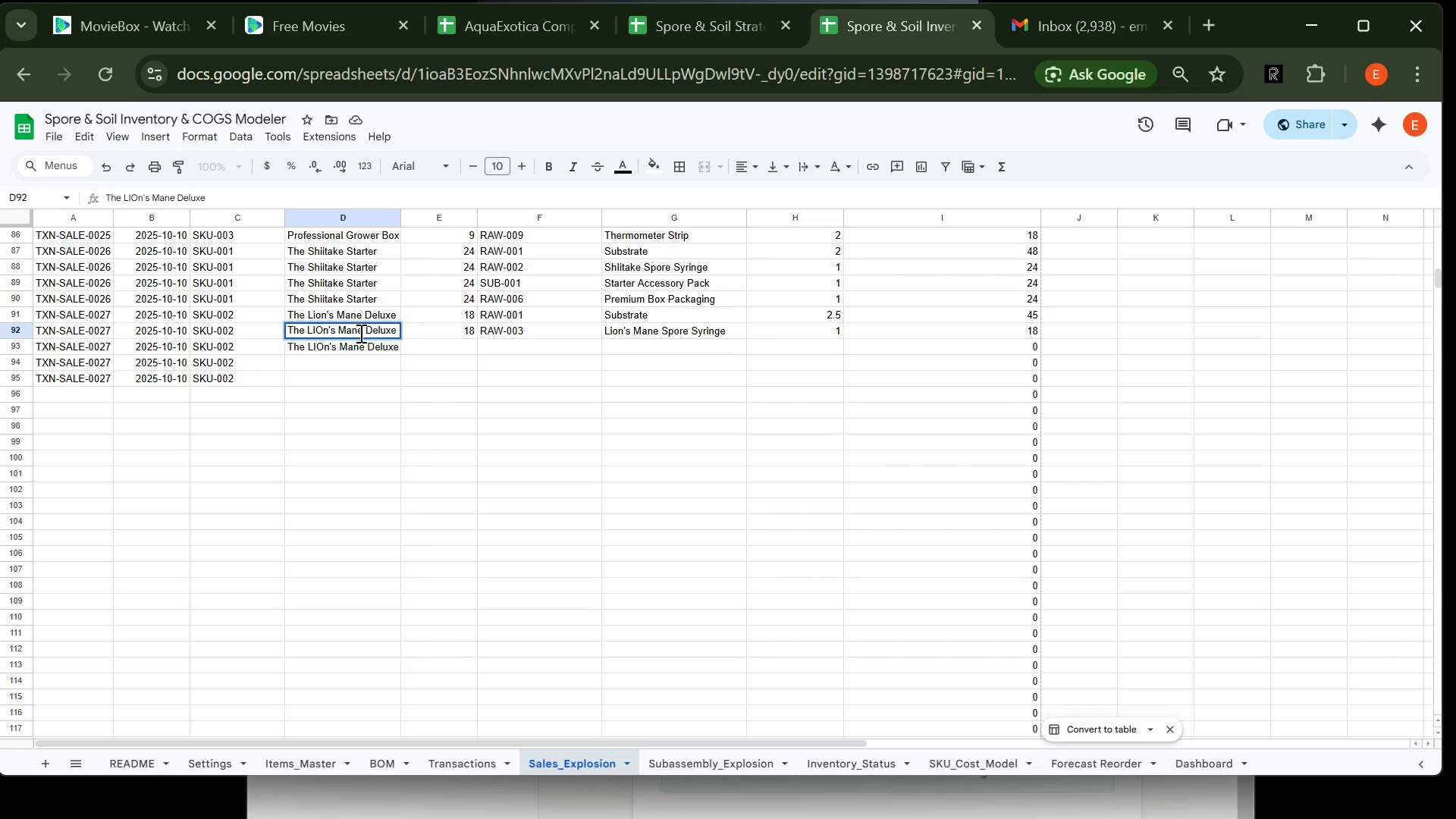 
key(Backspace)
key(Backspace)
type(io)
 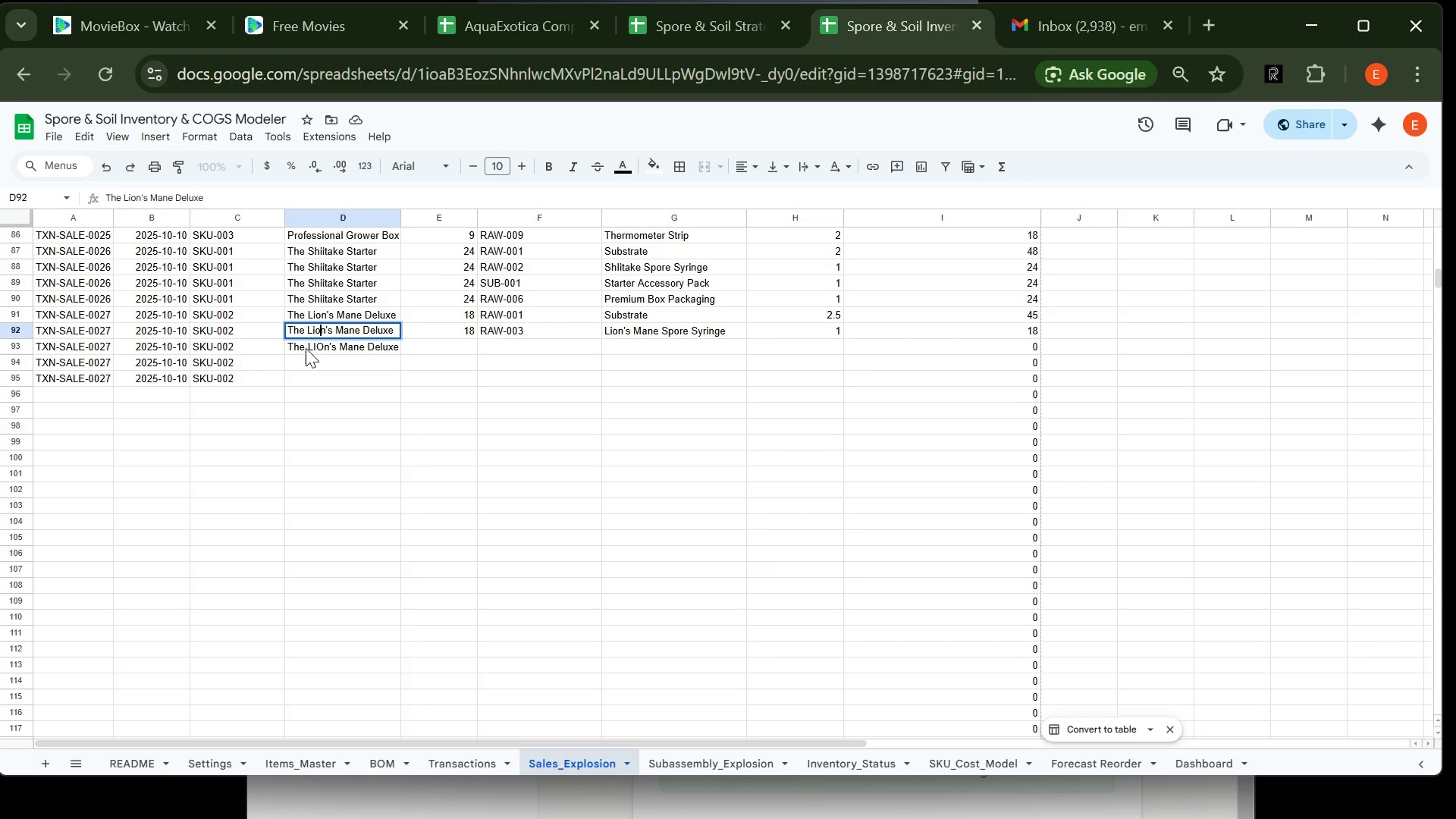 
double_click([306, 348])
 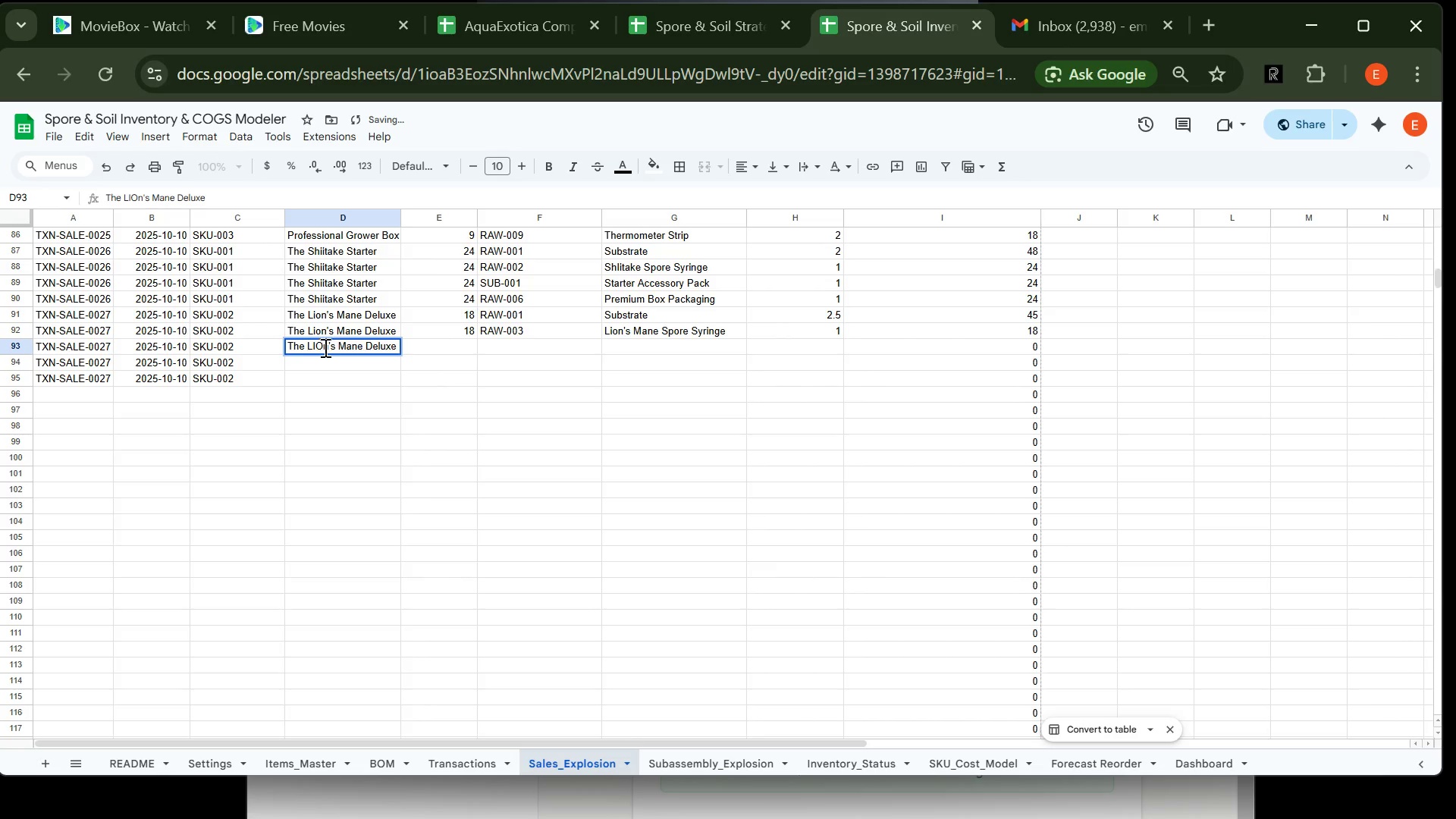 
left_click([325, 347])
 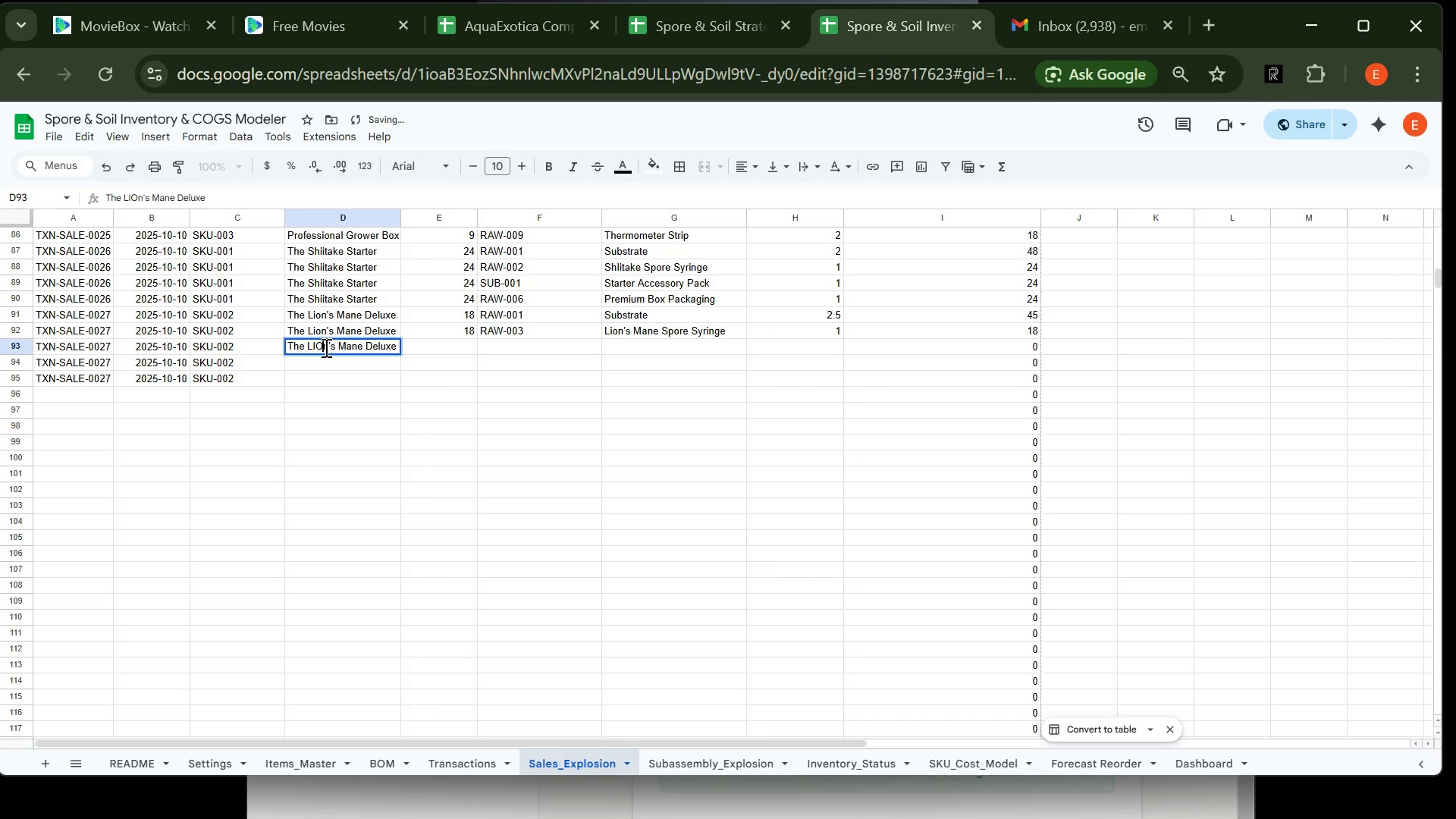 
key(Backspace)
key(Backspace)
type(io)
 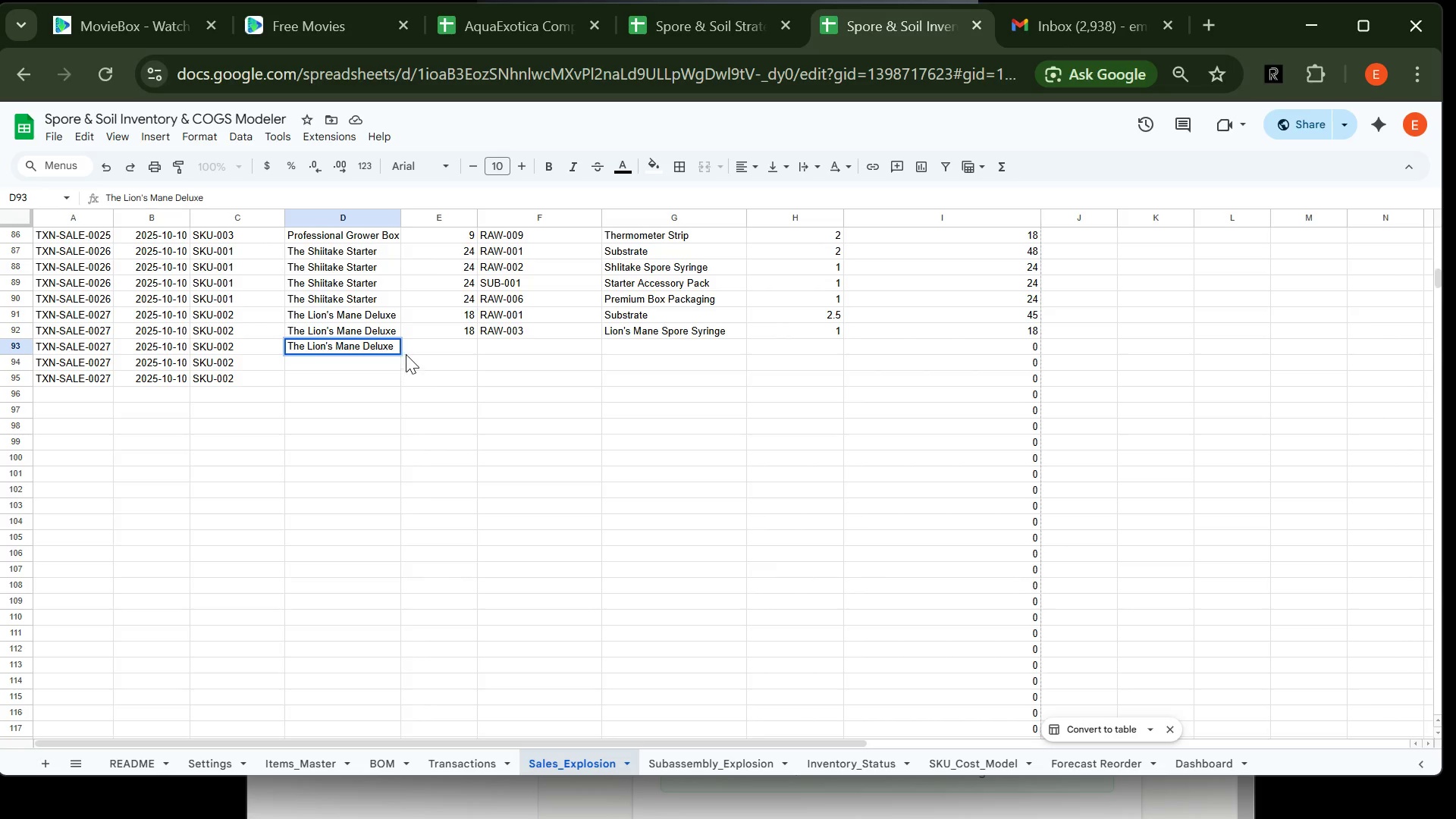 
left_click([411, 349])
 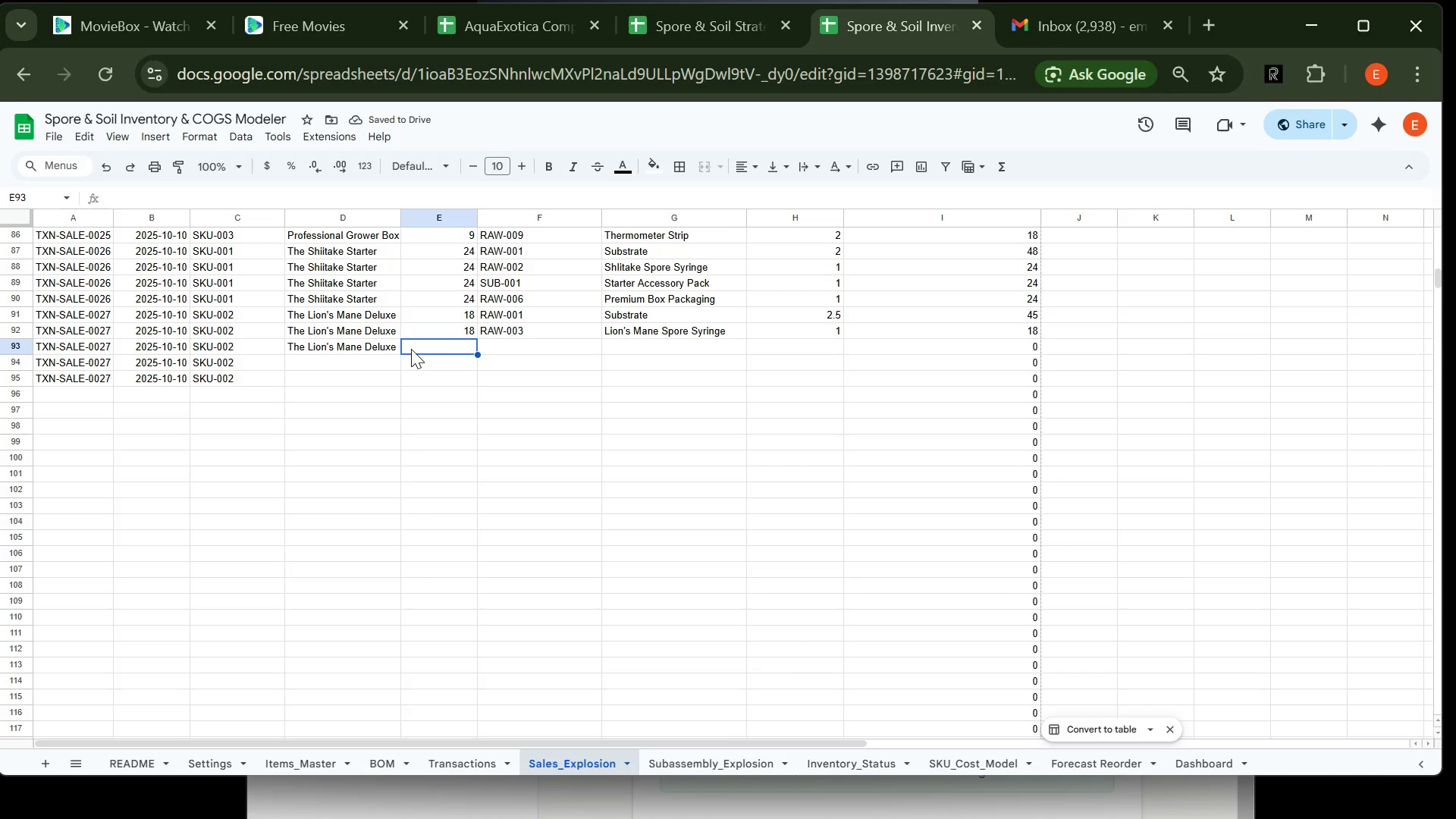 
wait(6.56)
 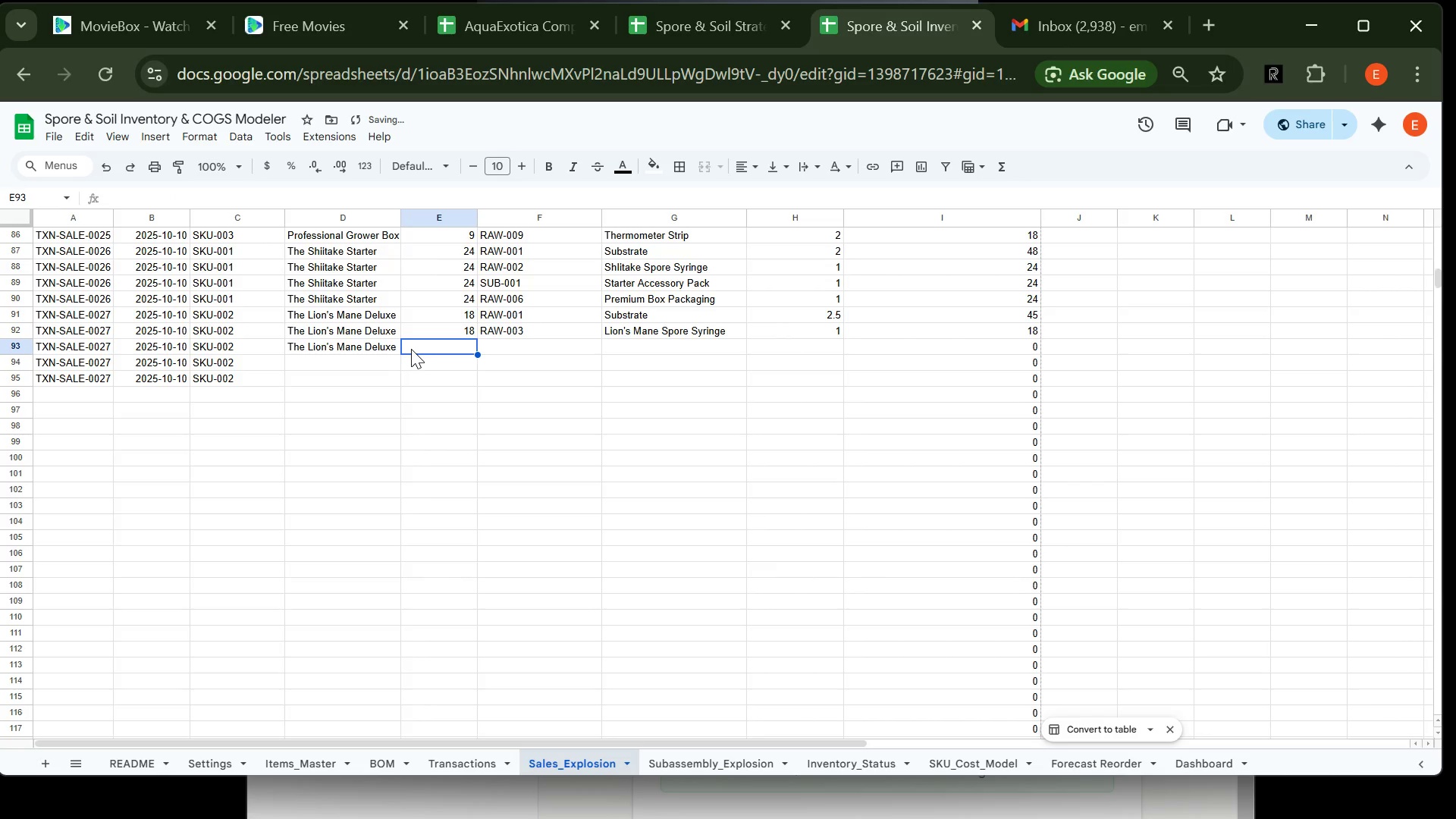 
type(18)
 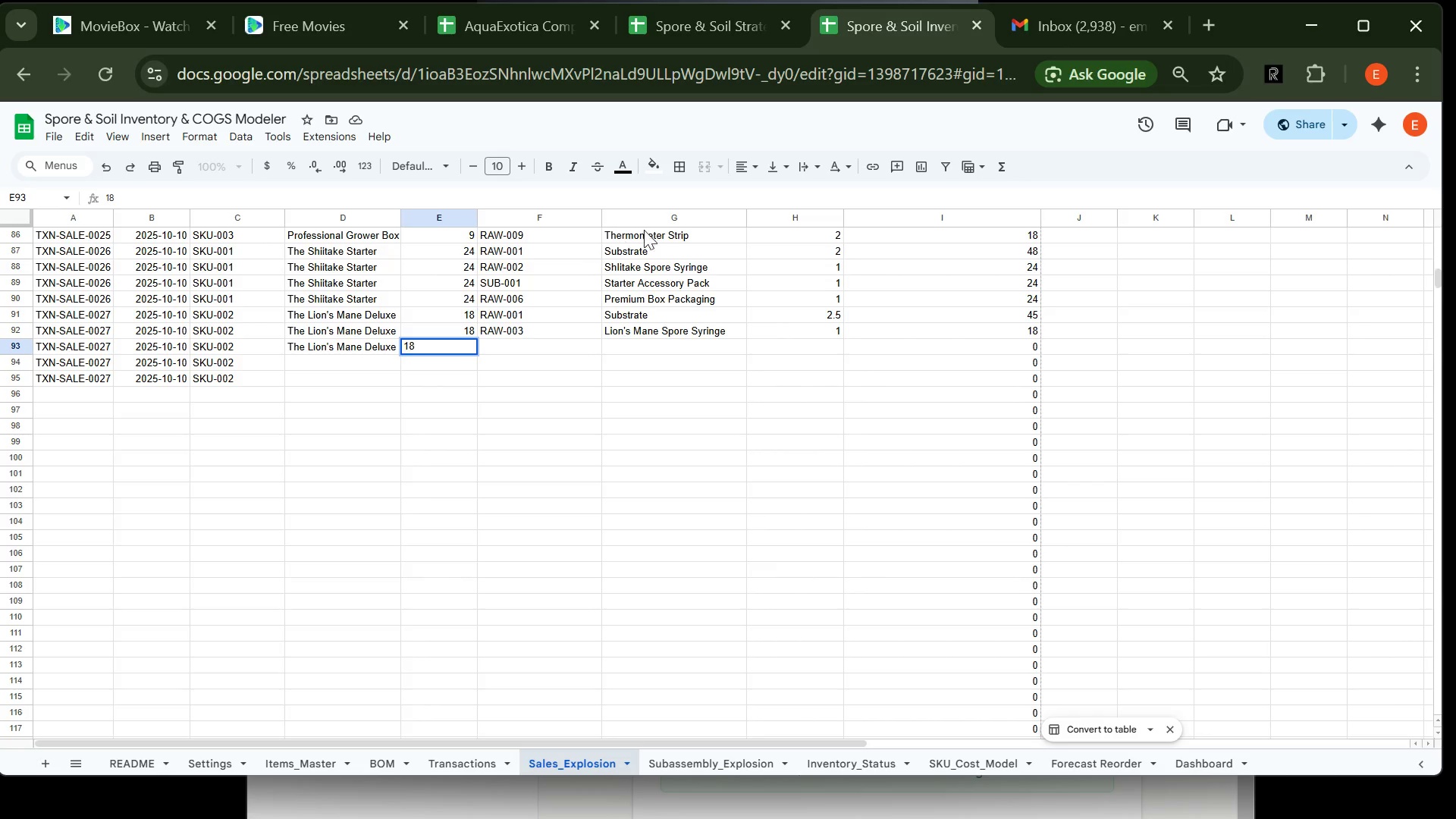 
key(Tab)
type(RAW-00)
 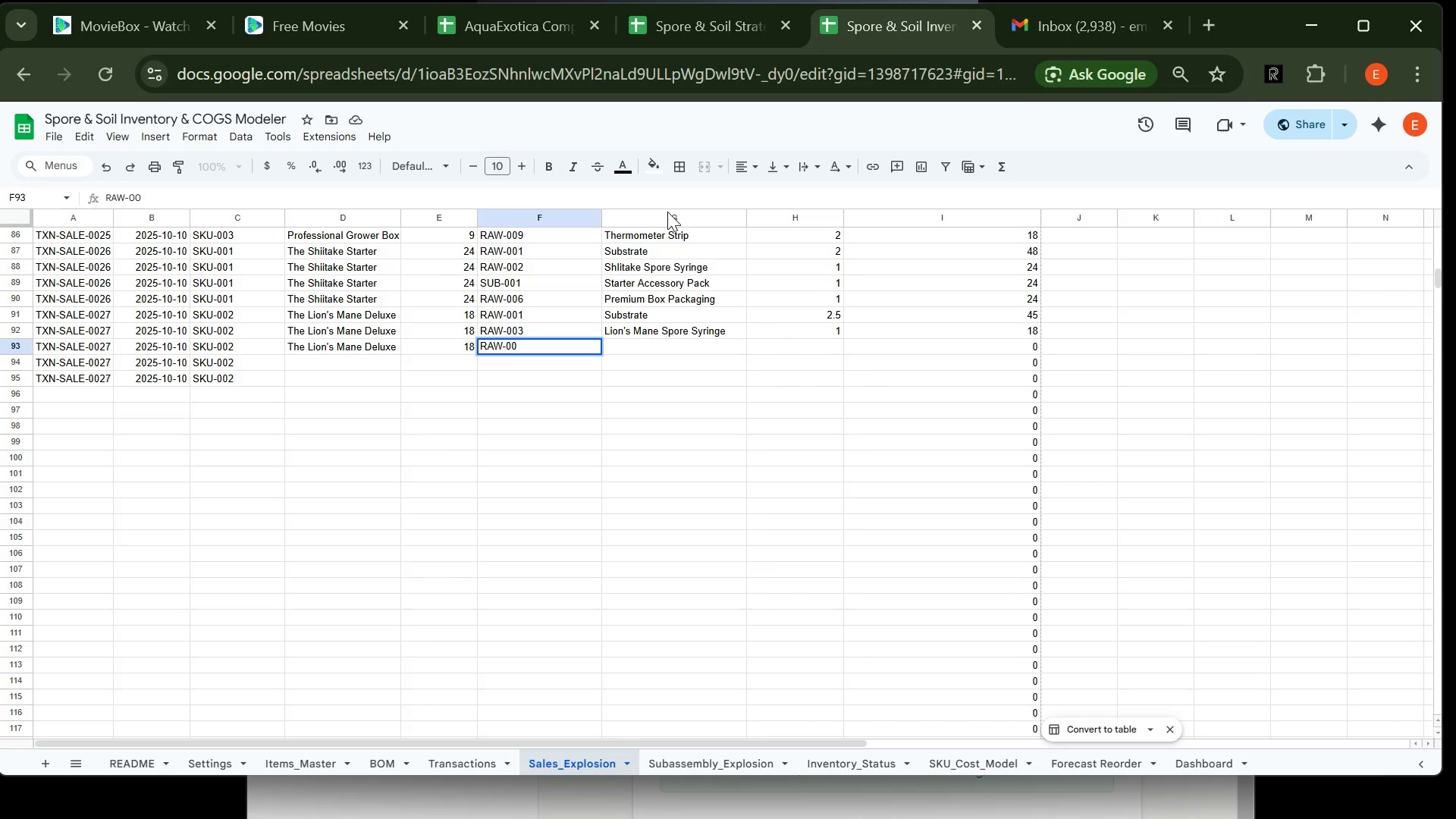 
type(4)
key(Tab)
type(Heat)
key(Tab)
type(1)
 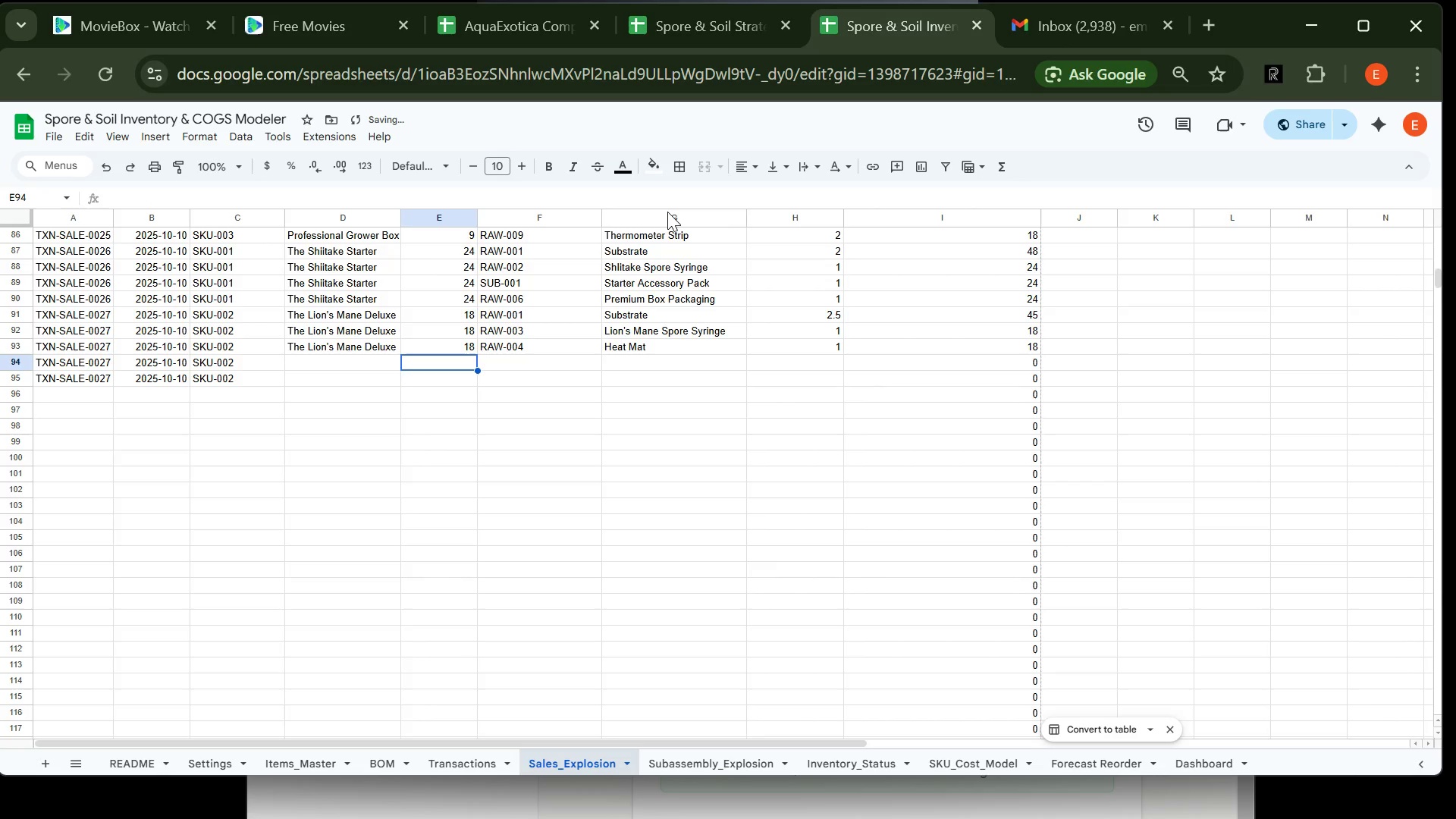 
 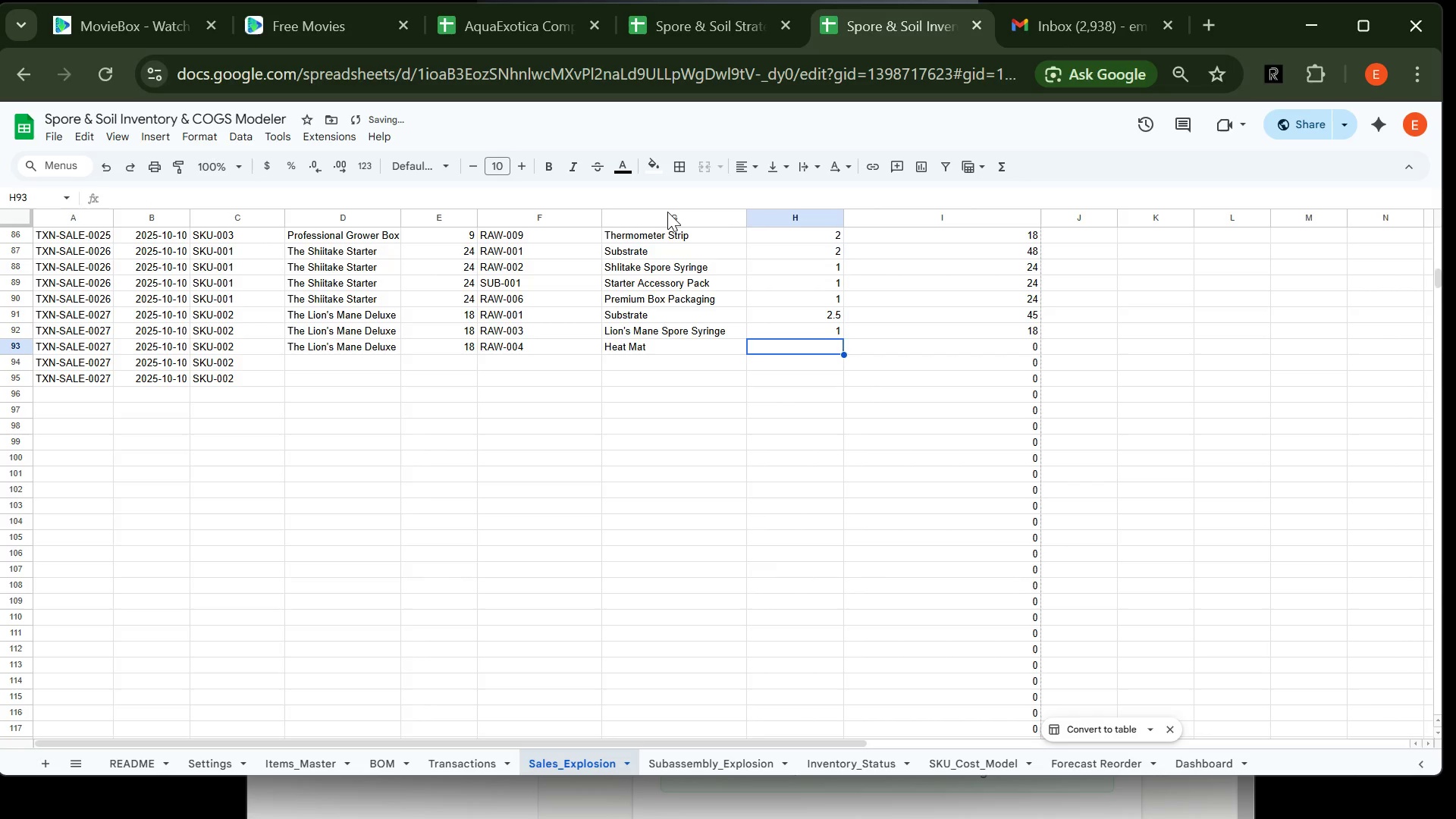 
key(Enter)
 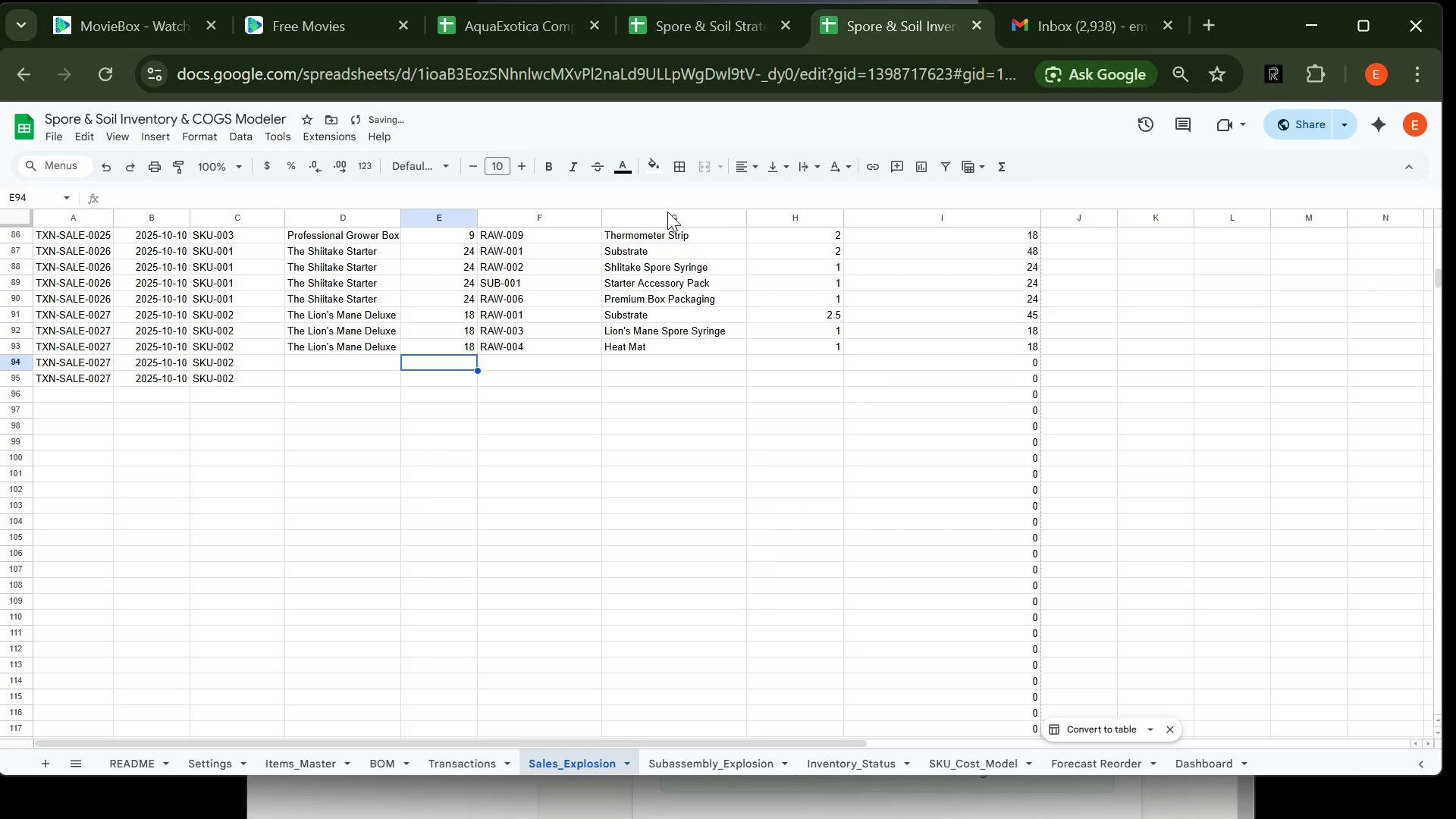 
key(ArrowLeft)
 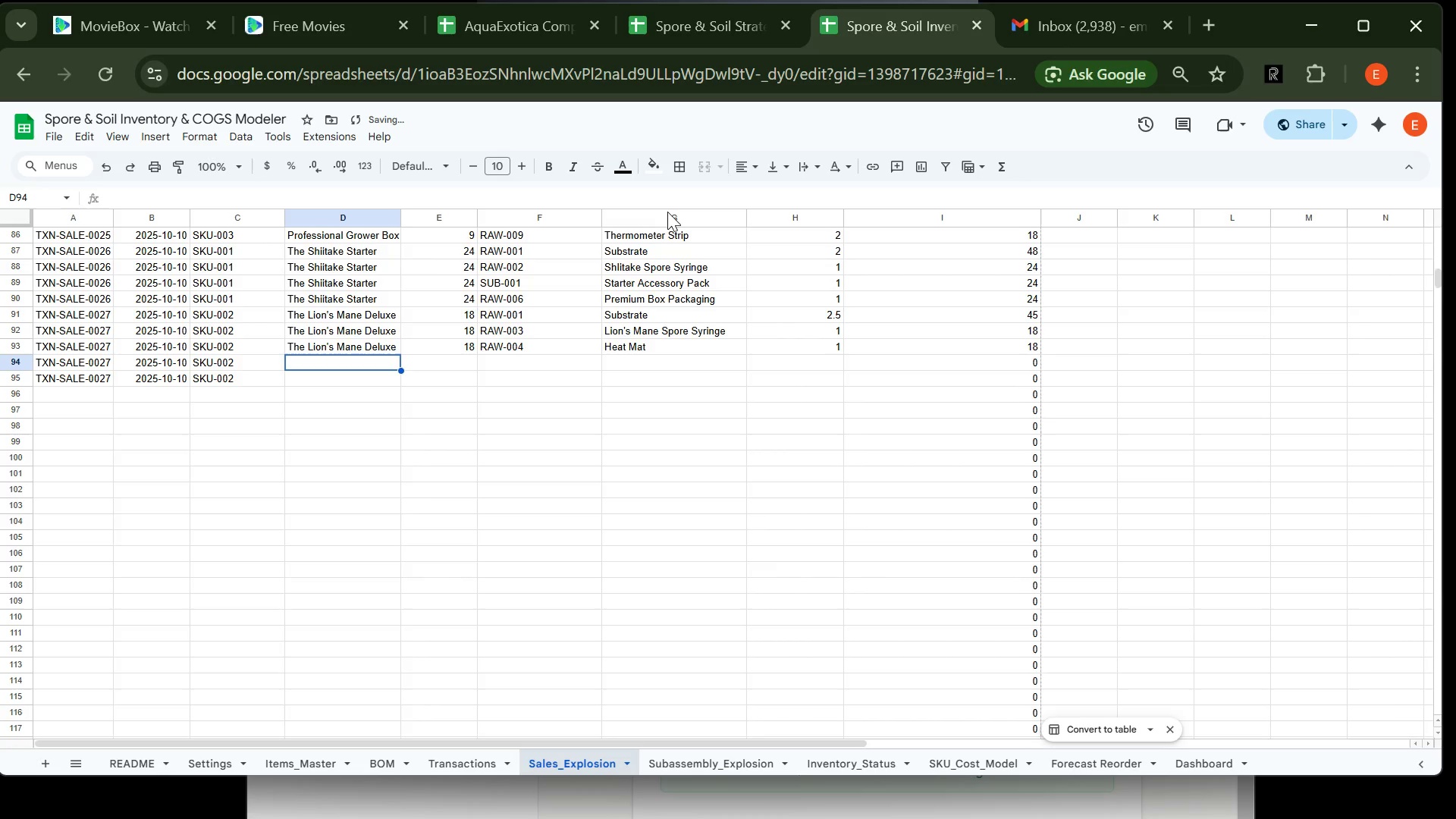 
type(The L)
key(Tab)
type(18)
key(Tab)
 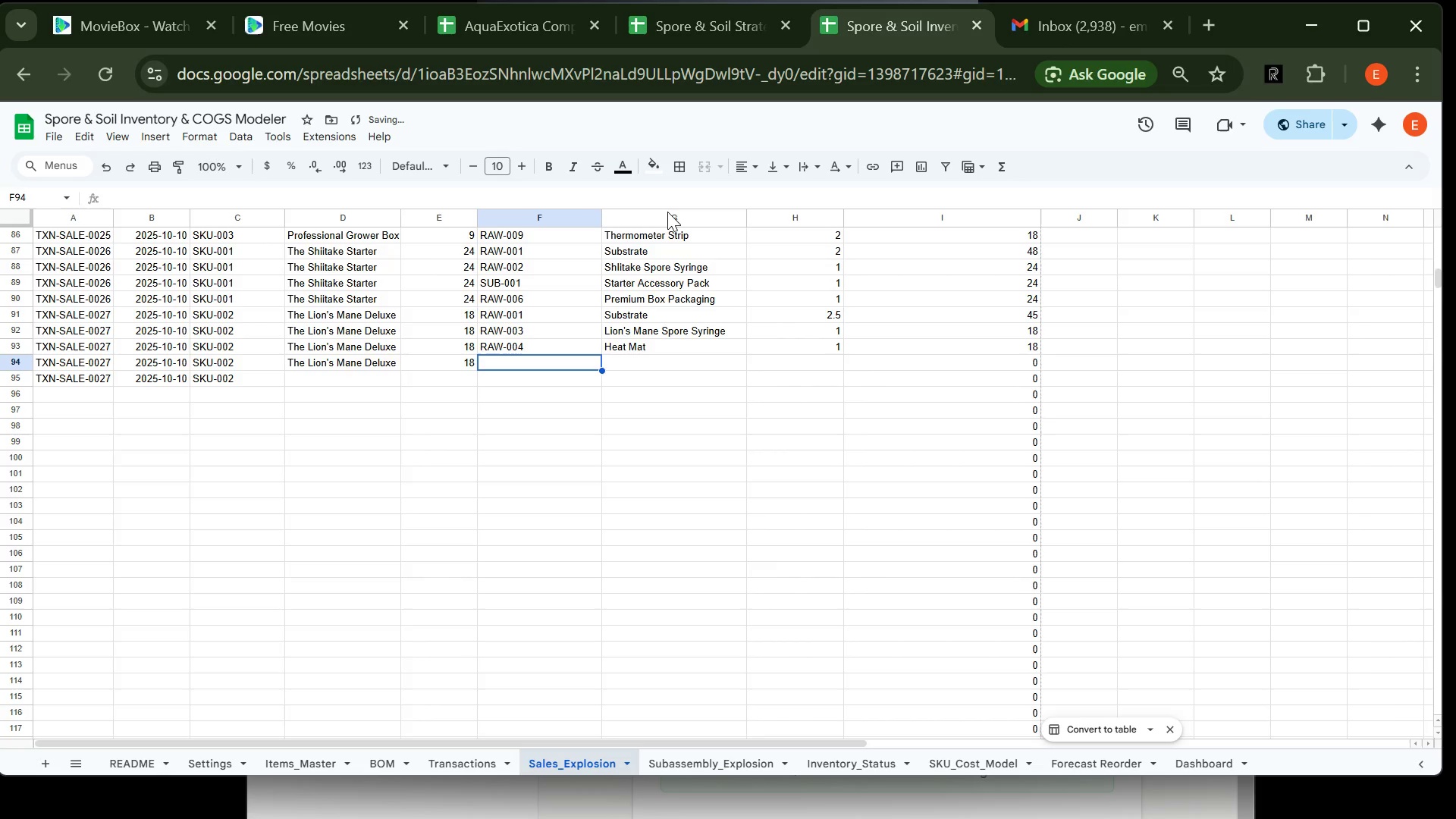 
type(RAW-005)
key(Tab)
type(Hu)
key(Tab)
type(1)
 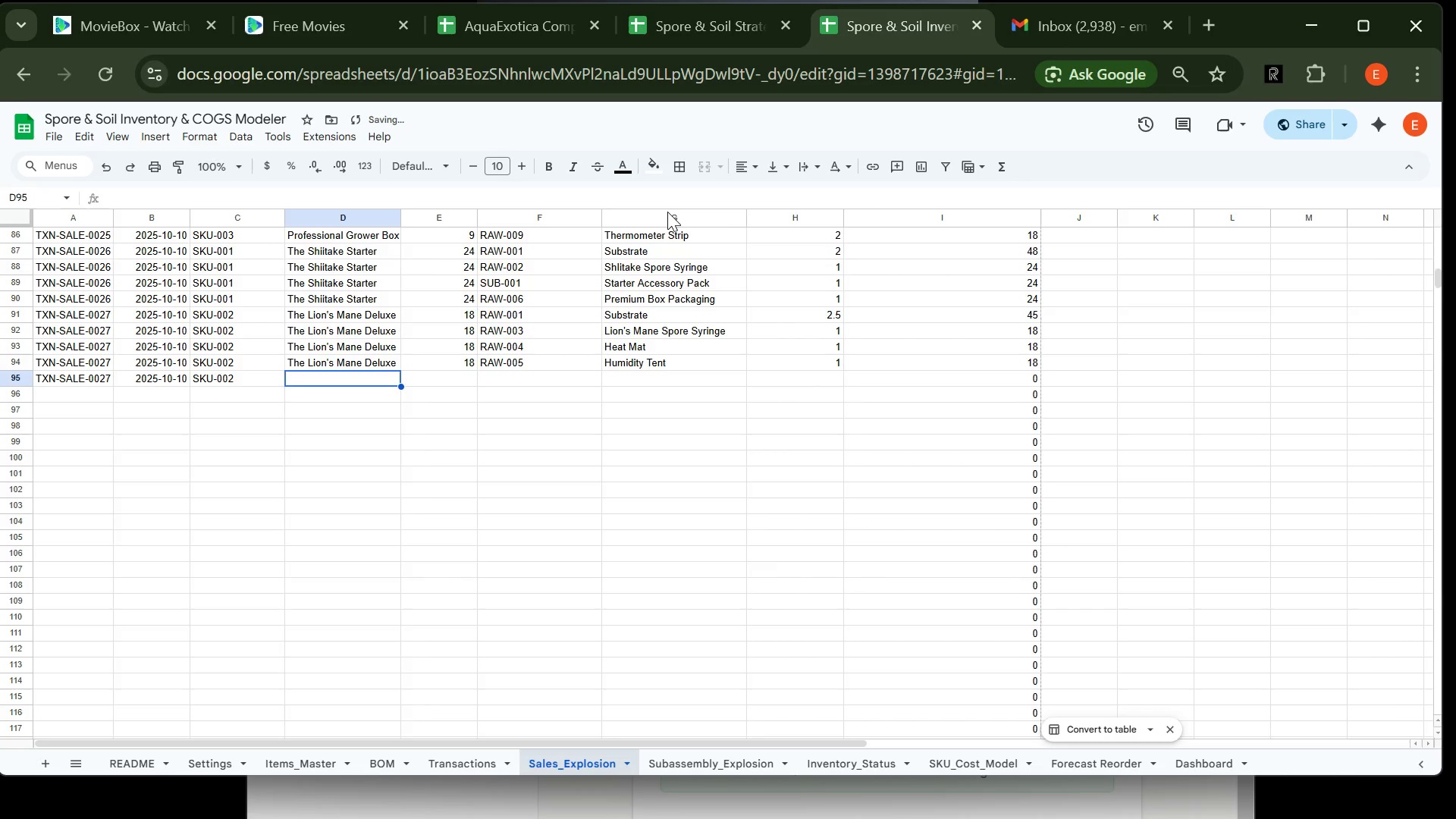 
 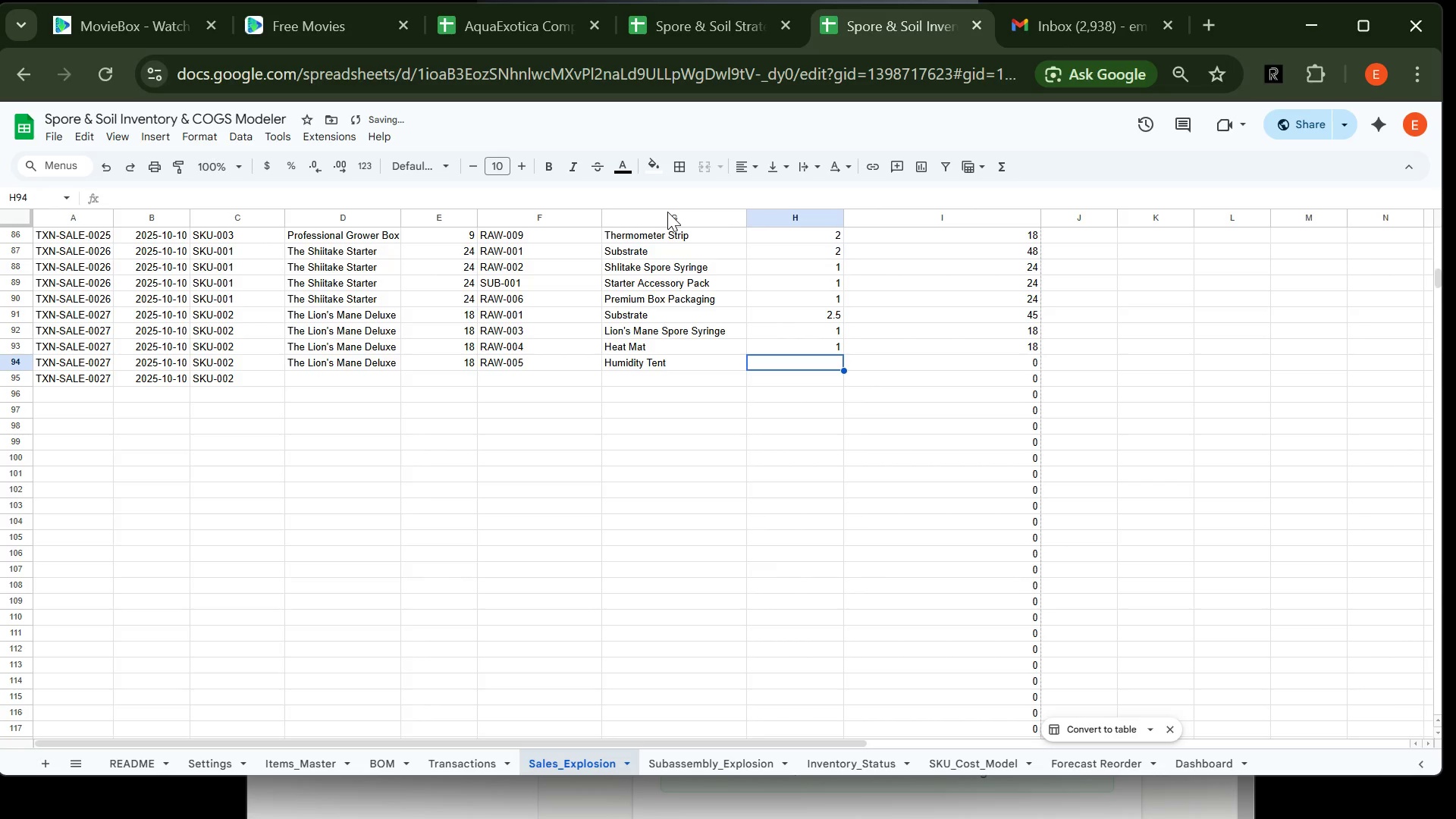 
key(Enter)
 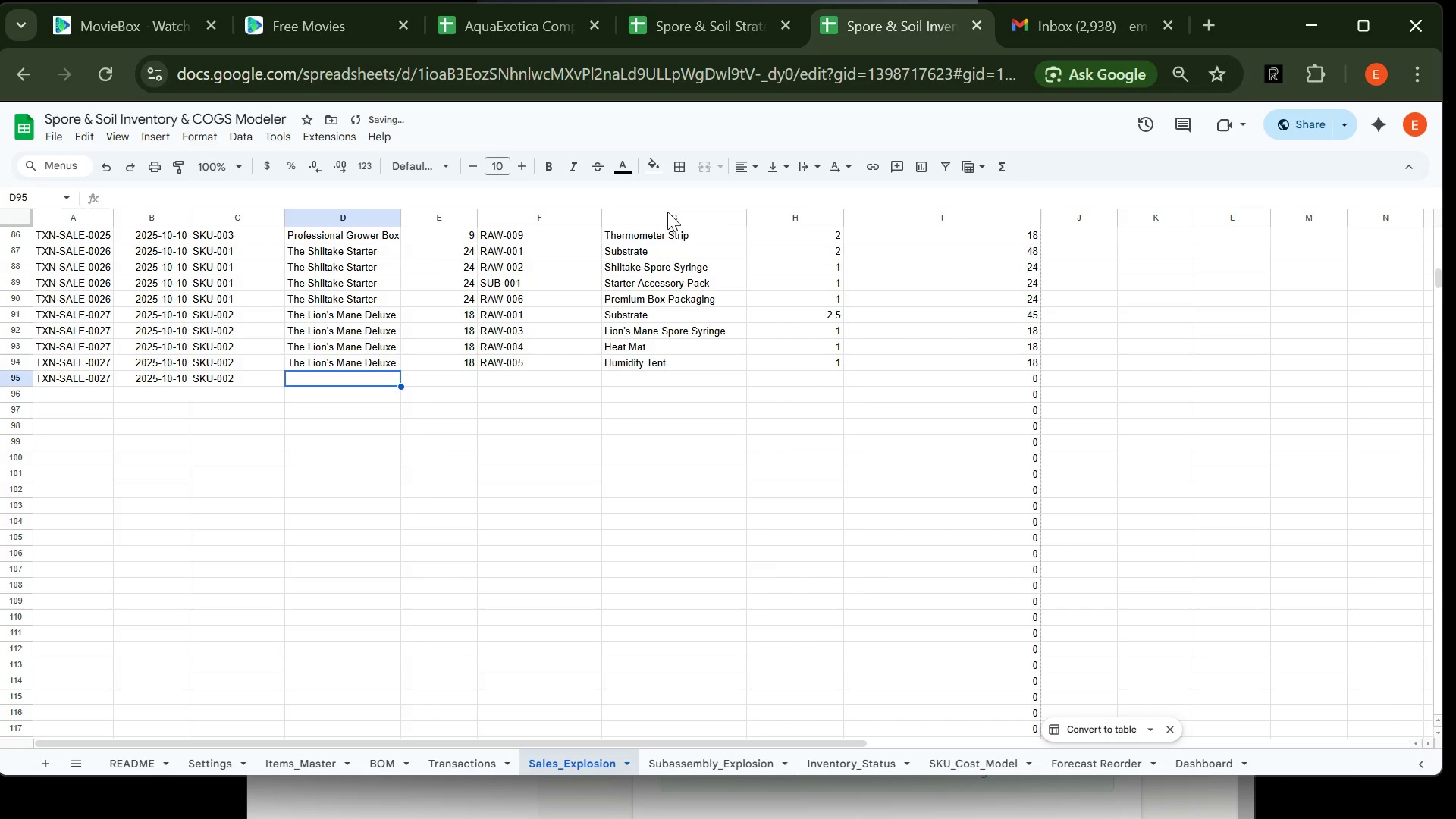 
type(The Lio)
key(Tab)
type(18)
key(Tab)
 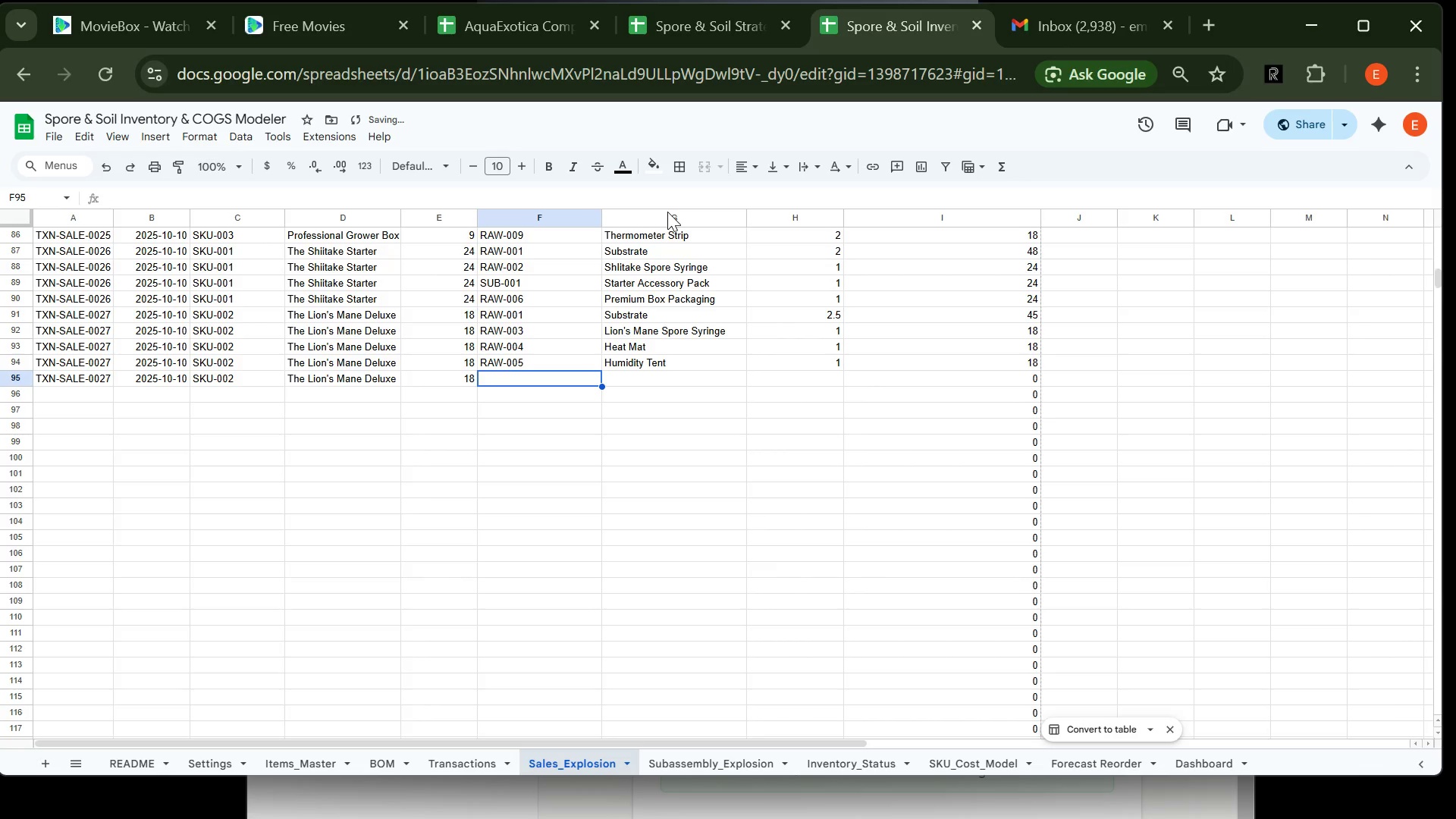 
wait(6.92)
 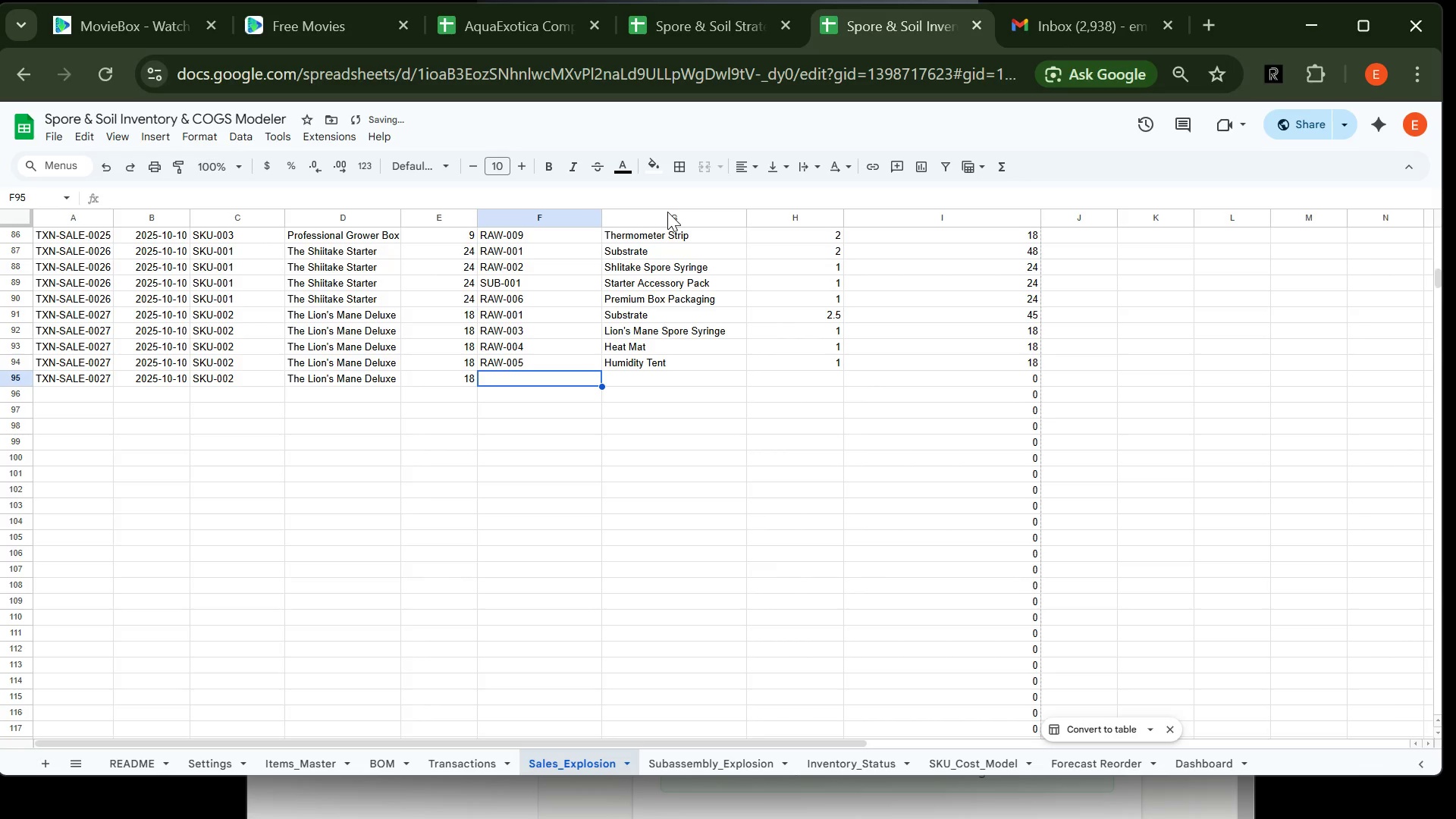 
type(RAW-006)
key(Tab)
type(Pre)
key(Tab)
type(1)
 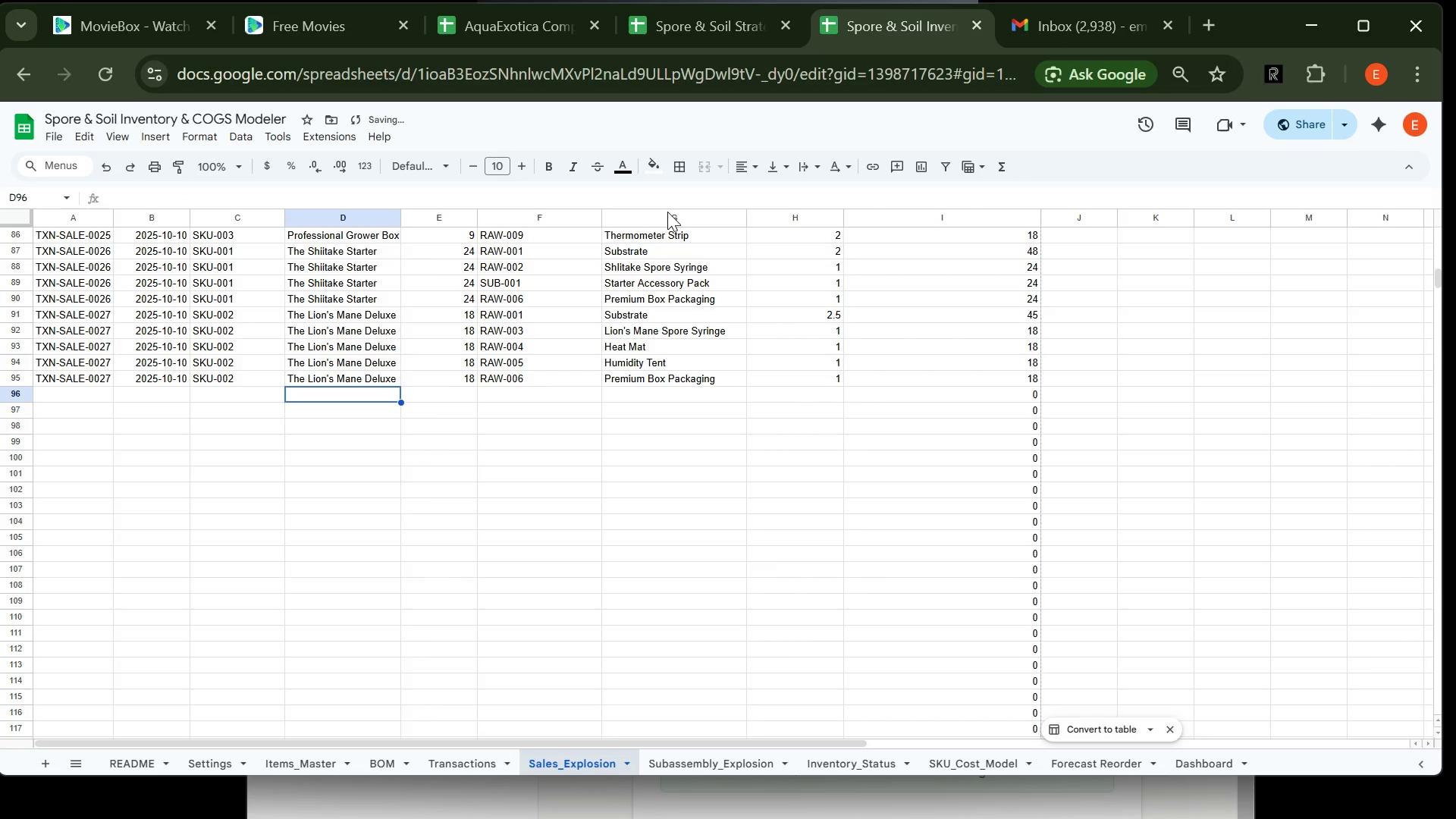 
 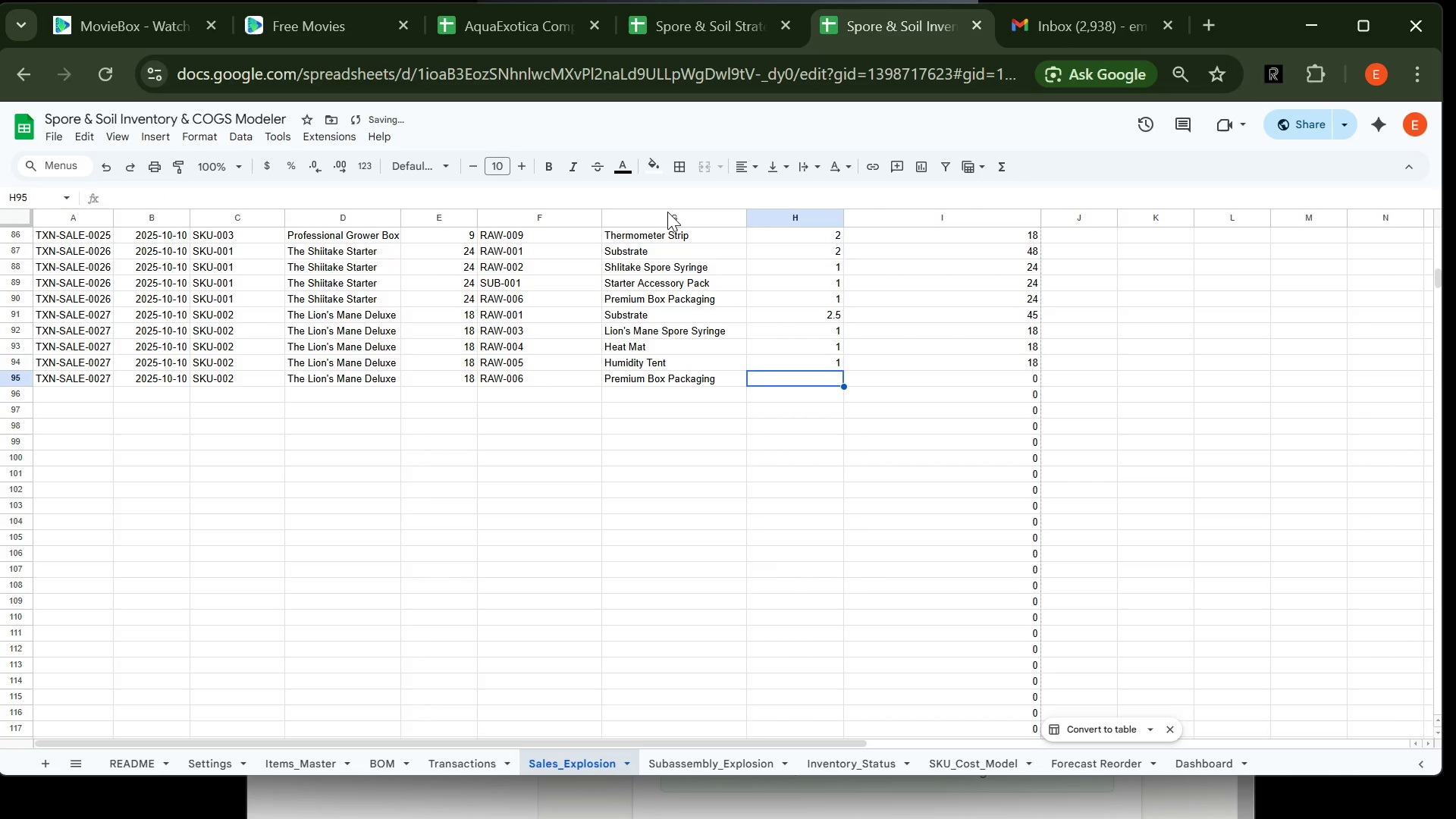 
key(Enter)
 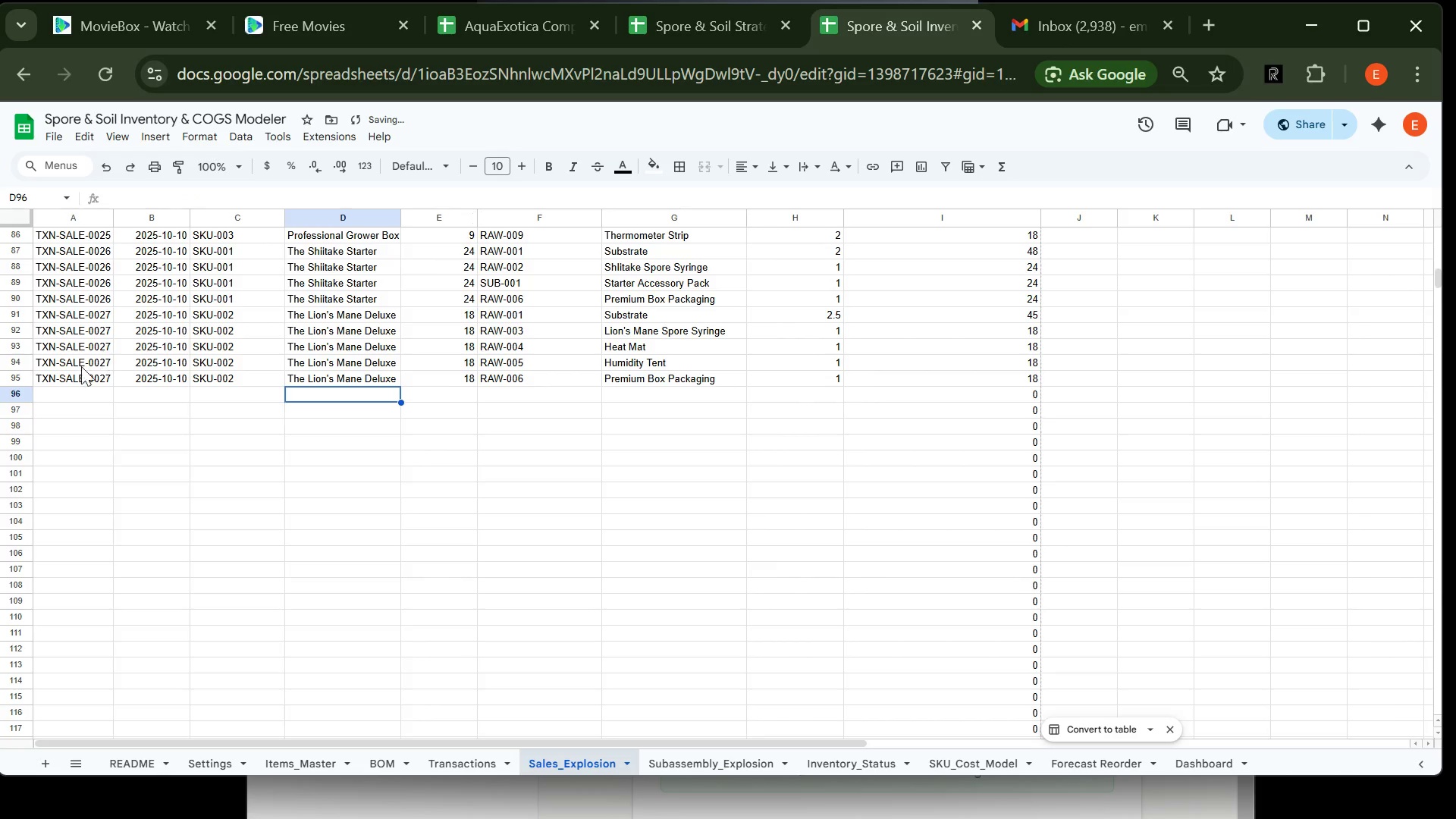 
left_click([62, 389])
 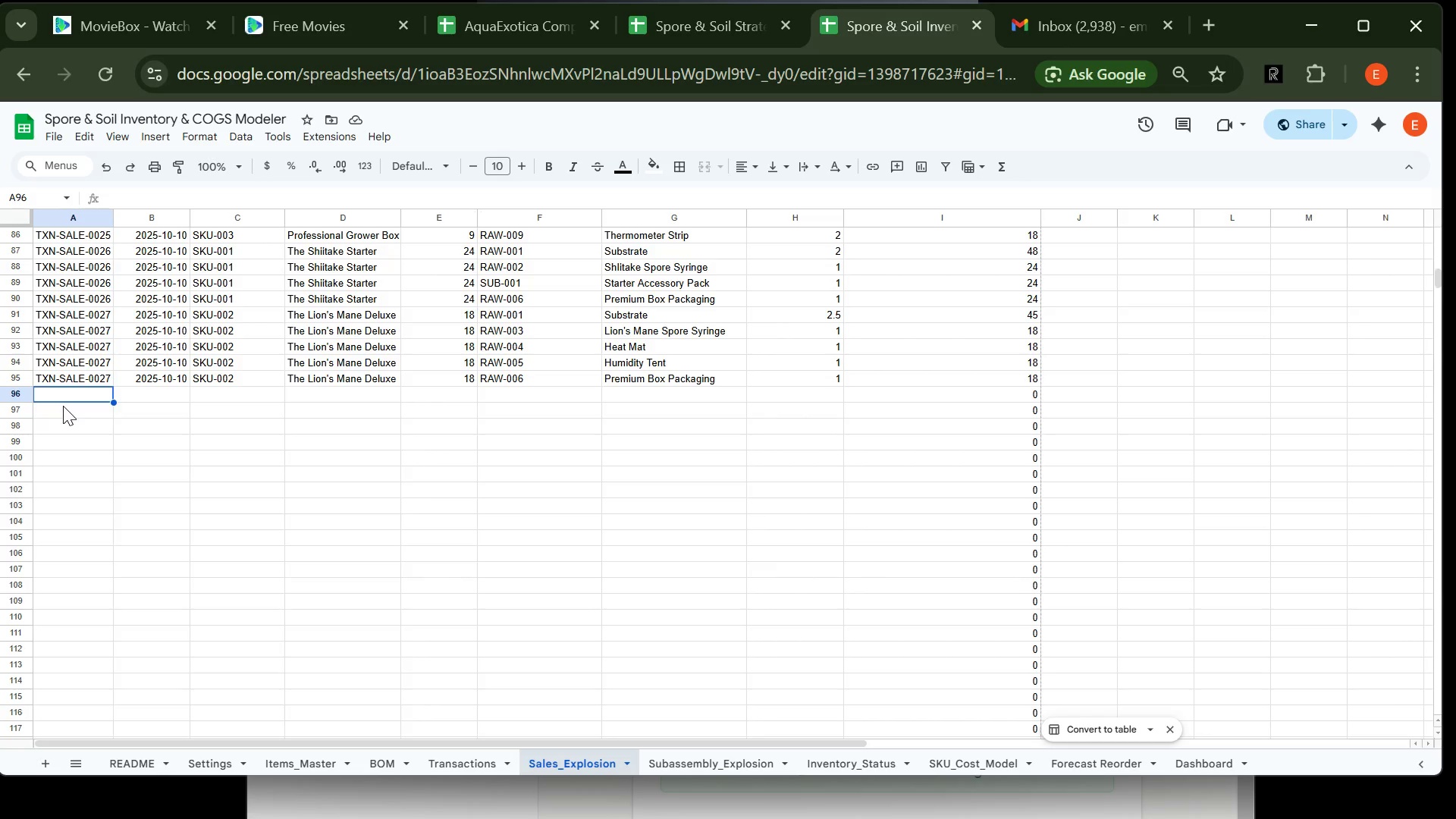 
wait(17.31)
 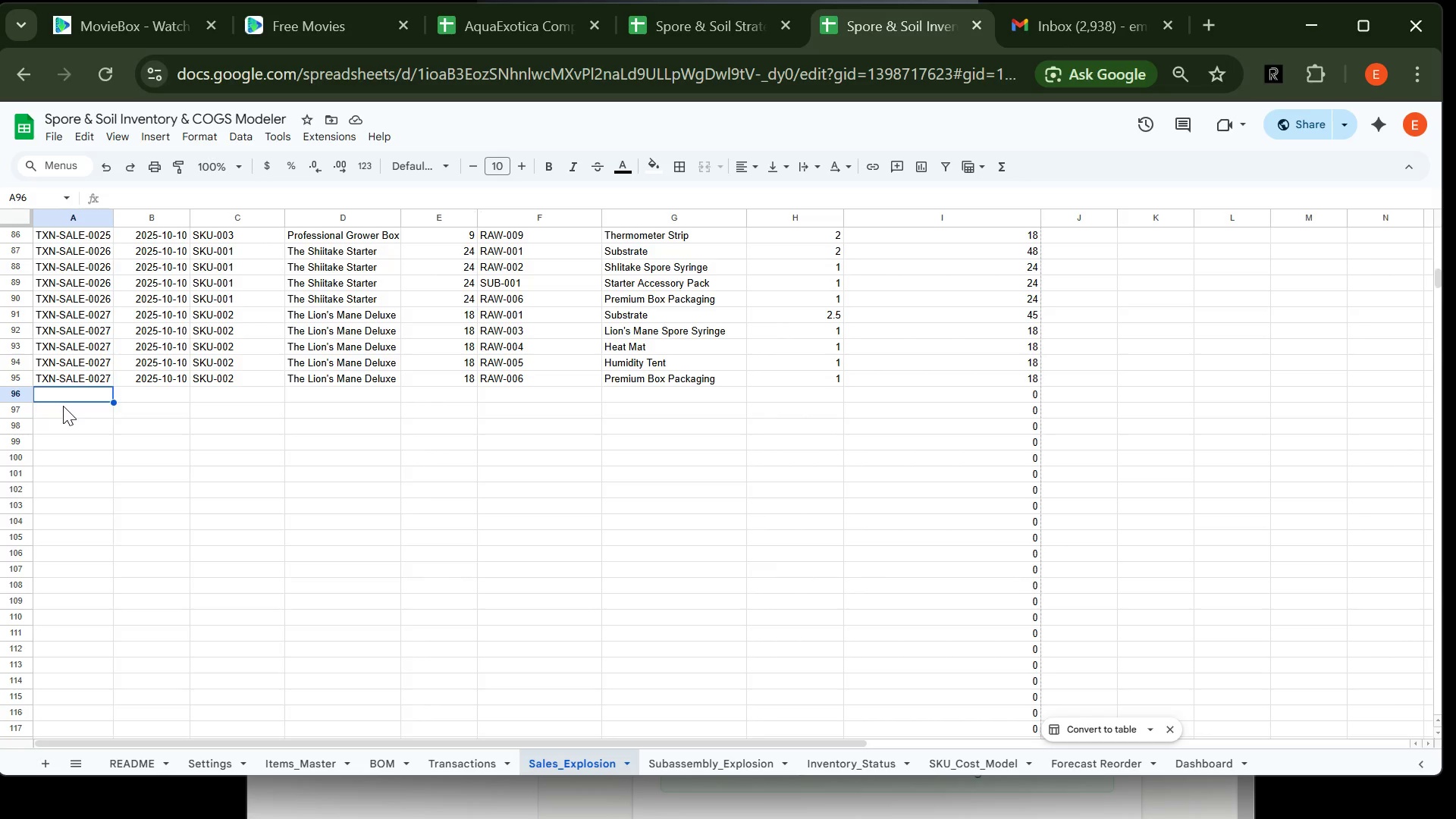 
left_click([83, 371])
 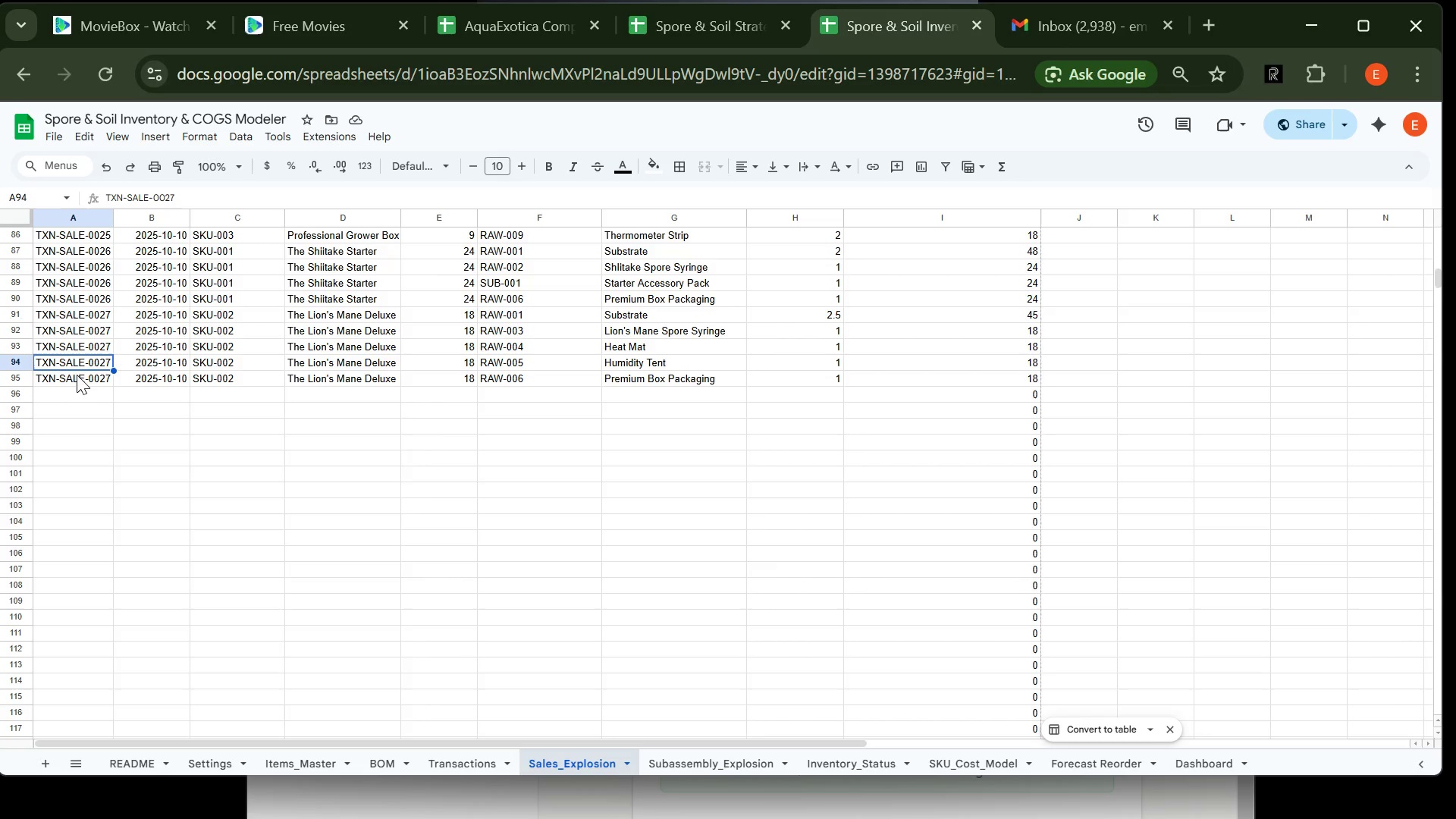 
left_click([74, 378])
 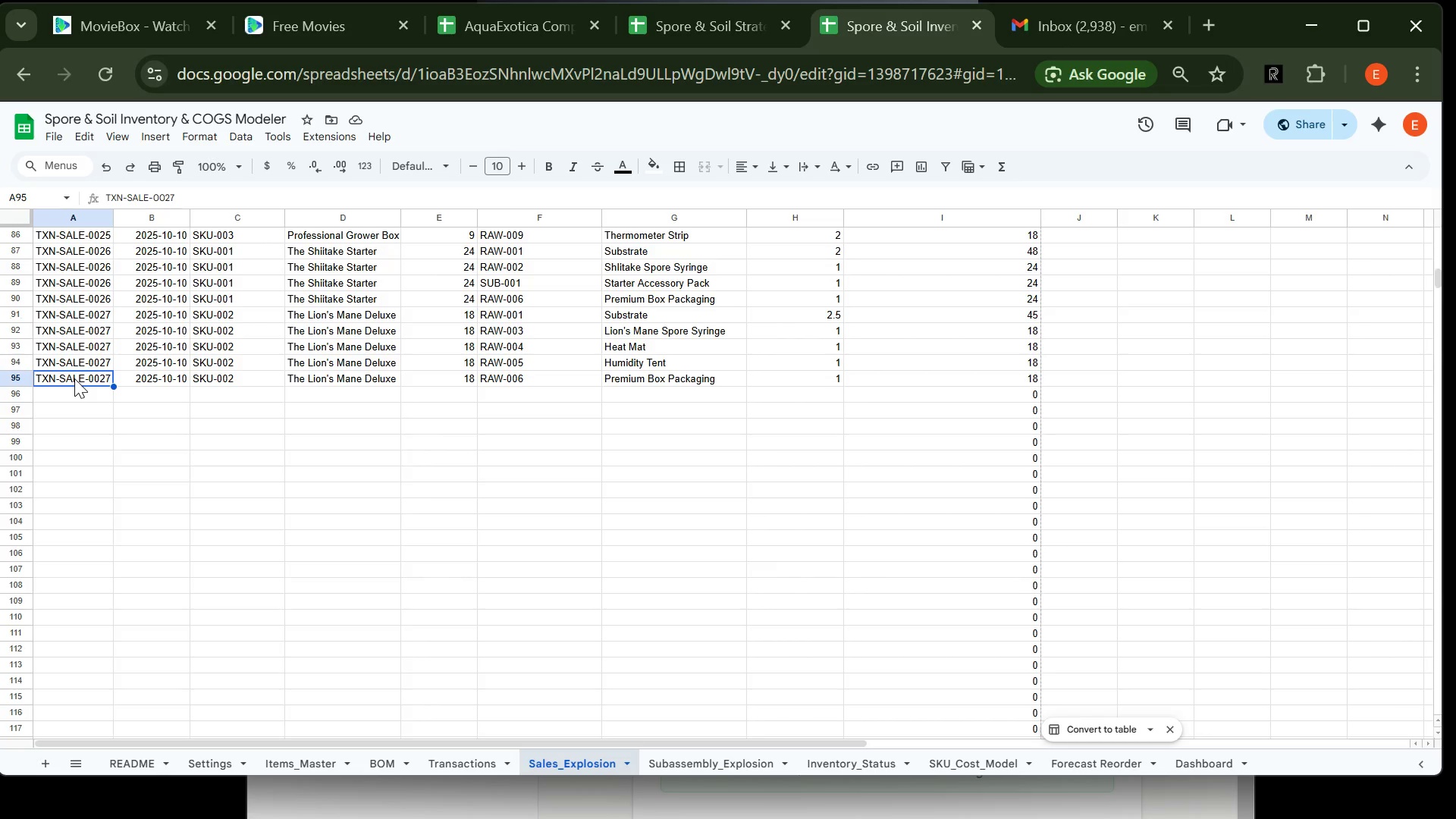 
key(Control+C)
 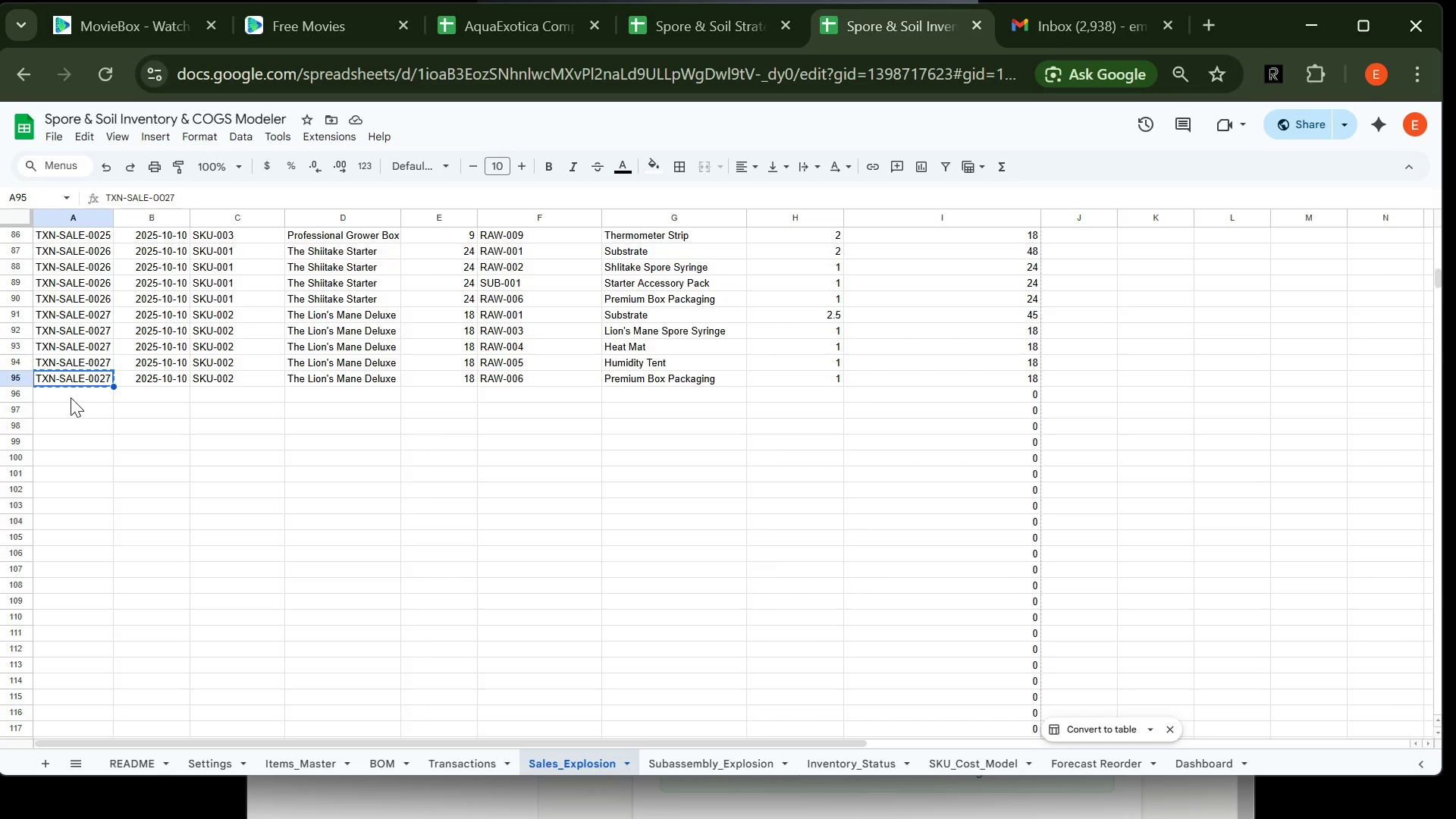 
left_click([71, 397])
 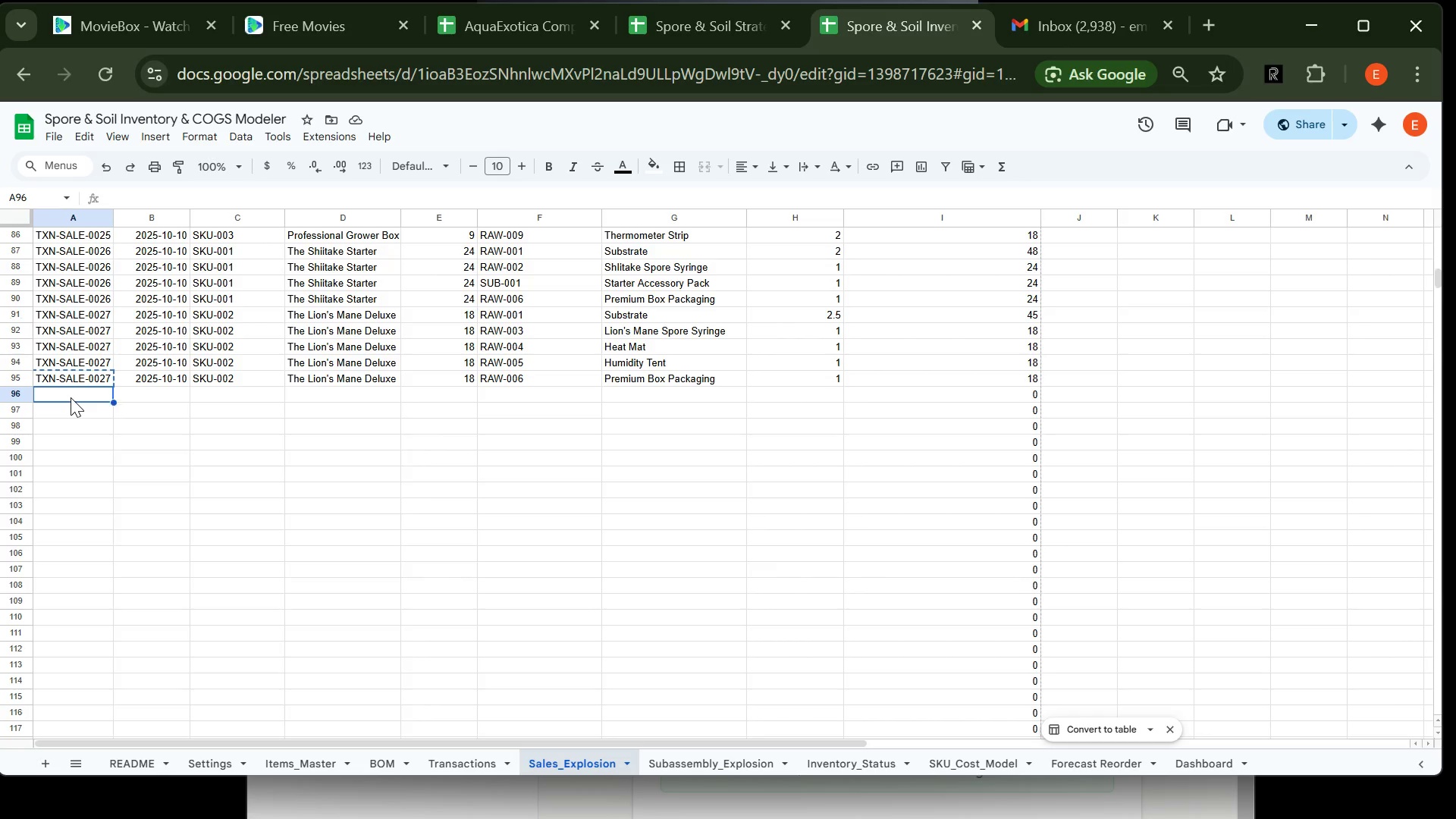 
key(Control+V)
 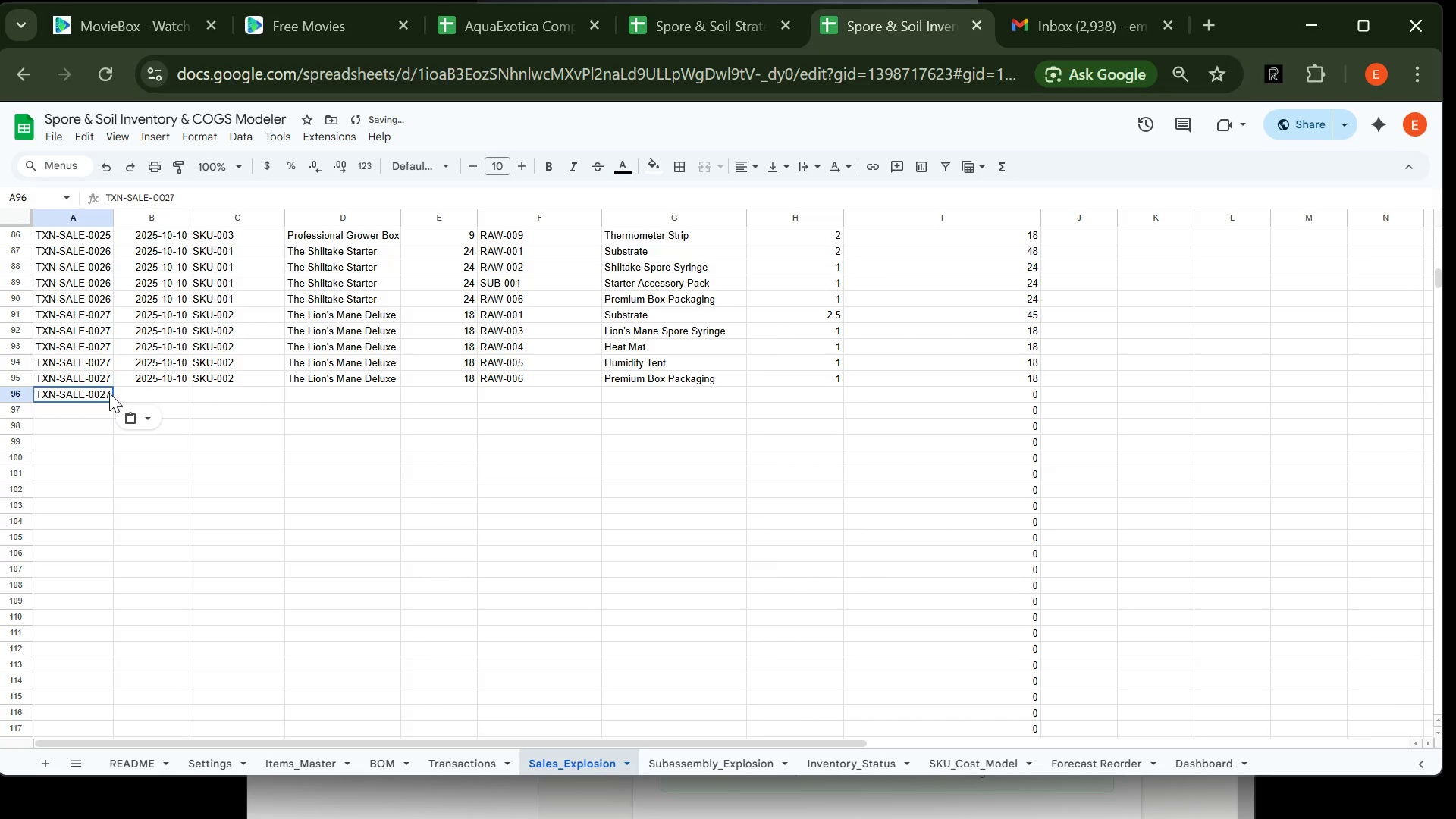 
double_click([109, 393])
 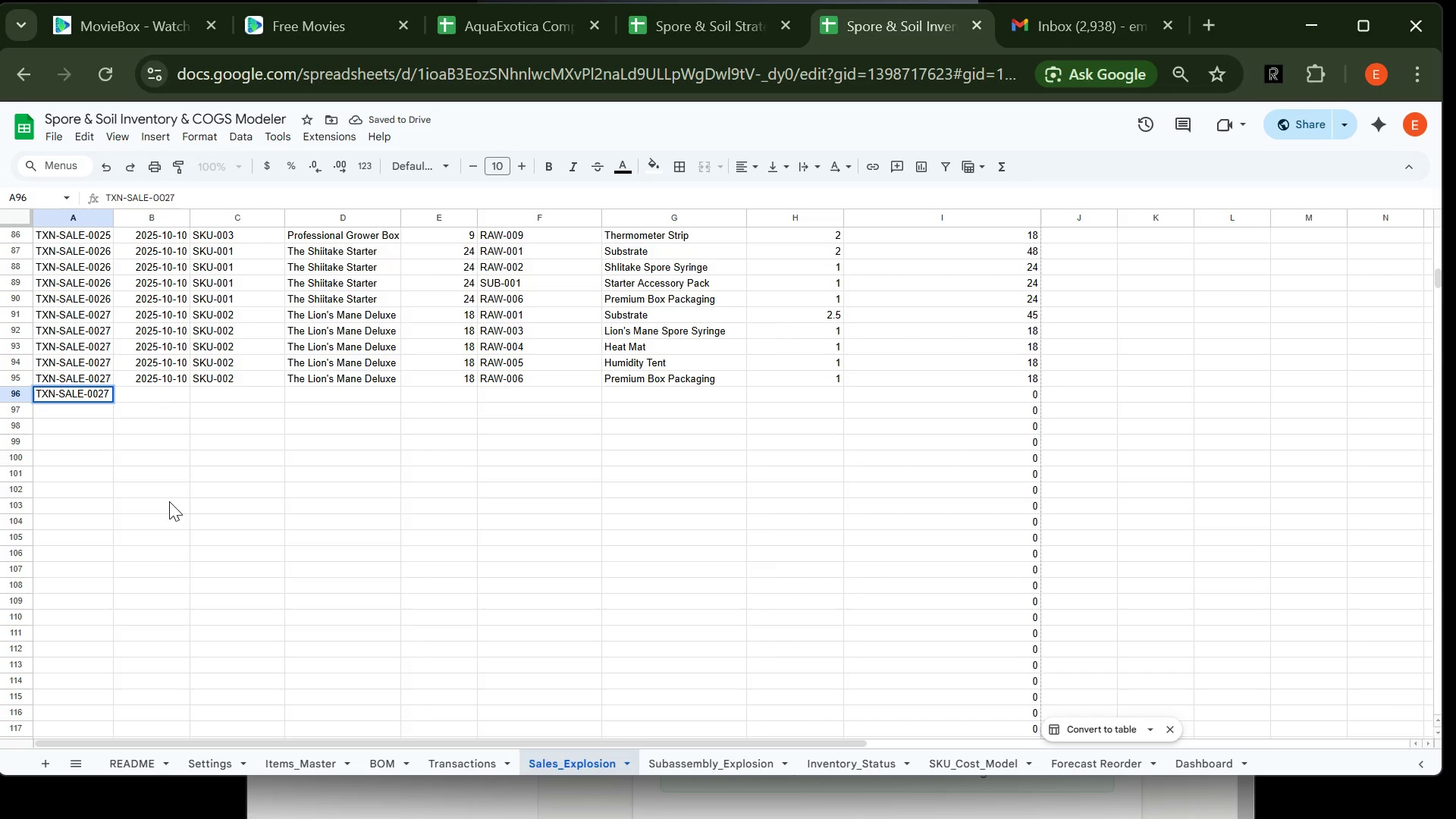 
key(Backspace)
 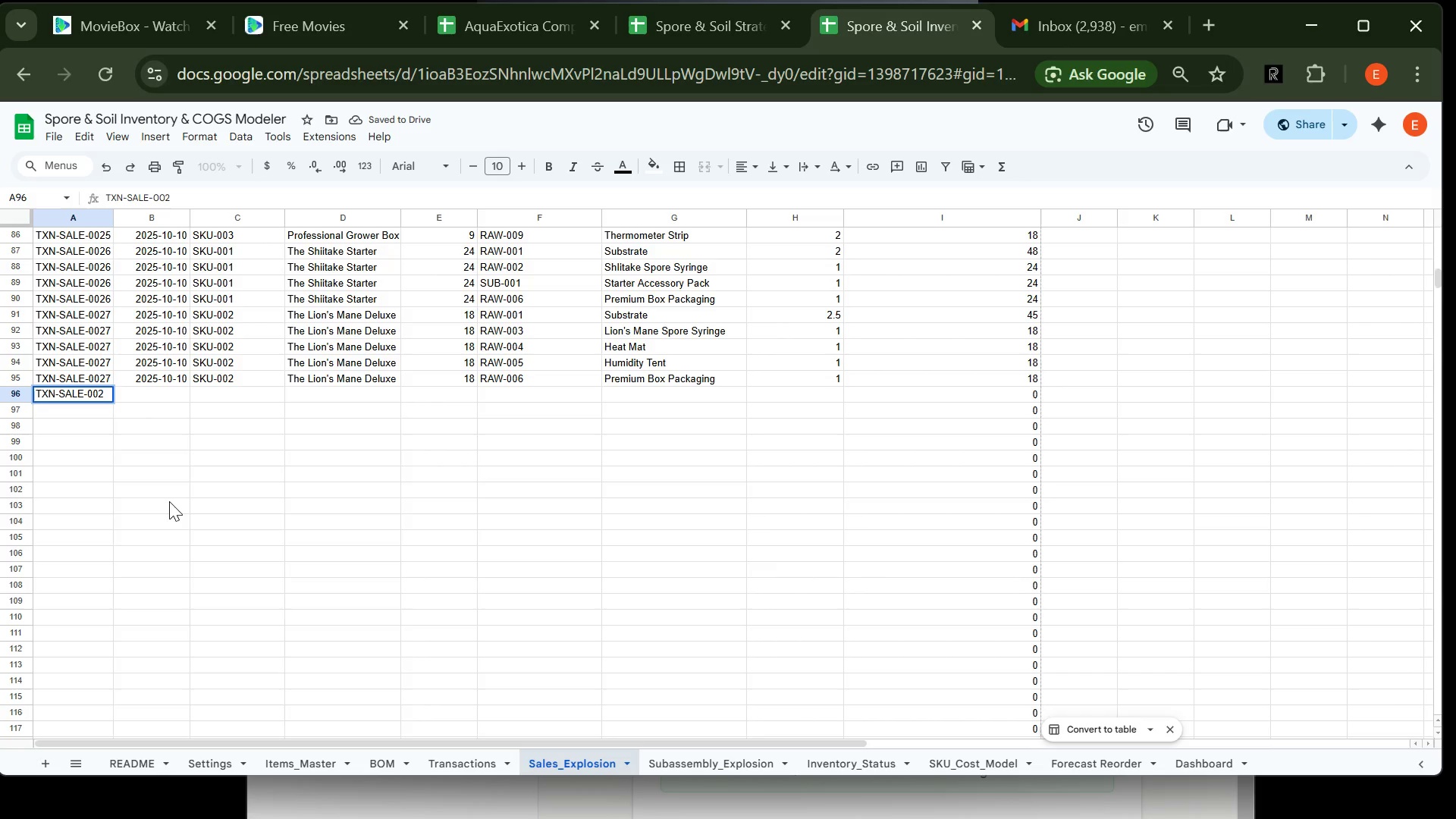 
key(8)
 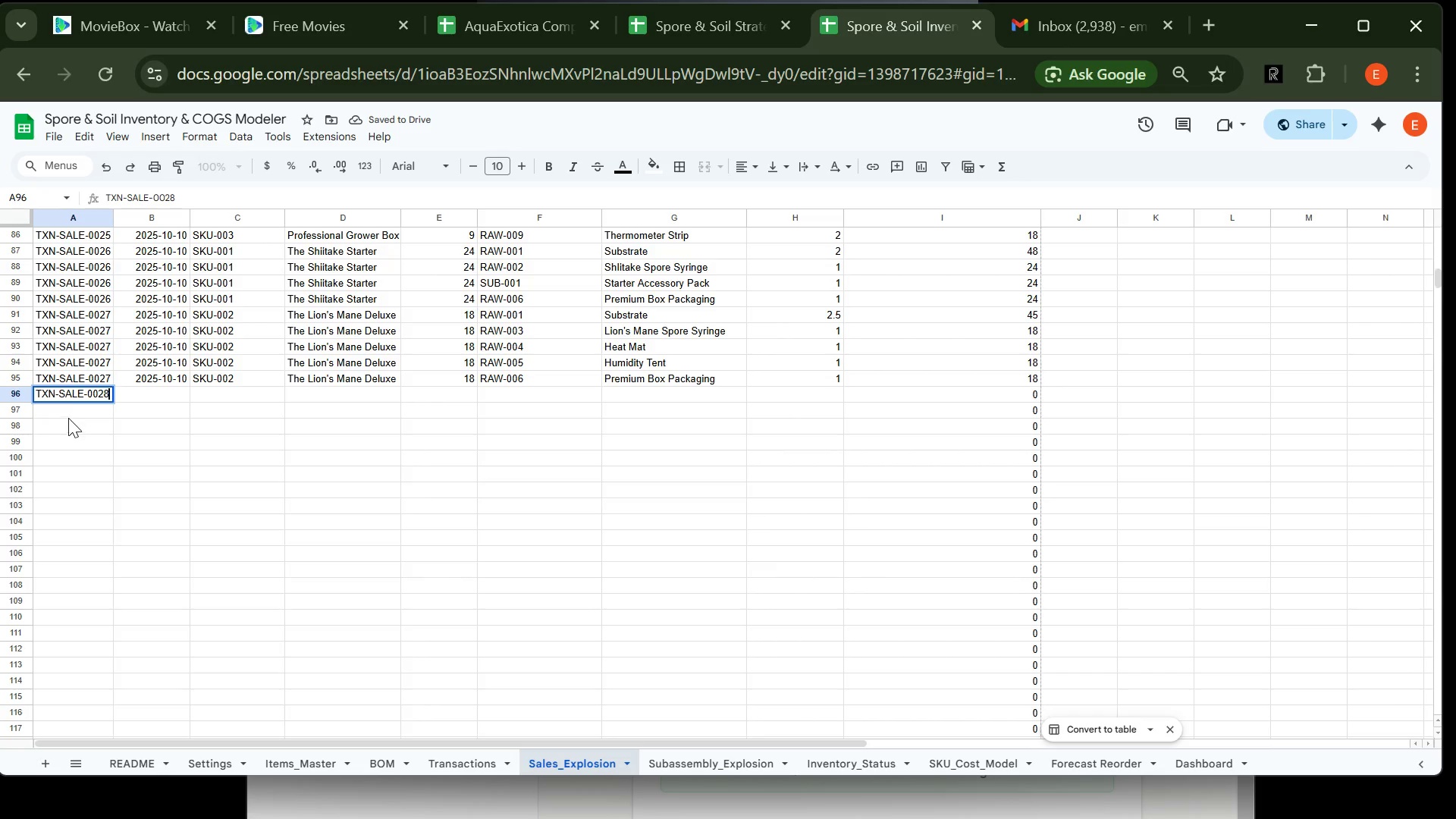 
left_click([74, 410])
 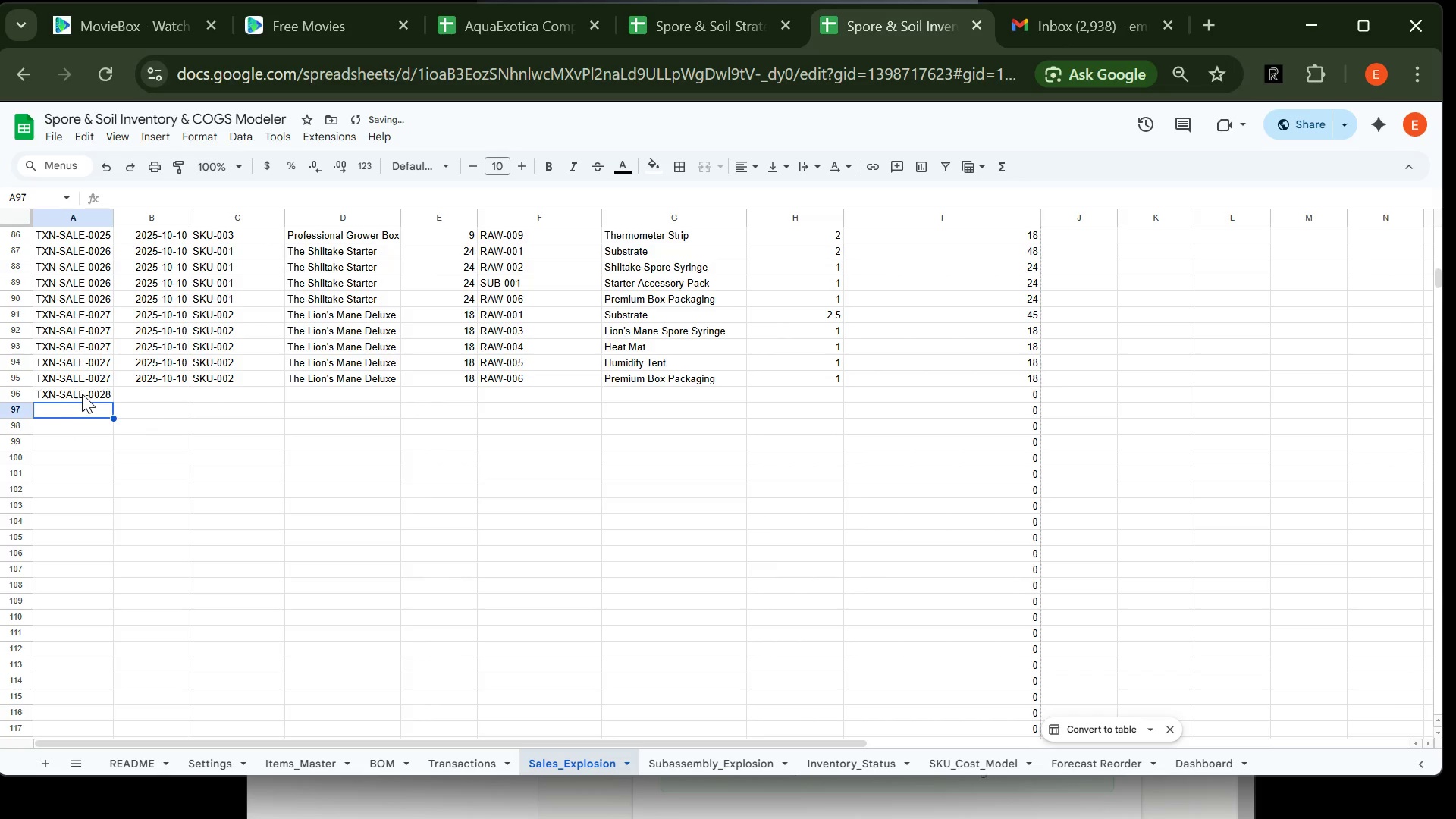 
left_click([82, 393])
 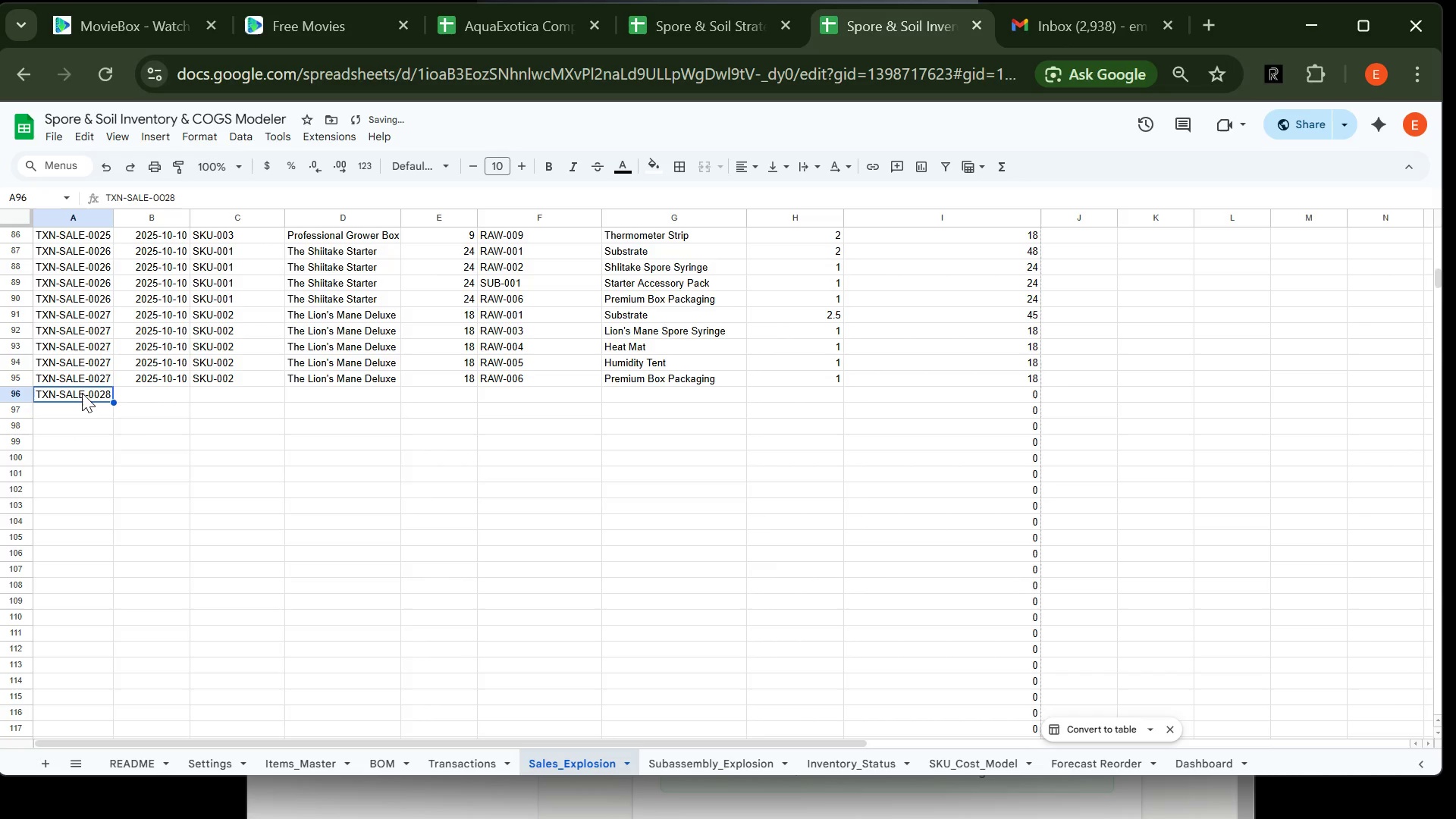 
key(Control+C)
 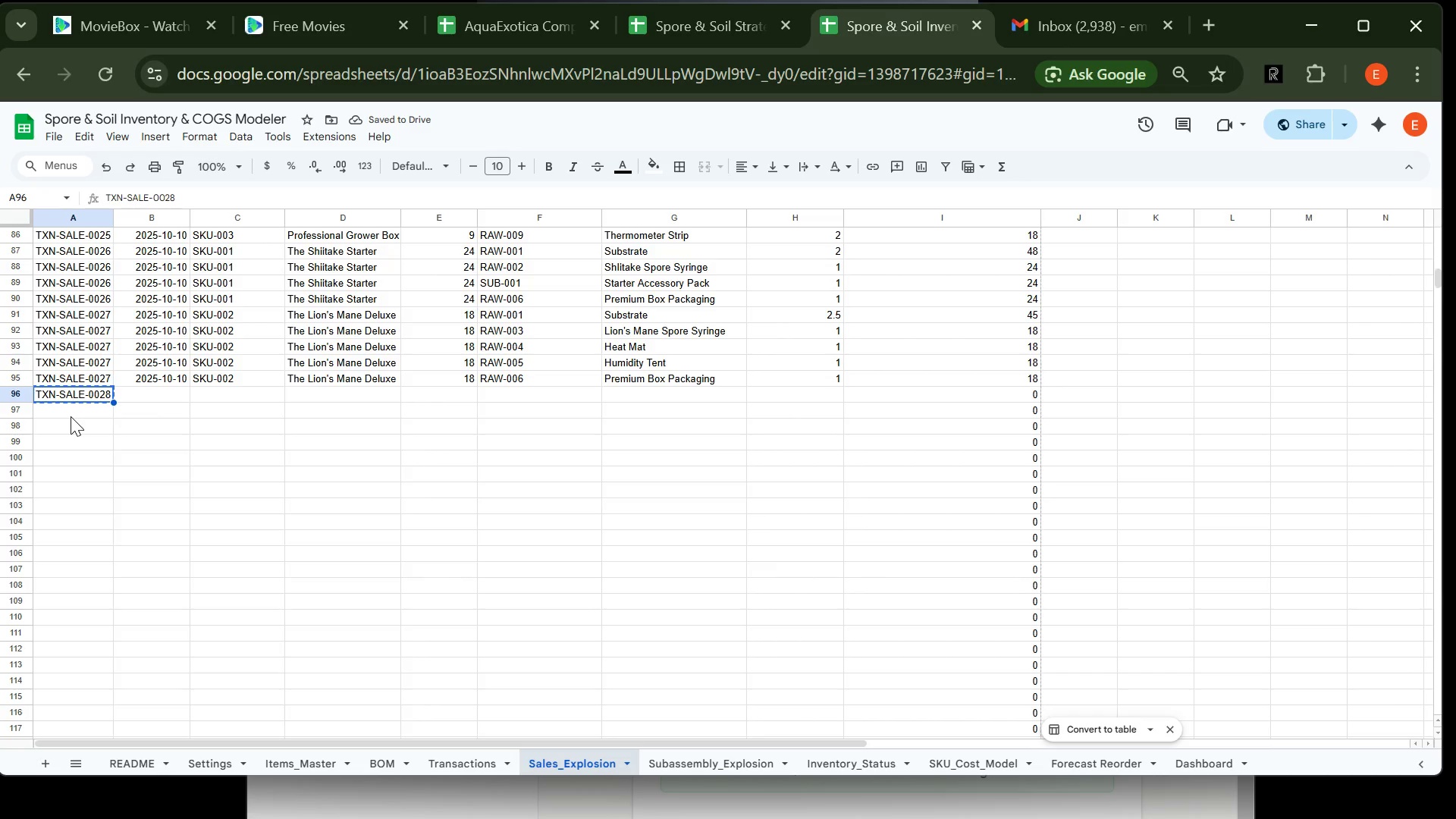 
left_click([71, 416])
 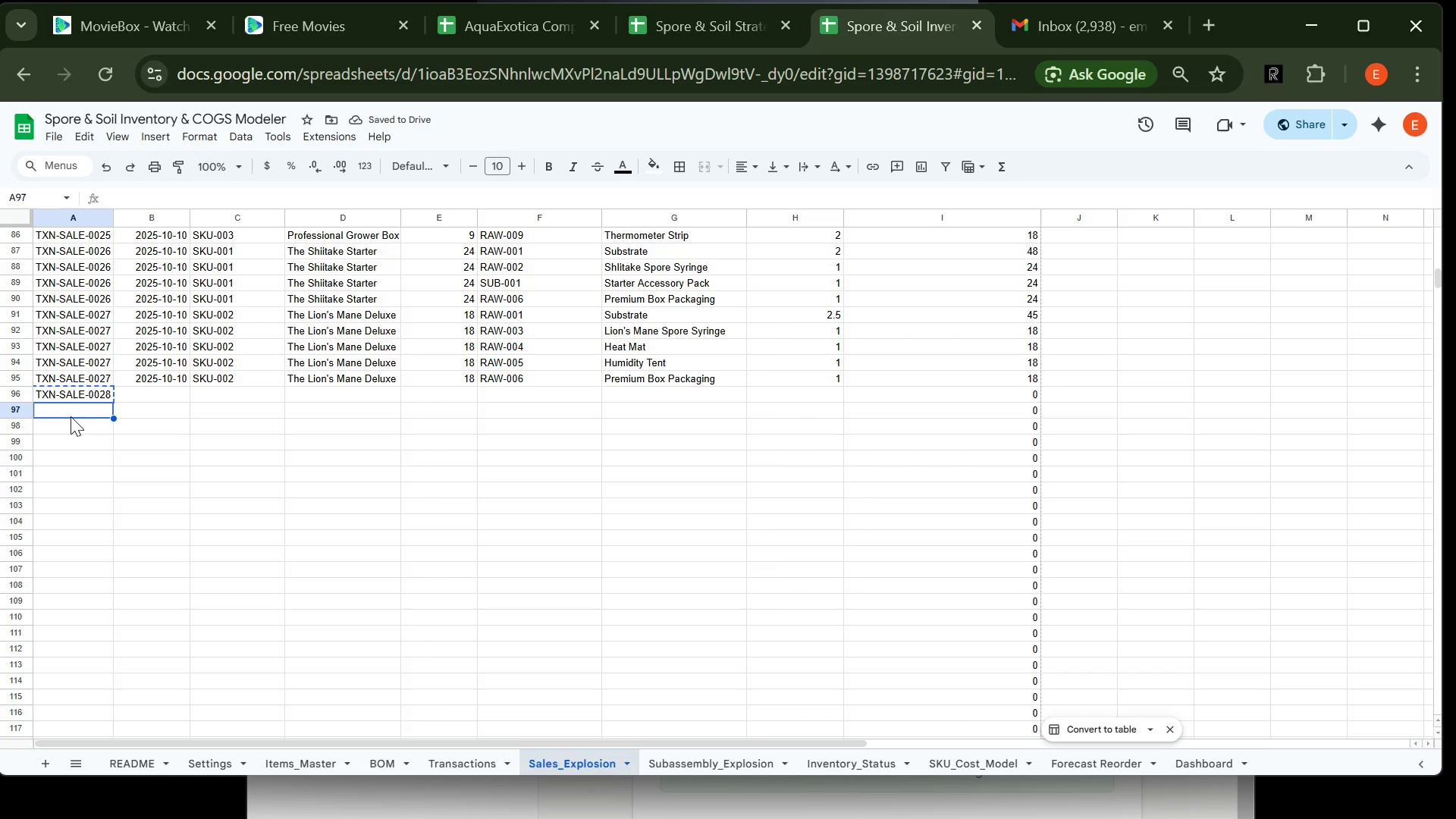 
key(Control+V)
 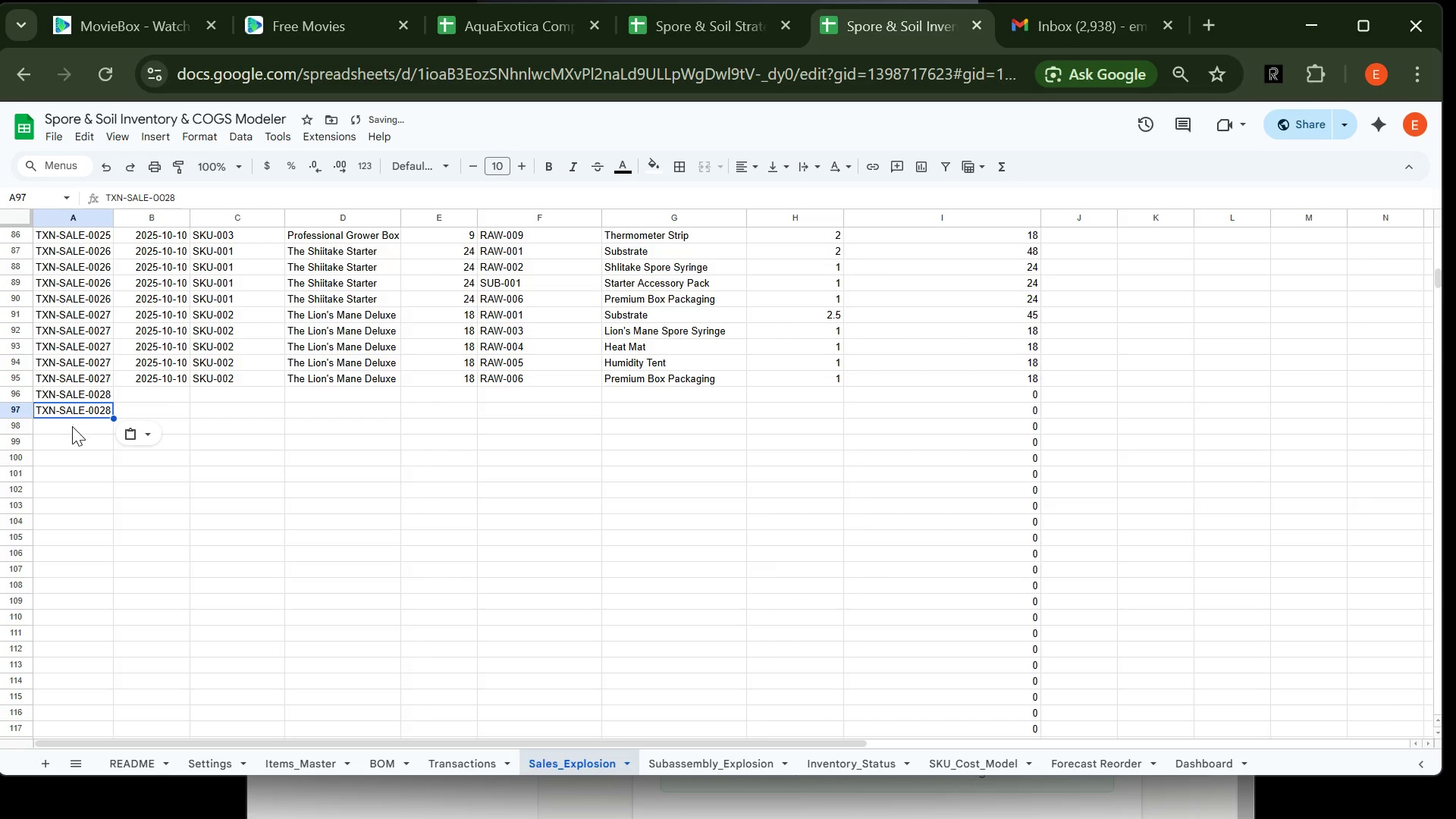 
left_click([73, 426])
 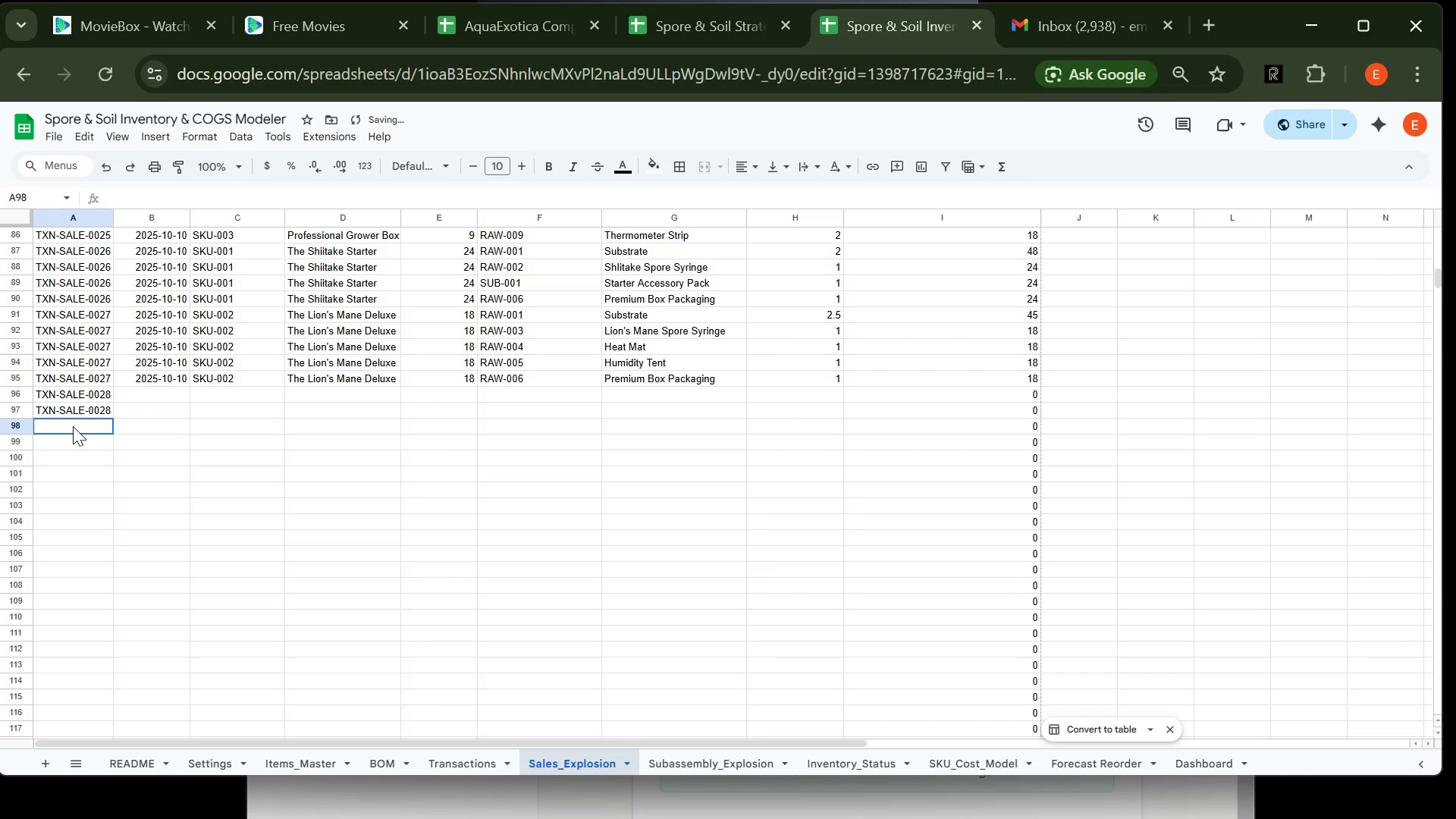 
key(Control+V)
 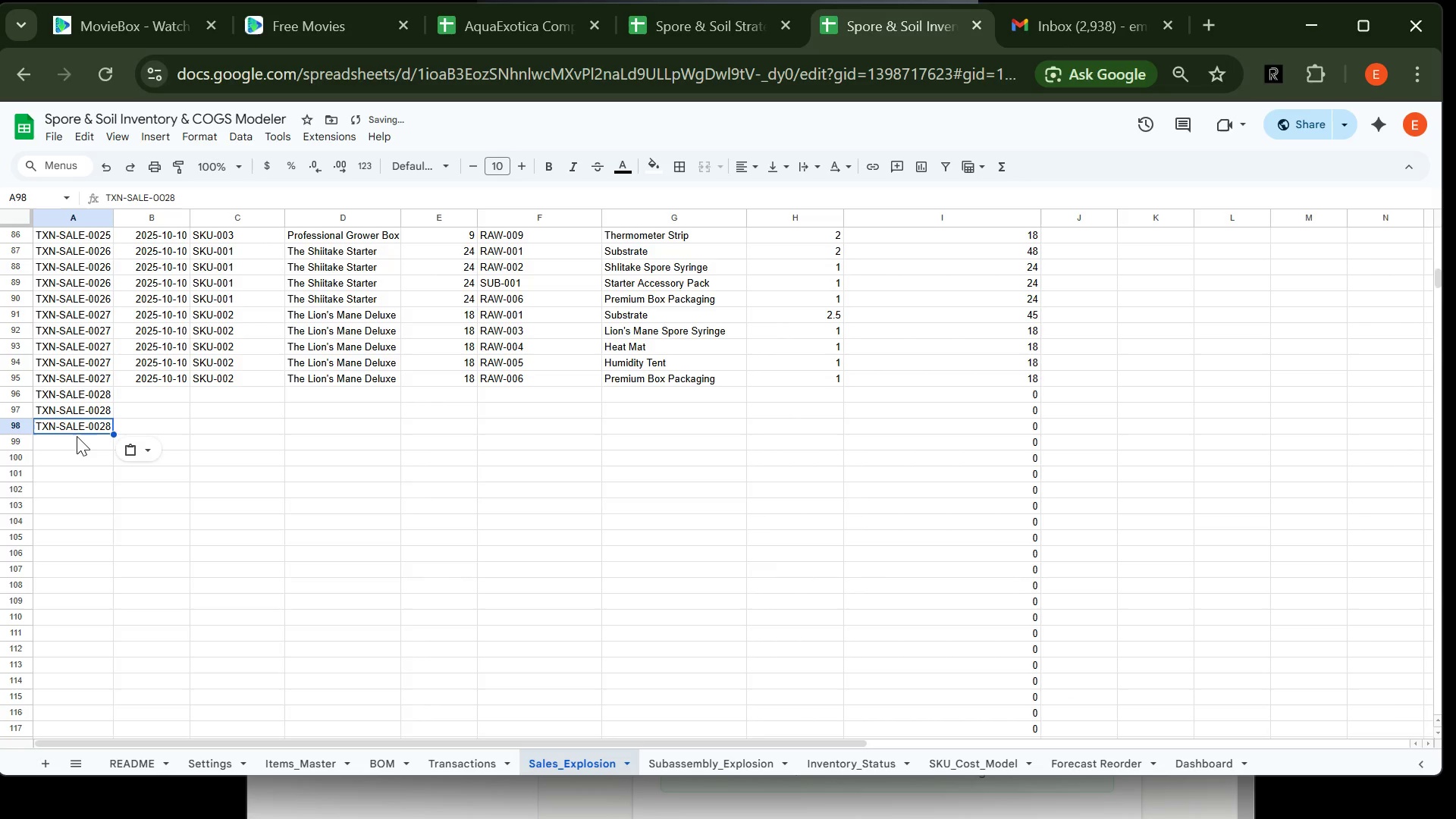 
left_click([77, 437])
 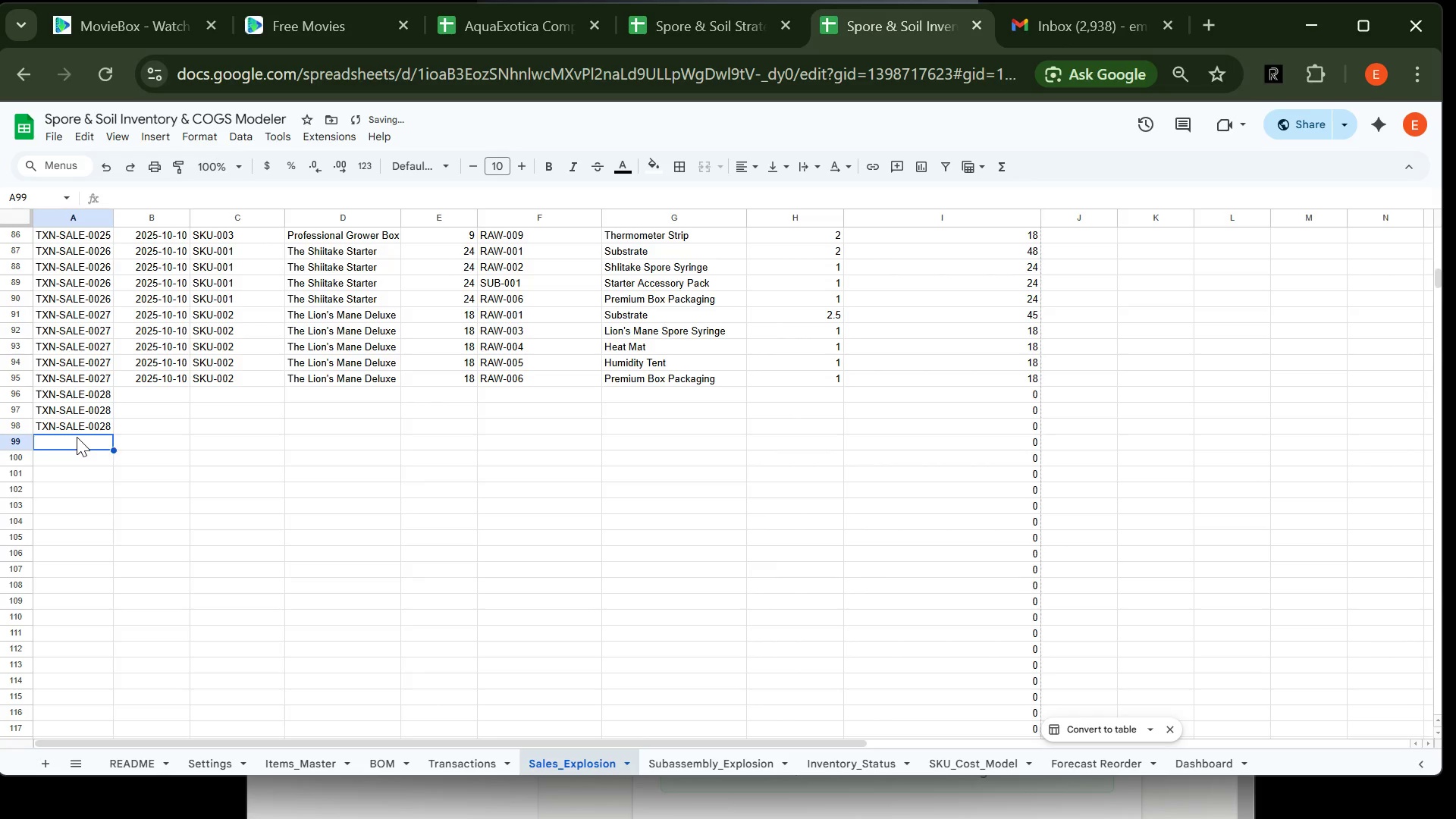 
key(Control+V)
 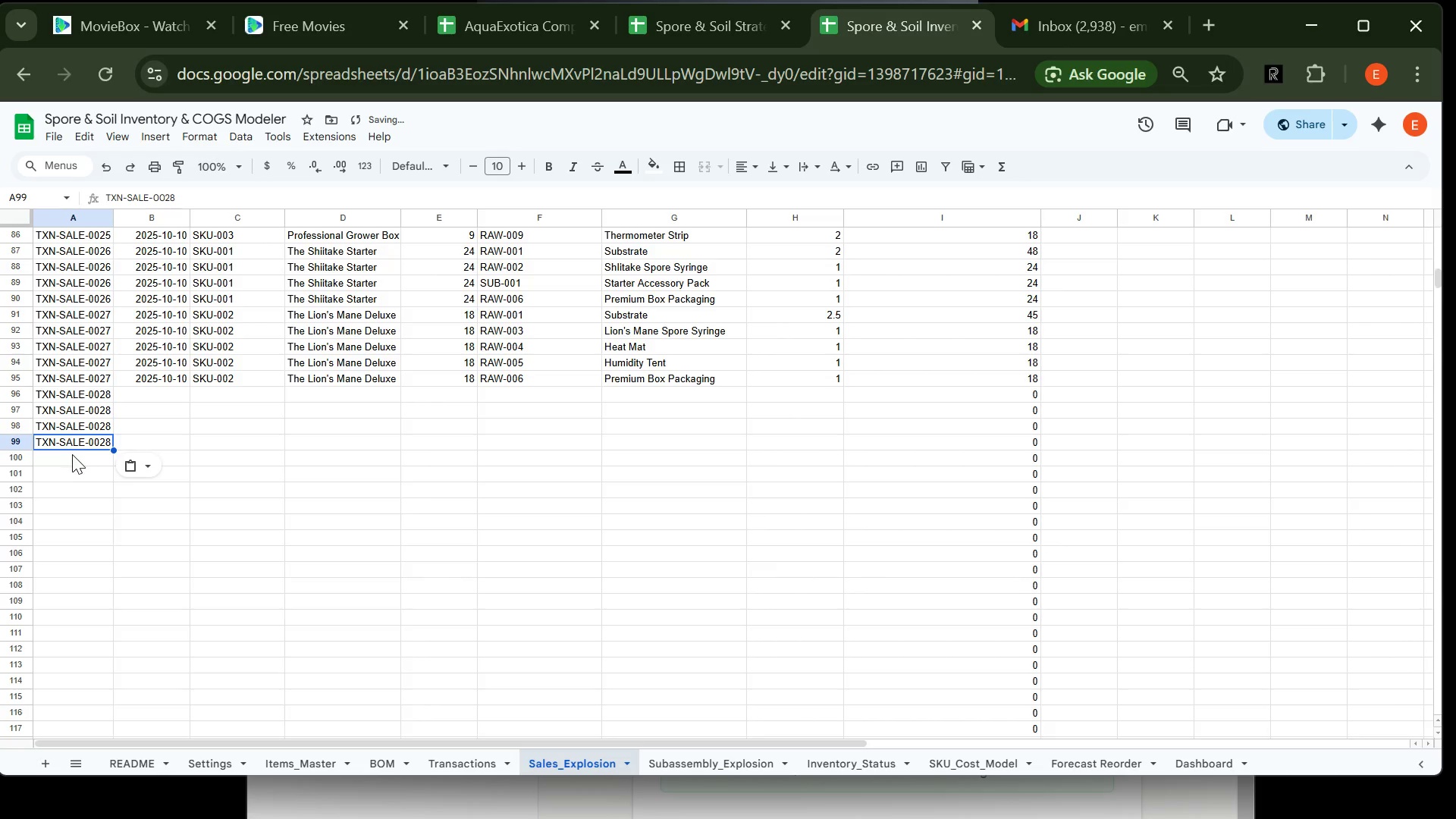 
left_click([72, 454])
 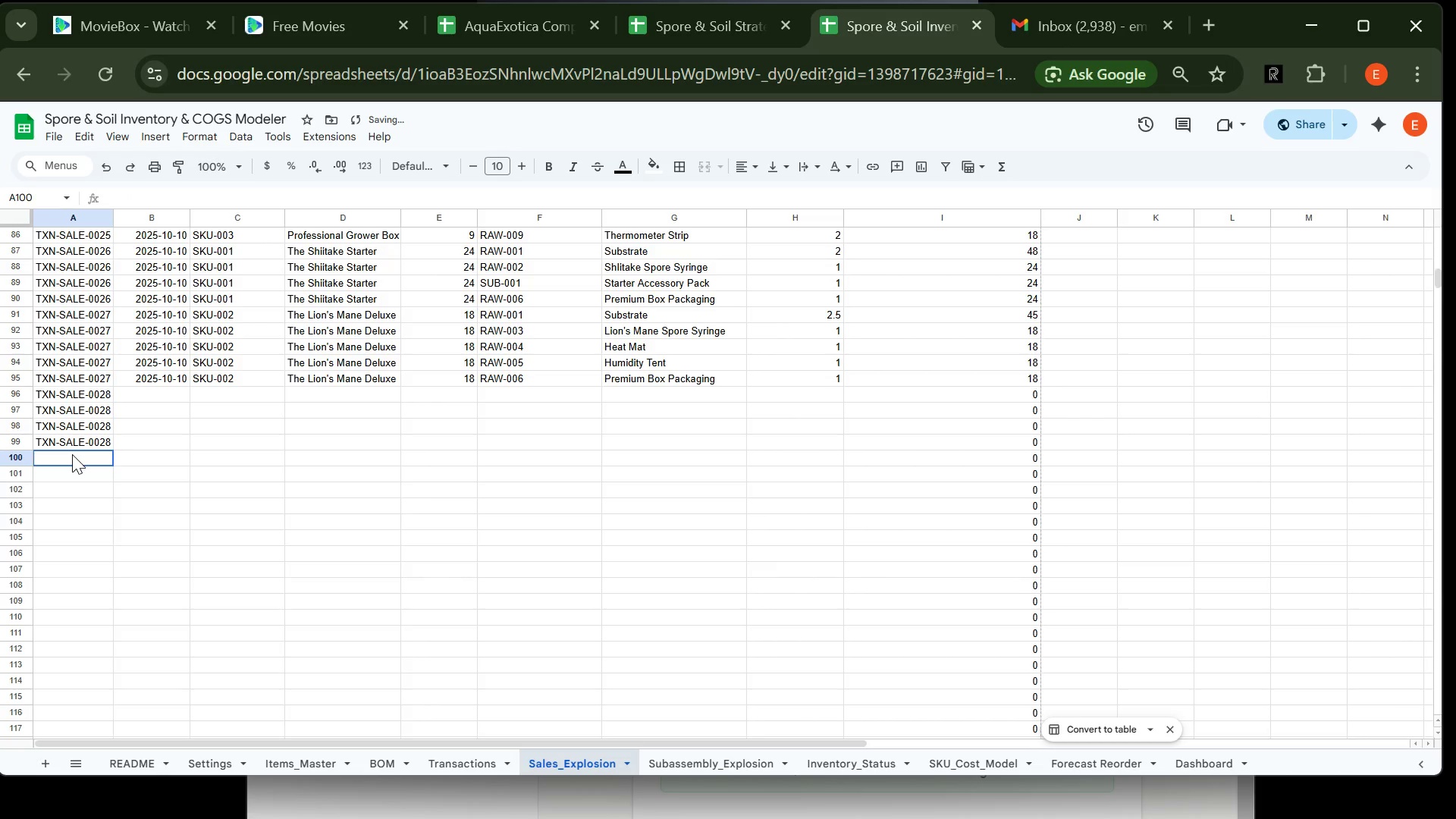 
key(Control+V)
 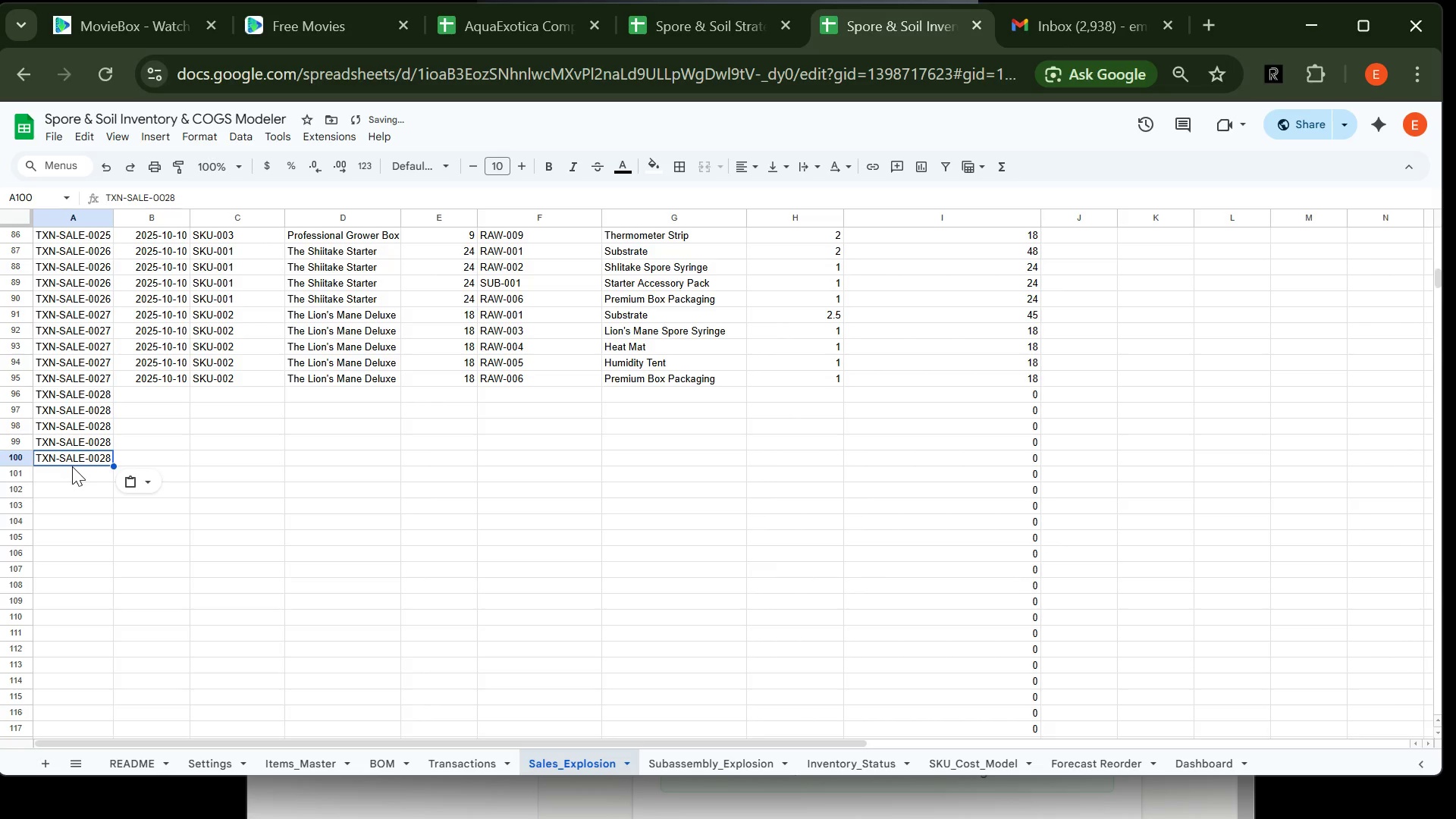 
left_click([72, 466])
 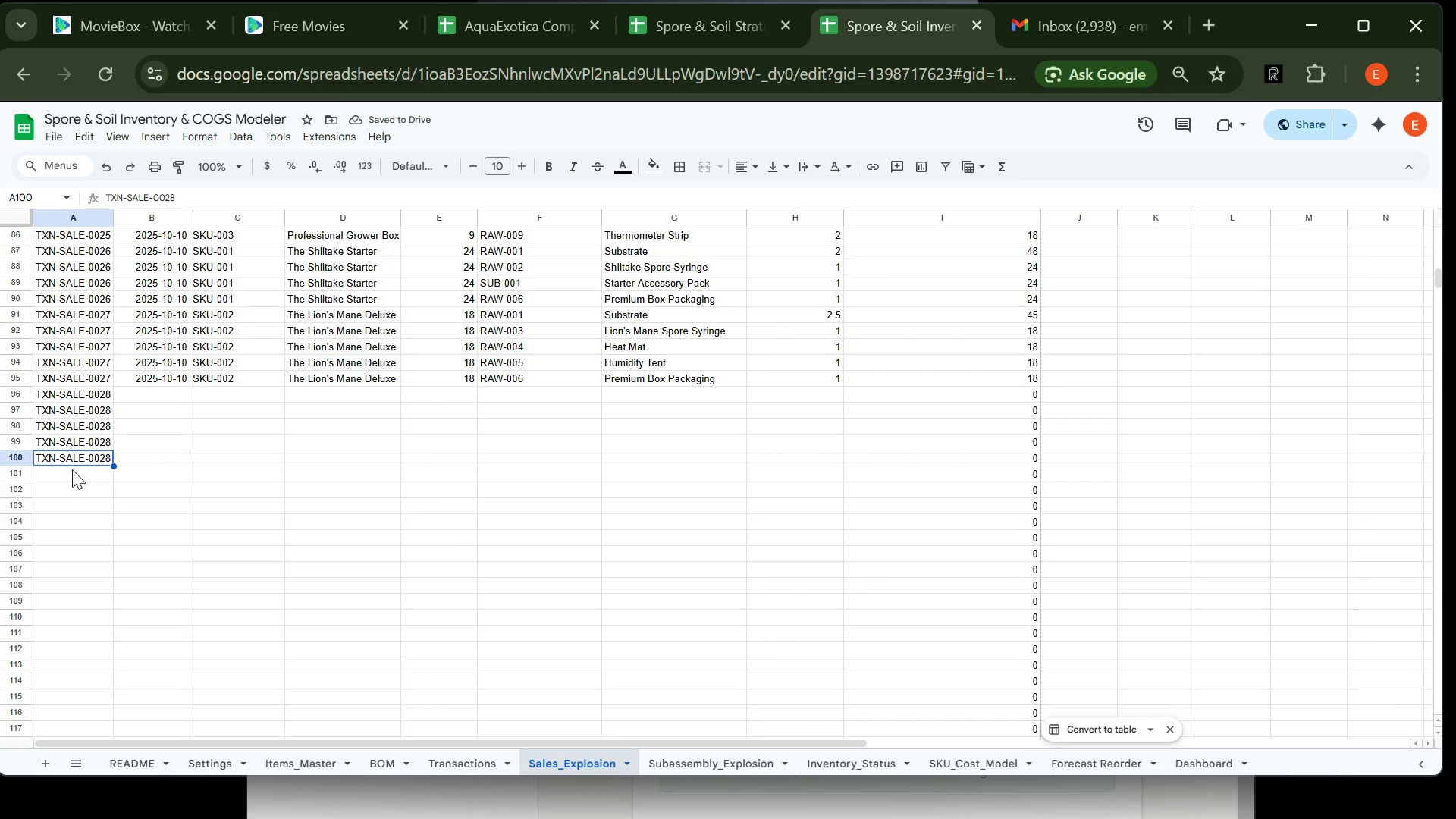 
left_click([72, 469])
 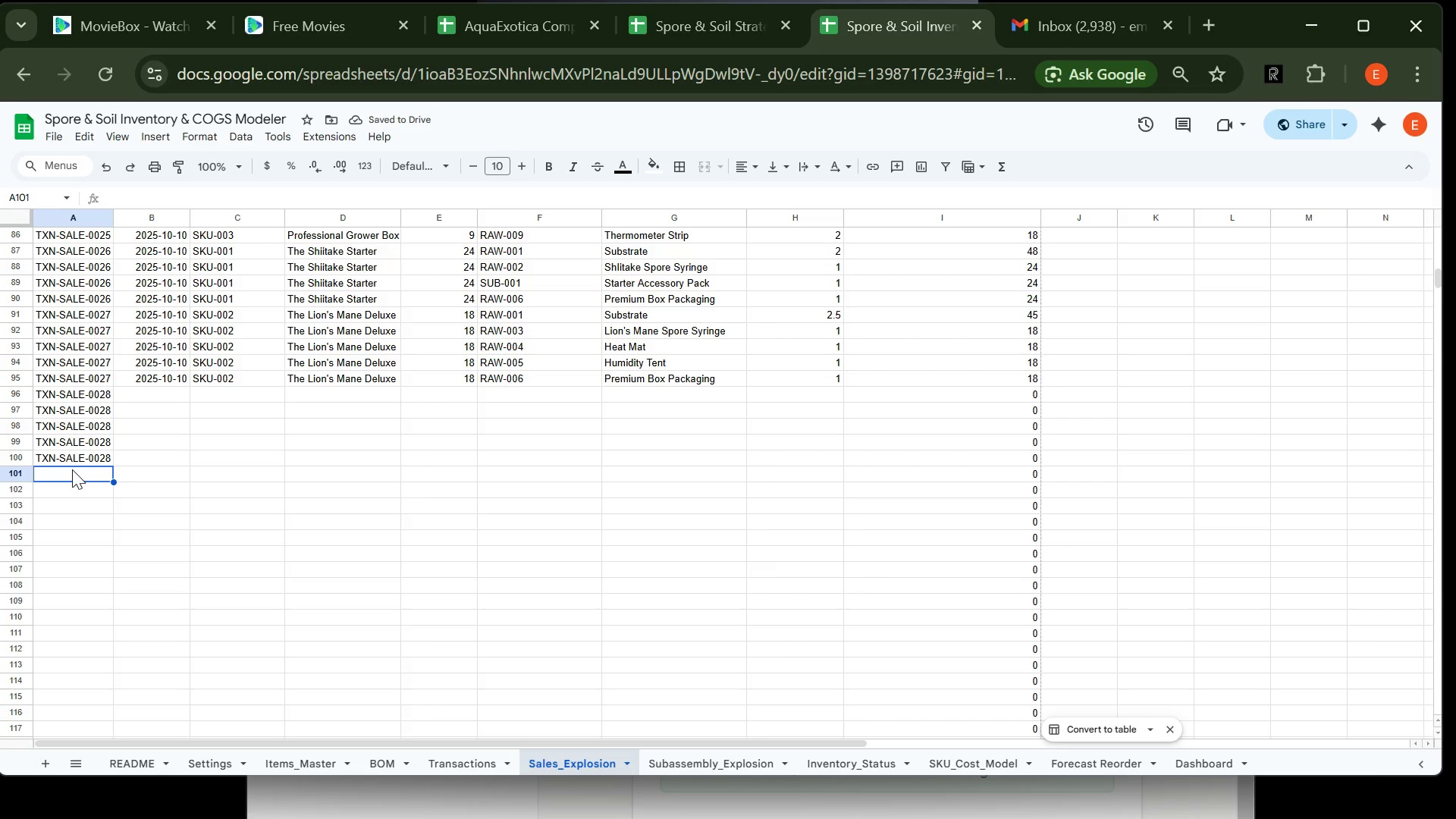 
key(Control+V)
 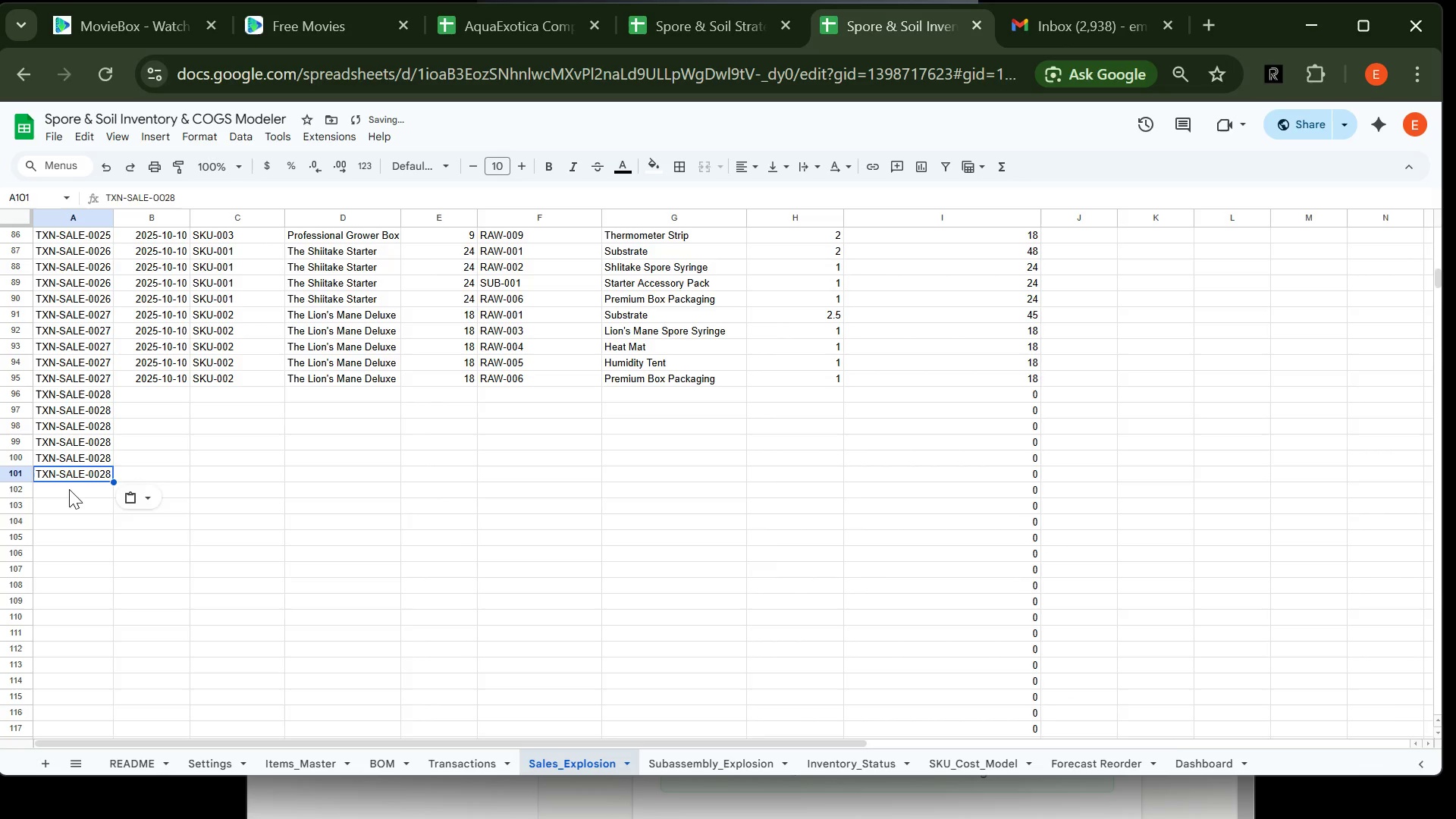 
left_click([69, 489])
 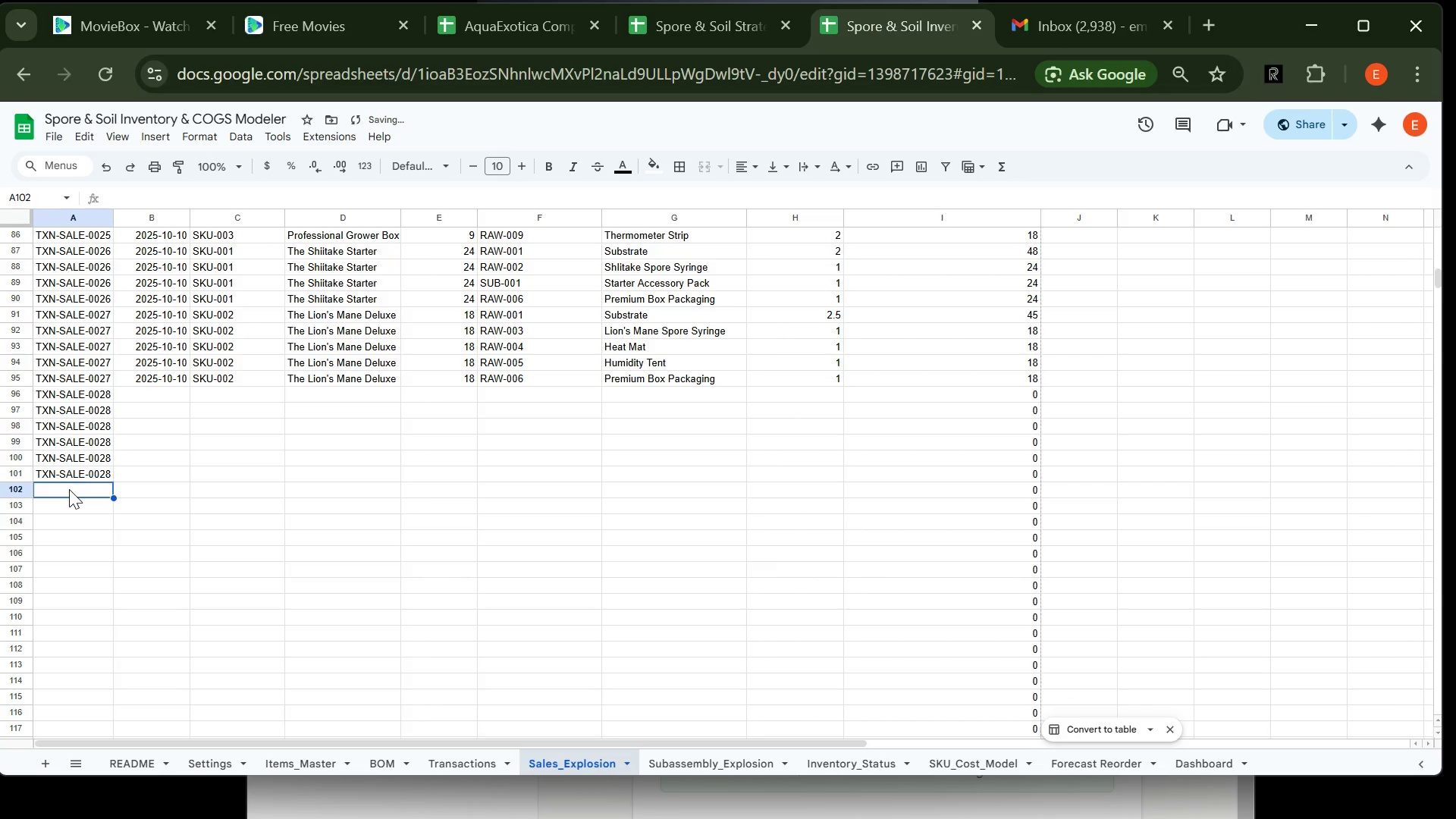 
key(Control+V)
 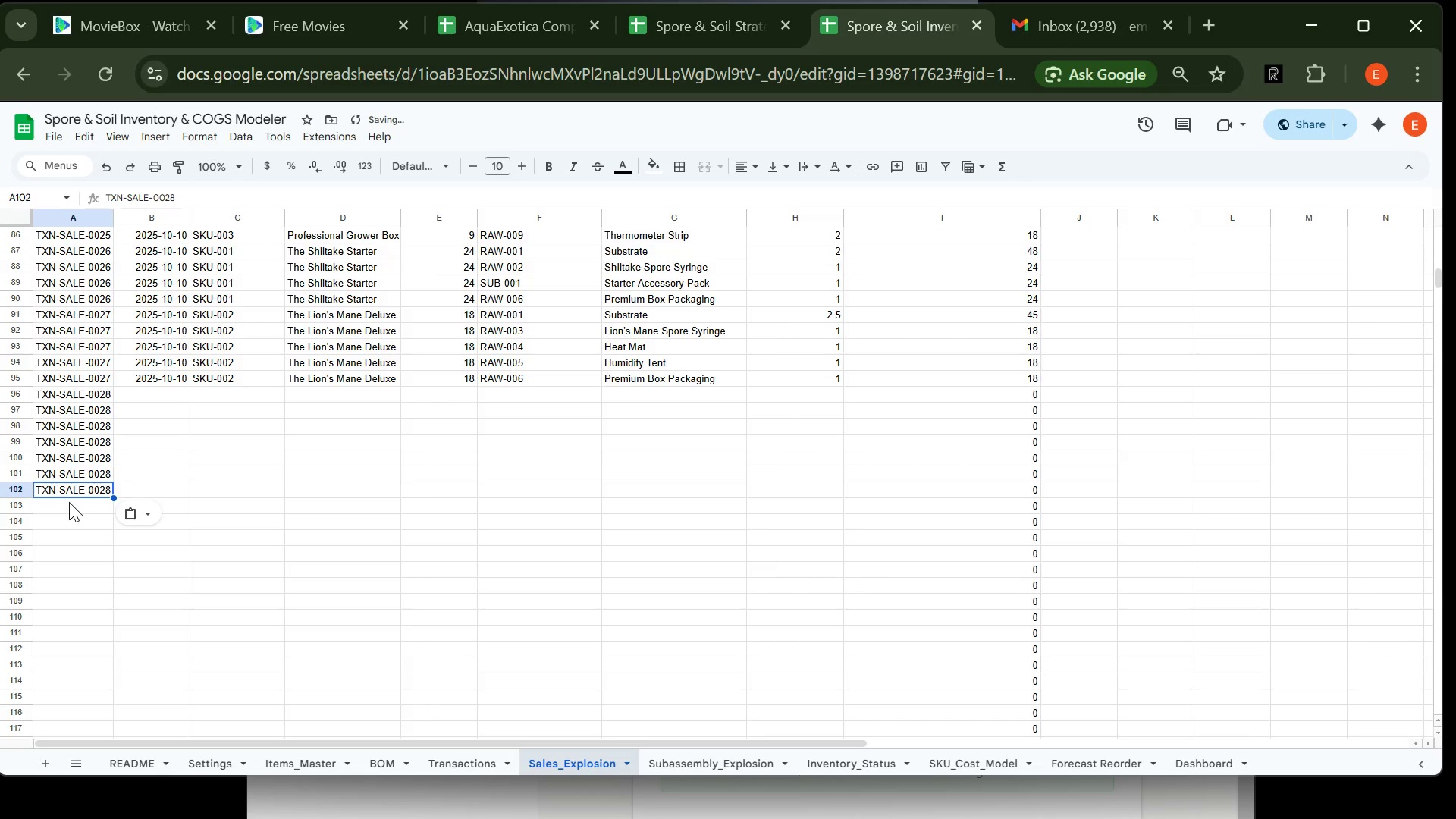 
left_click([69, 502])
 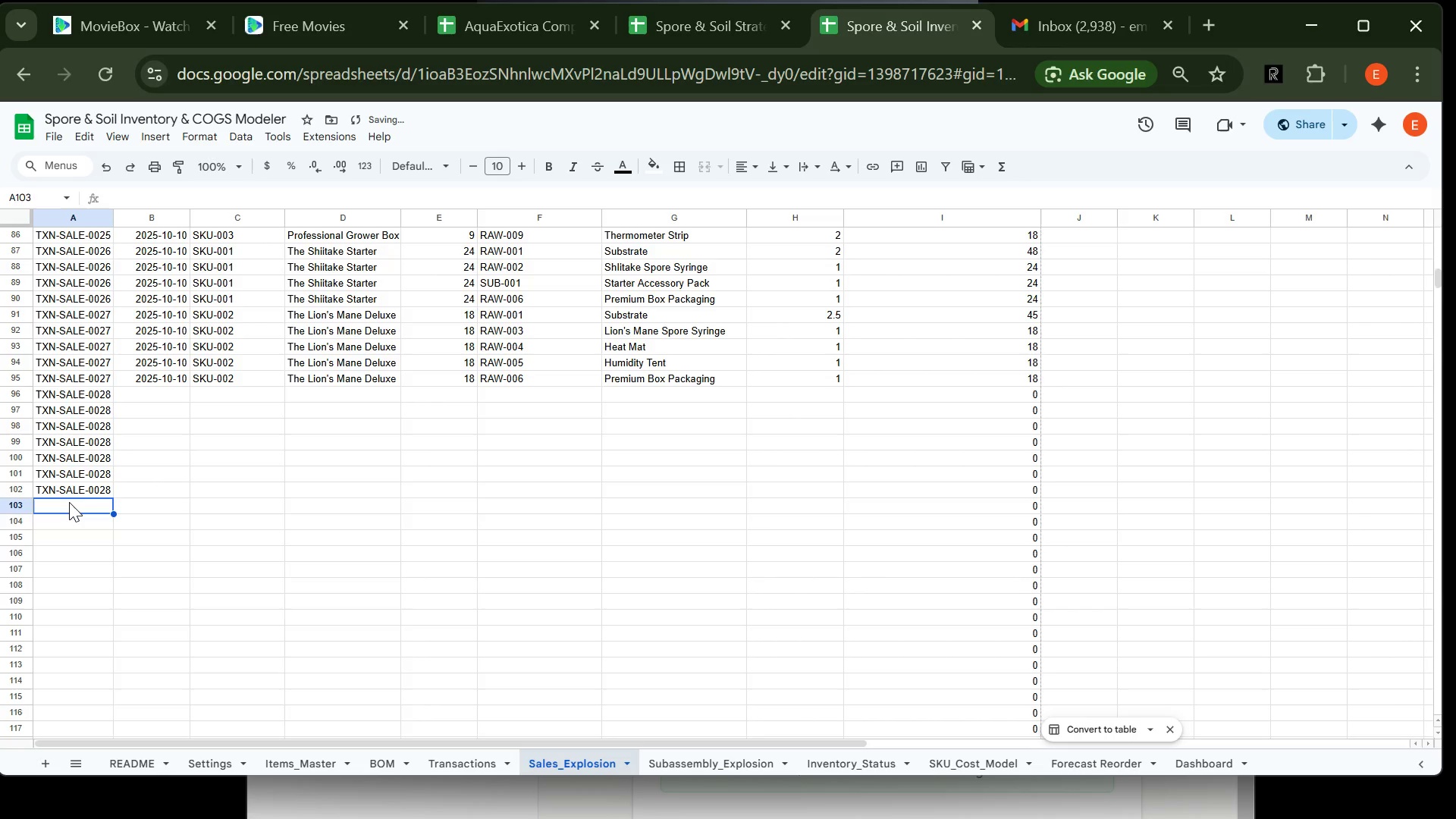 
key(Control+ControlLeft)
 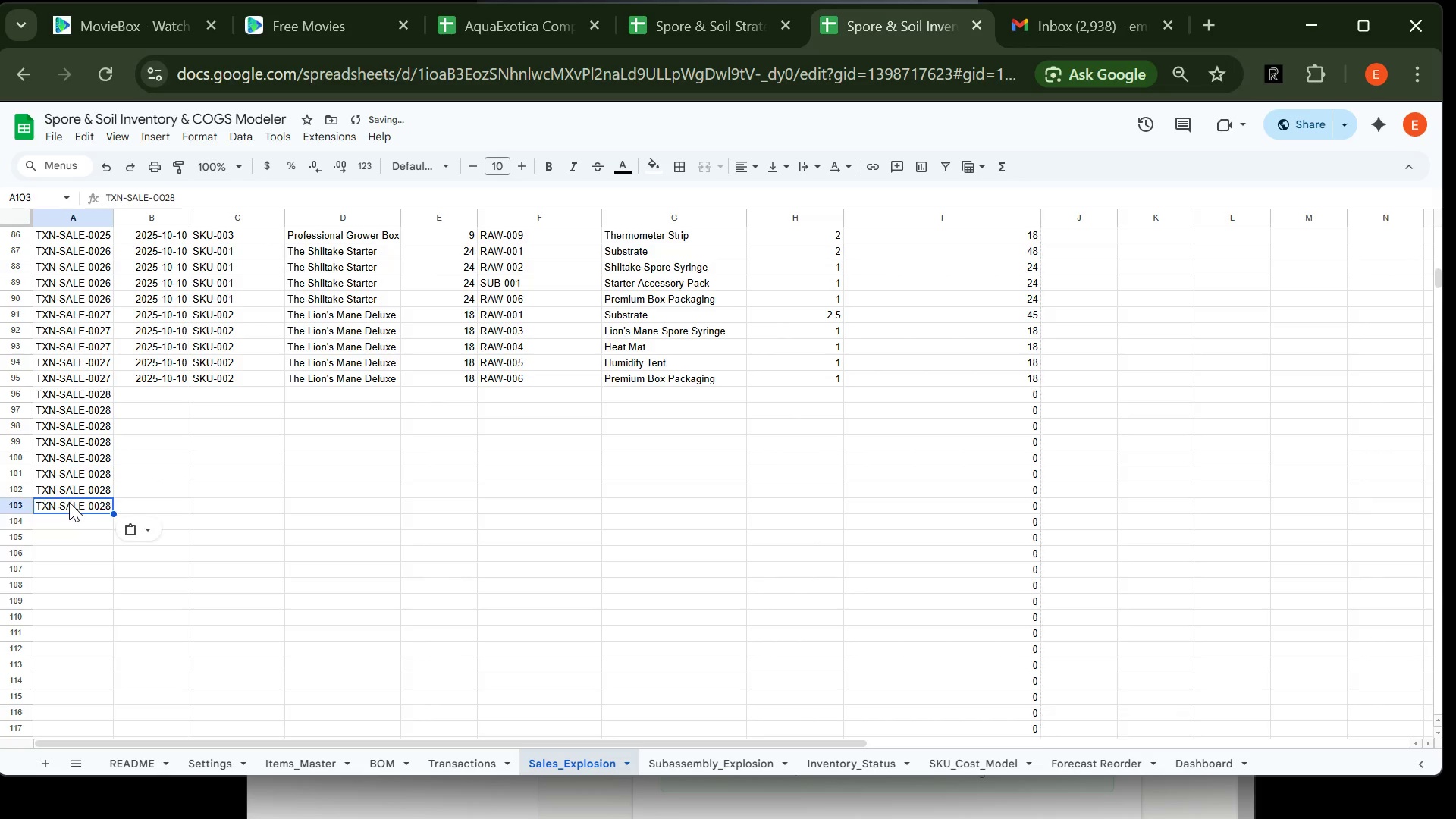 
key(Control+V)
 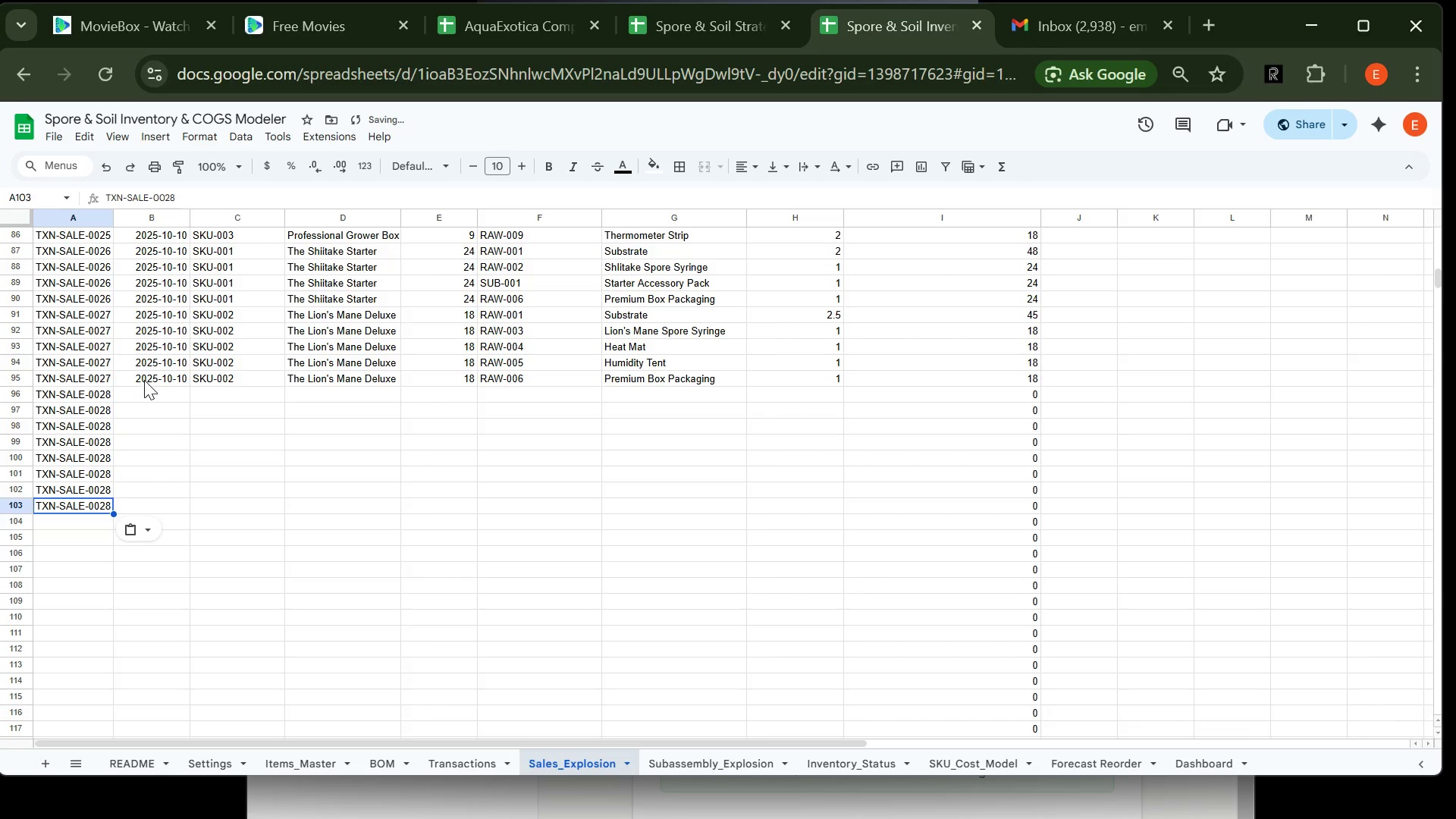 
left_click([146, 378])
 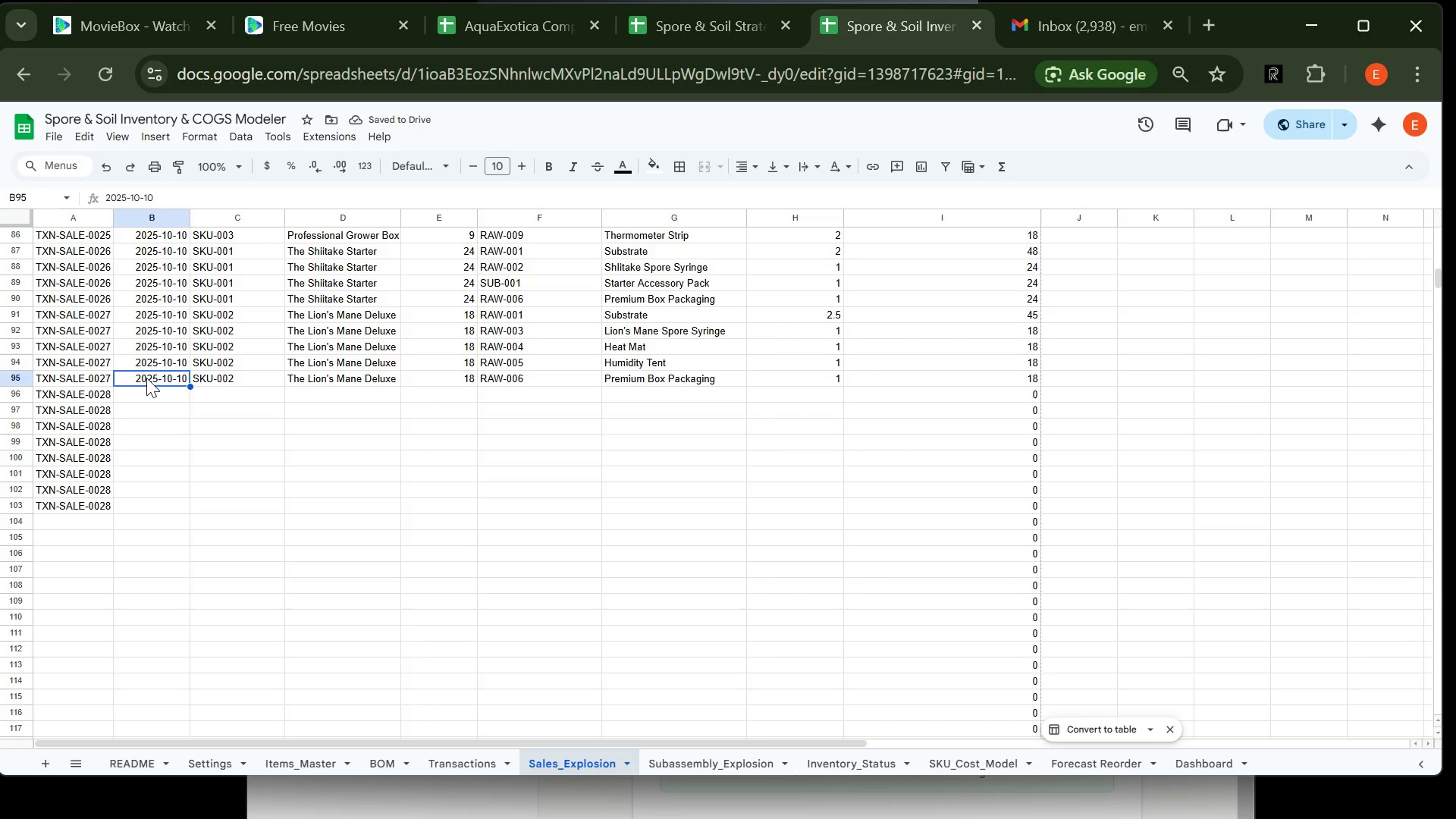 
key(Control+C)
 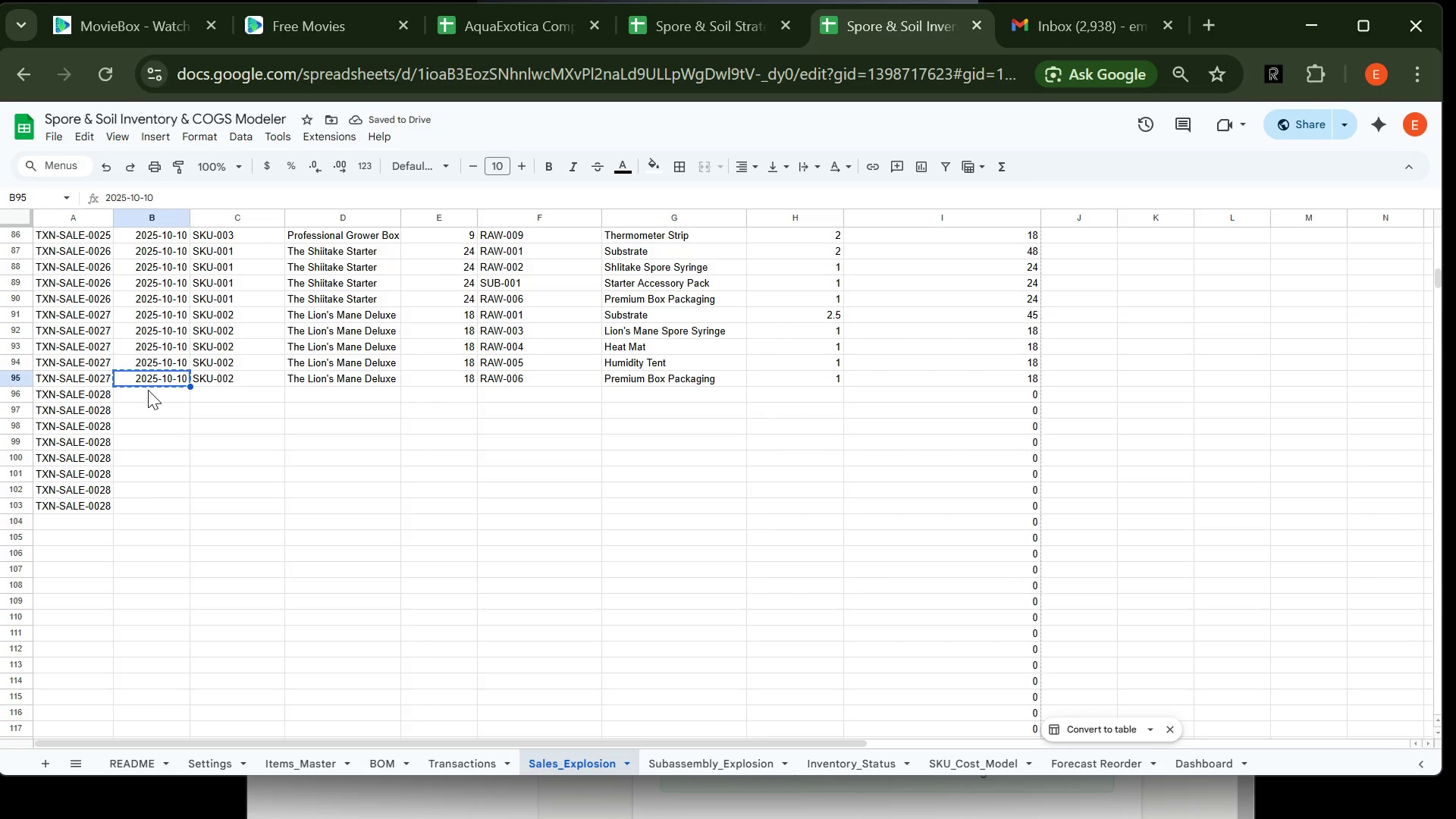 
left_click([149, 390])
 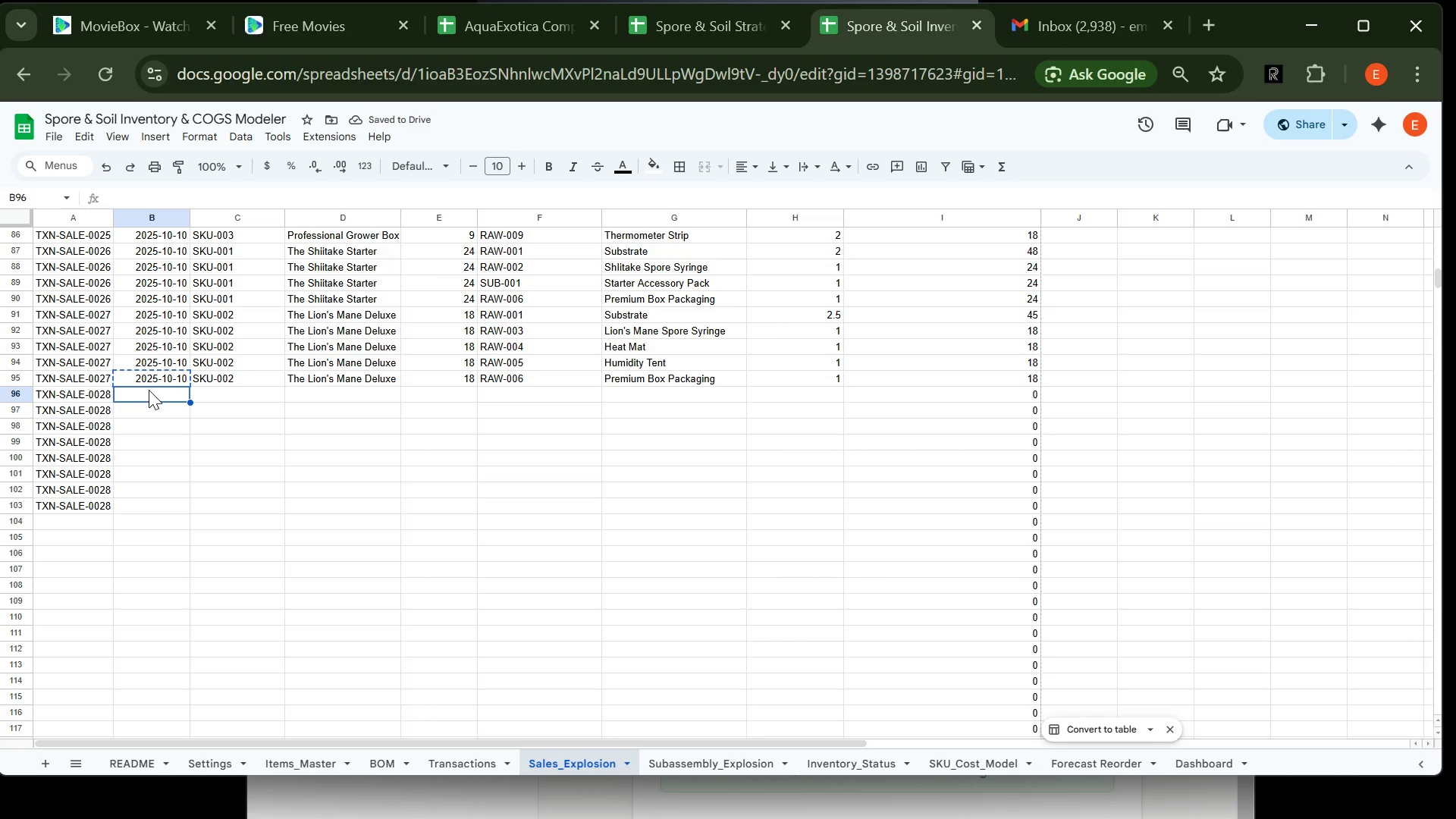 
key(Control+V)
 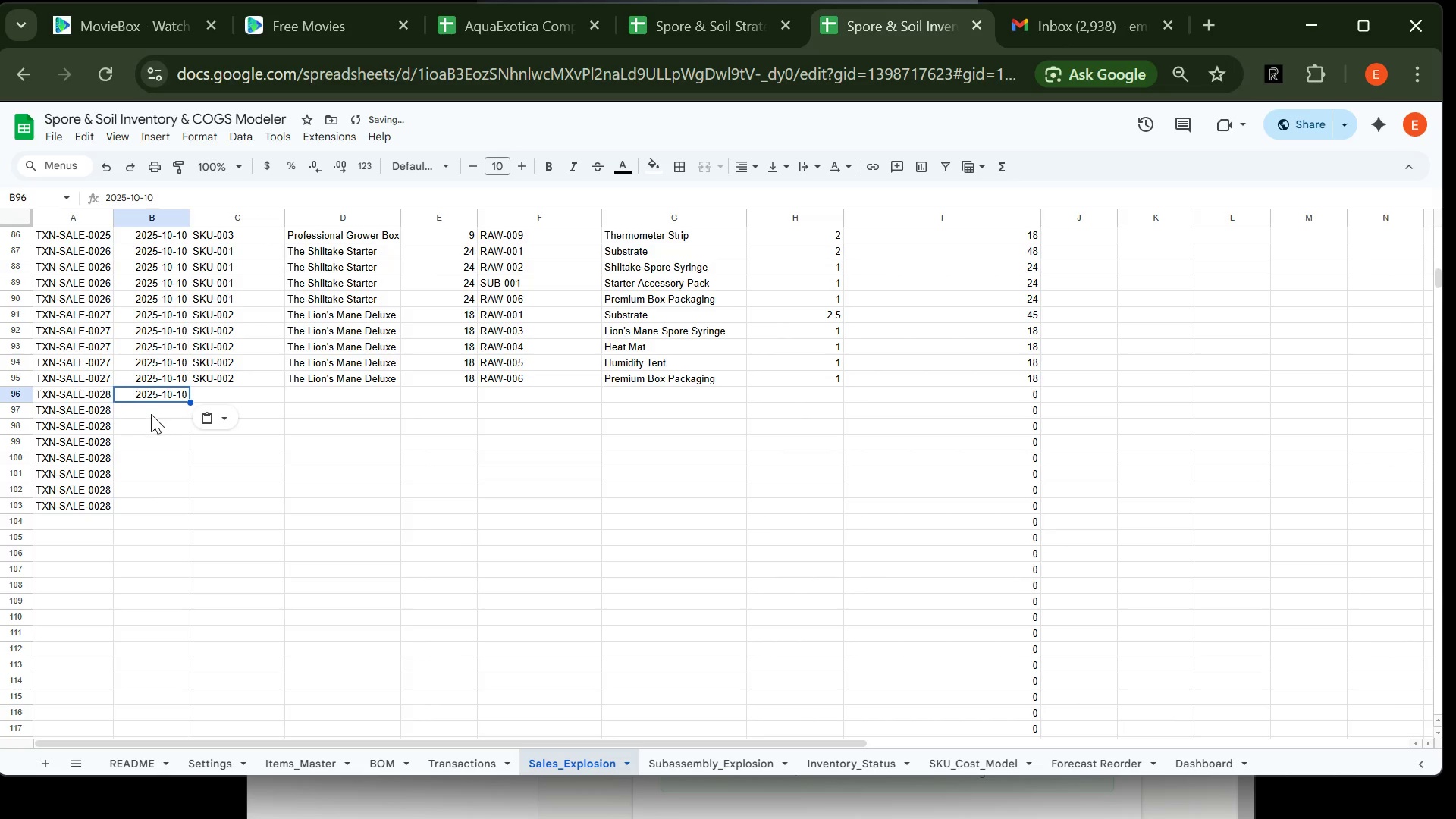 
left_click([152, 413])
 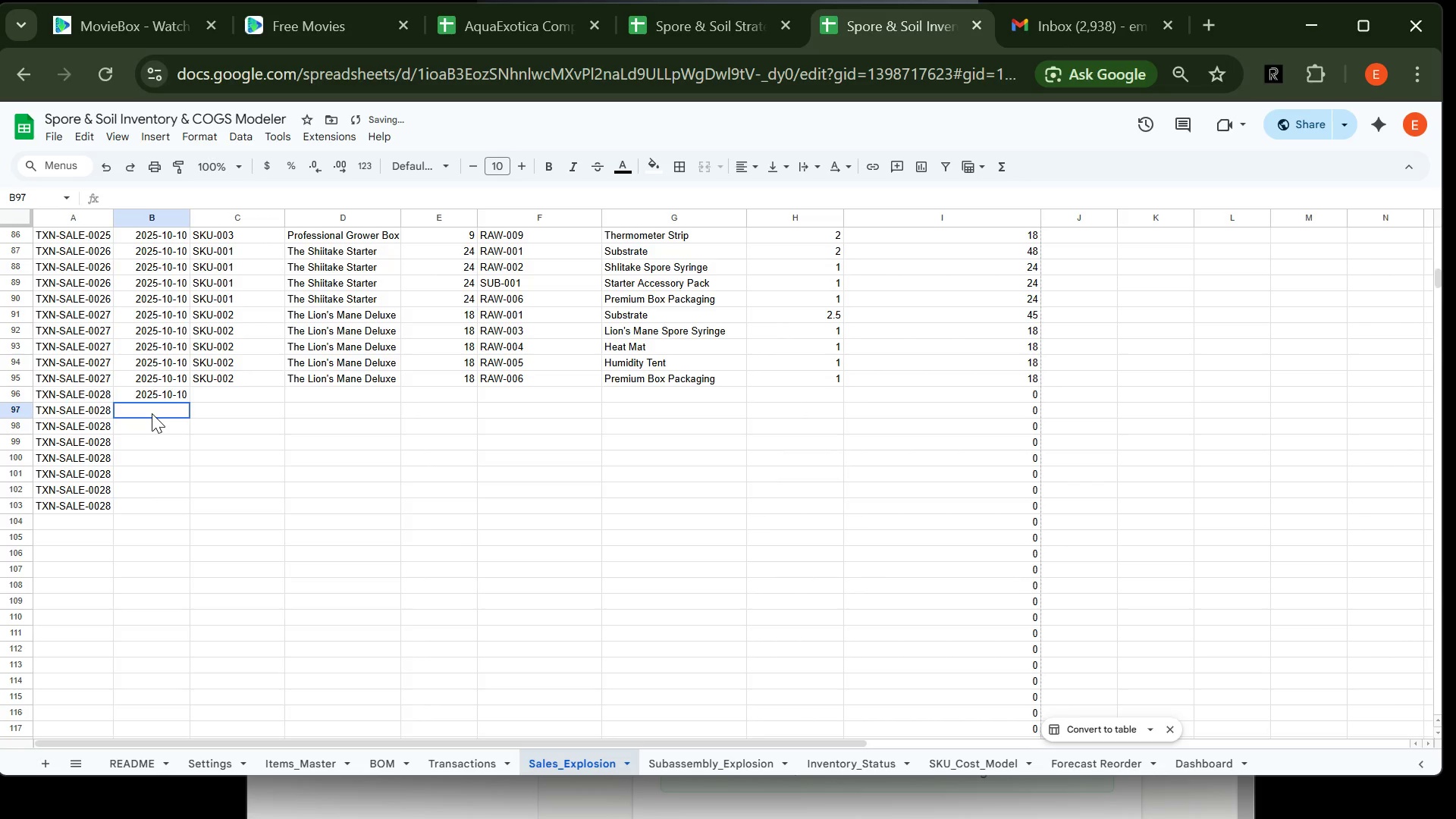 
key(Control+V)
 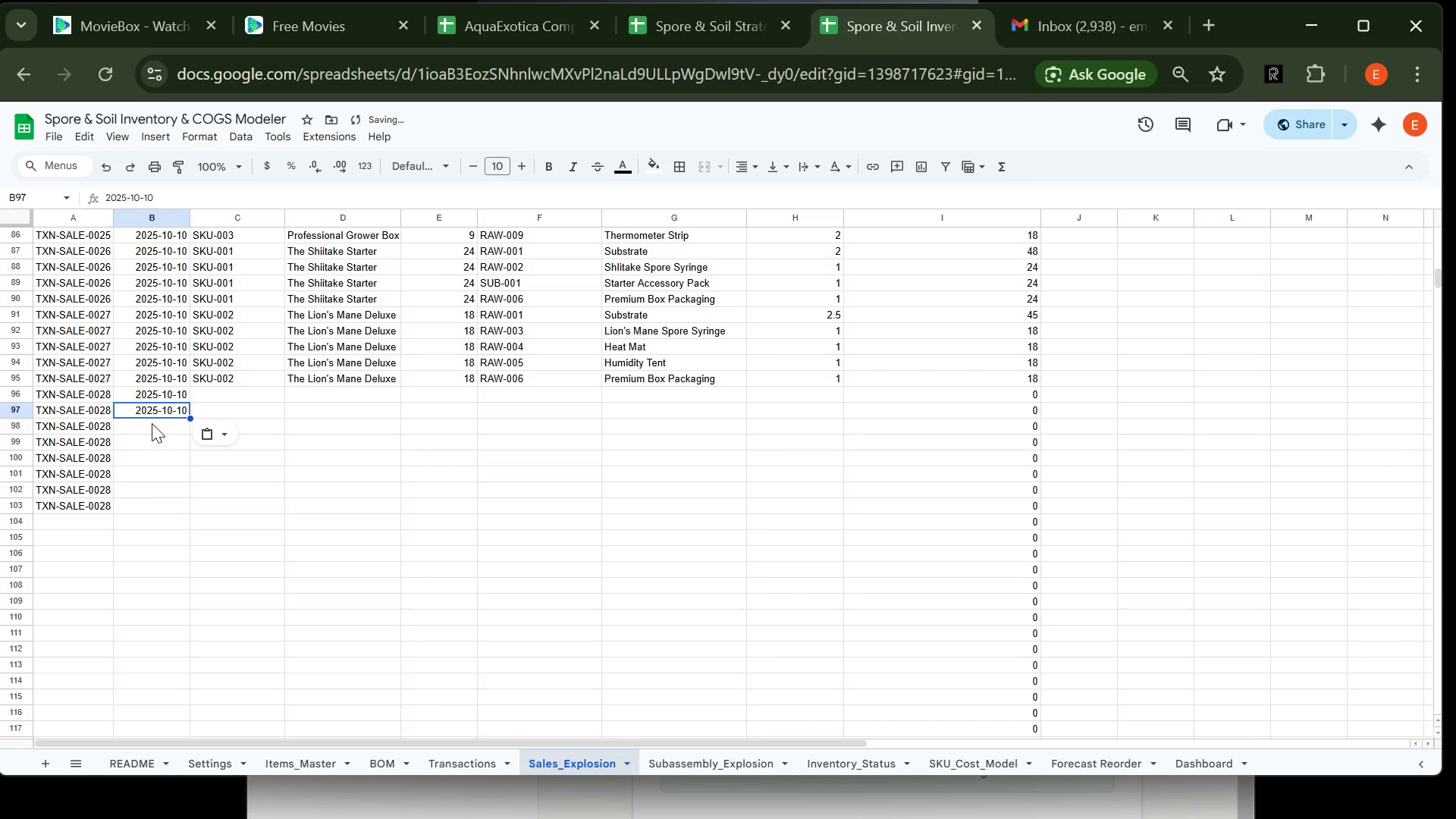 
left_click([152, 422])
 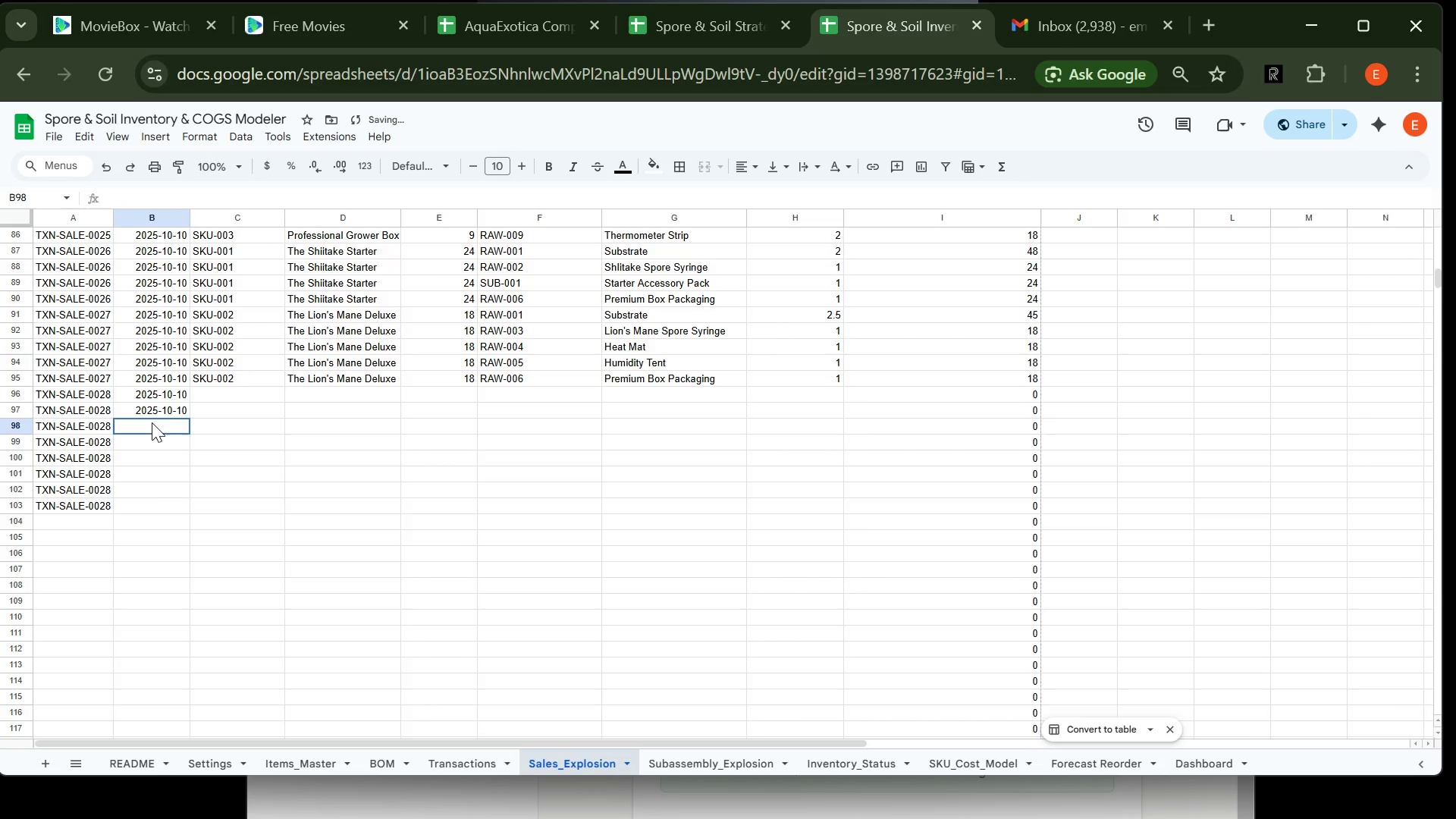 
key(Control+V)
 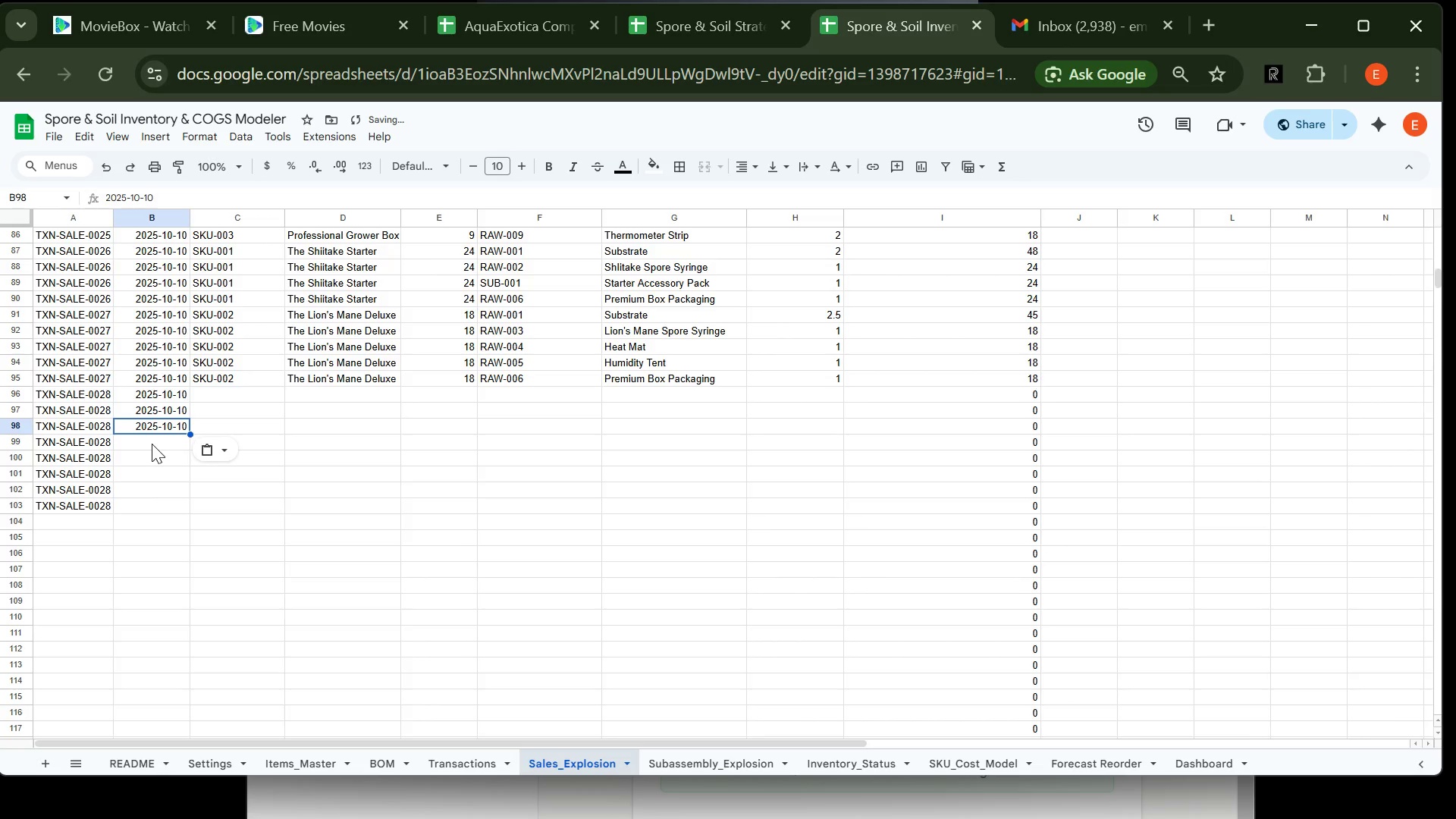 
left_click([152, 444])
 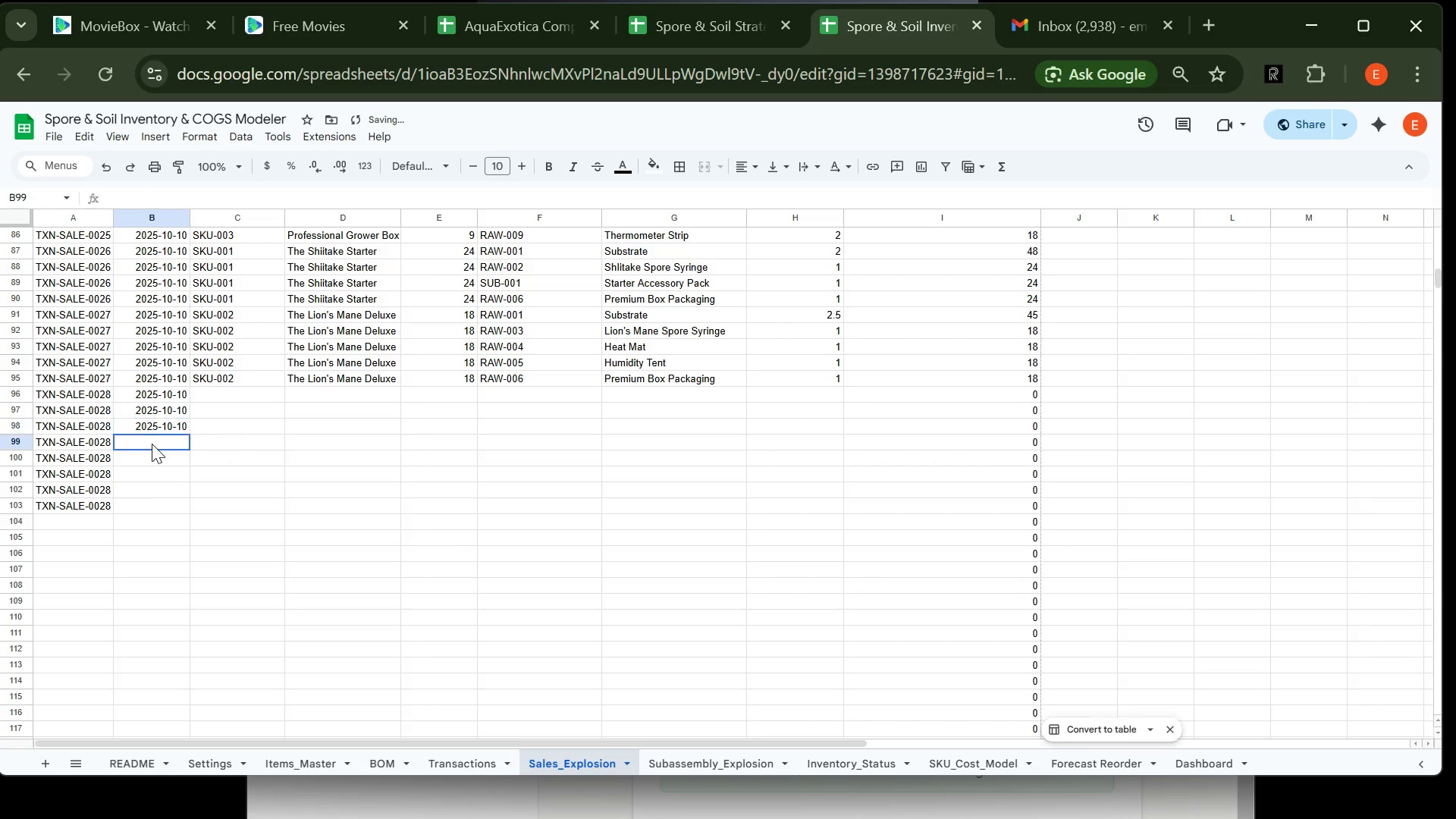 
key(Control+V)
 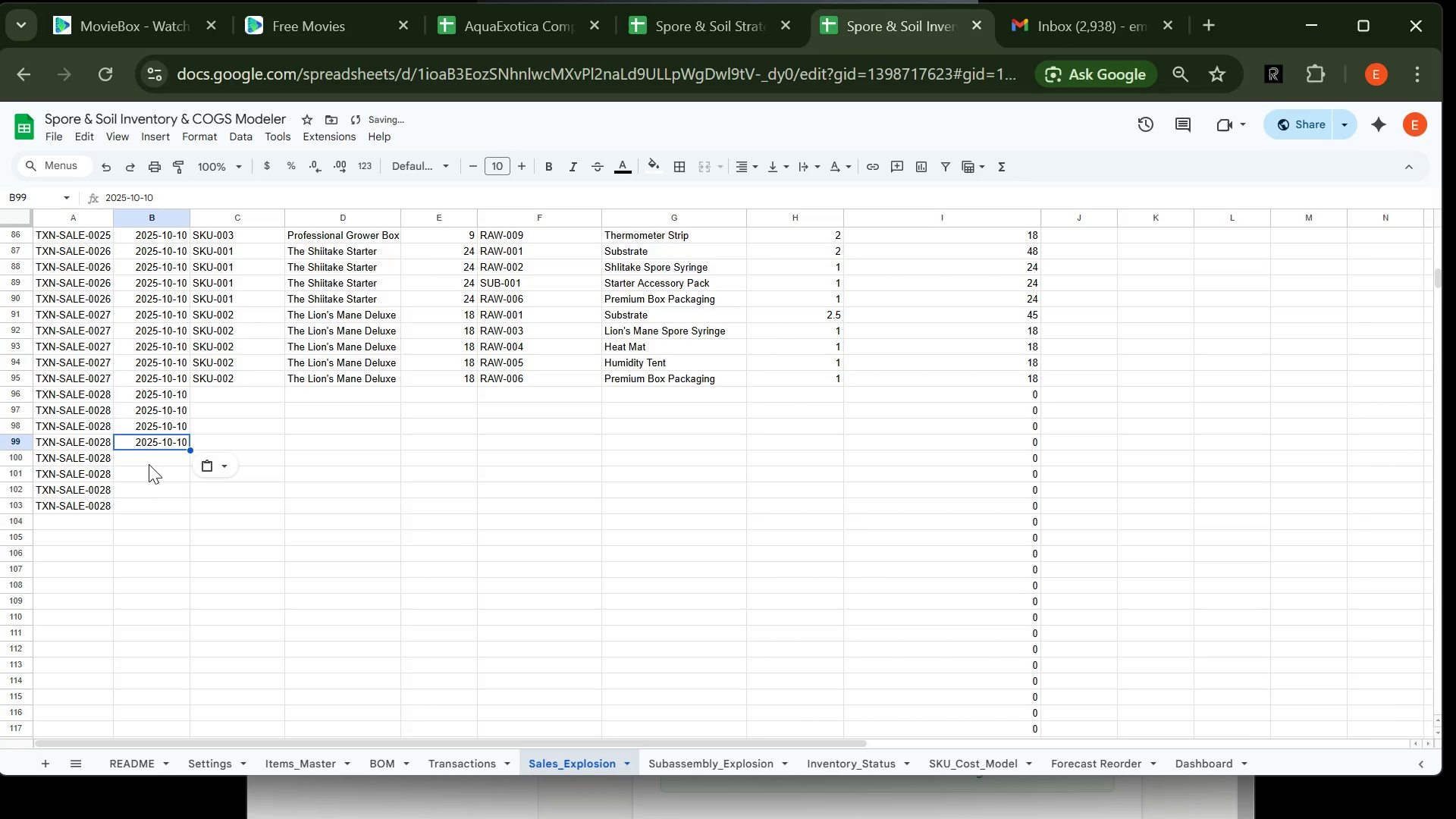 
left_click([148, 468])
 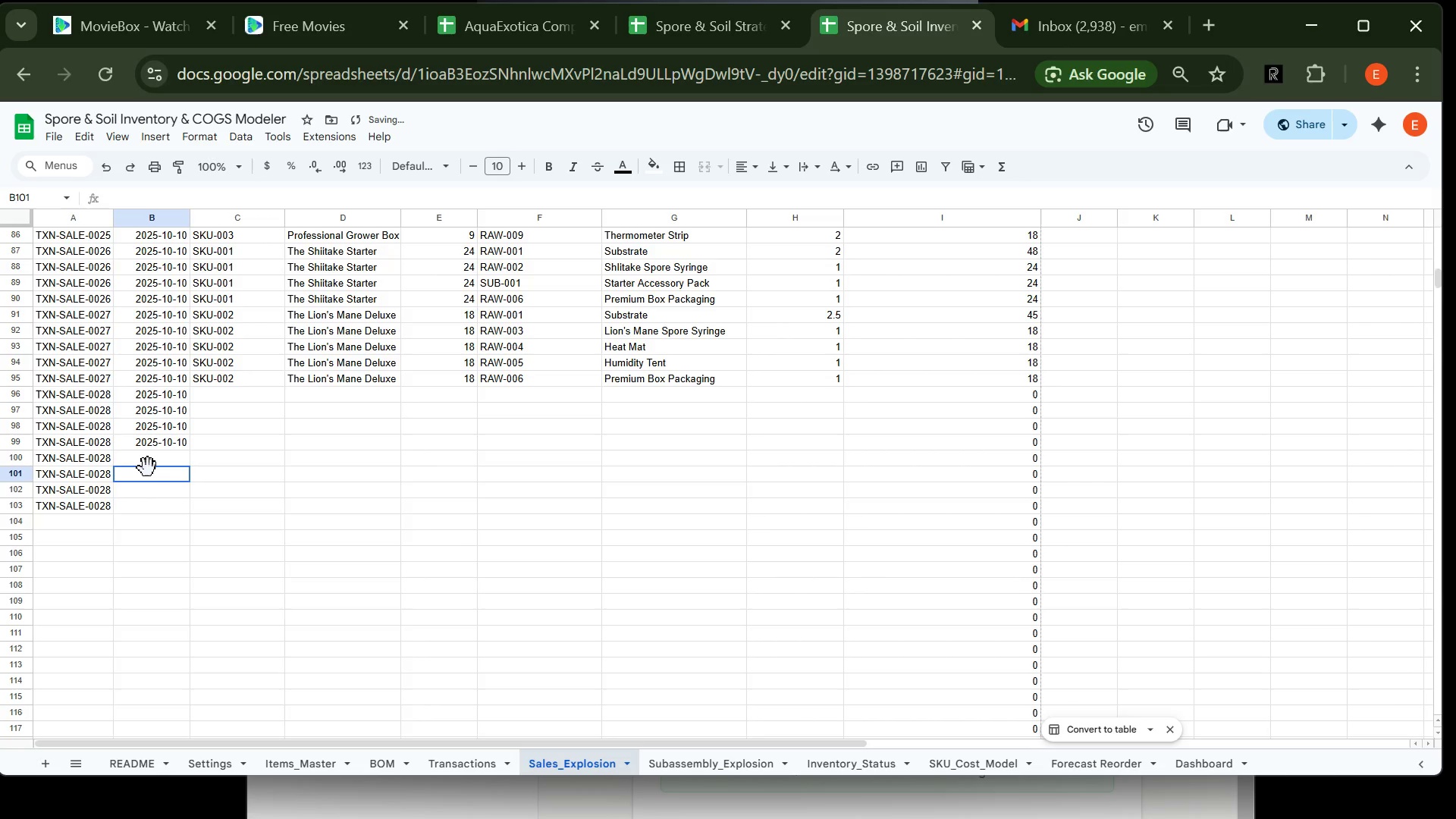 
key(Control+V)
 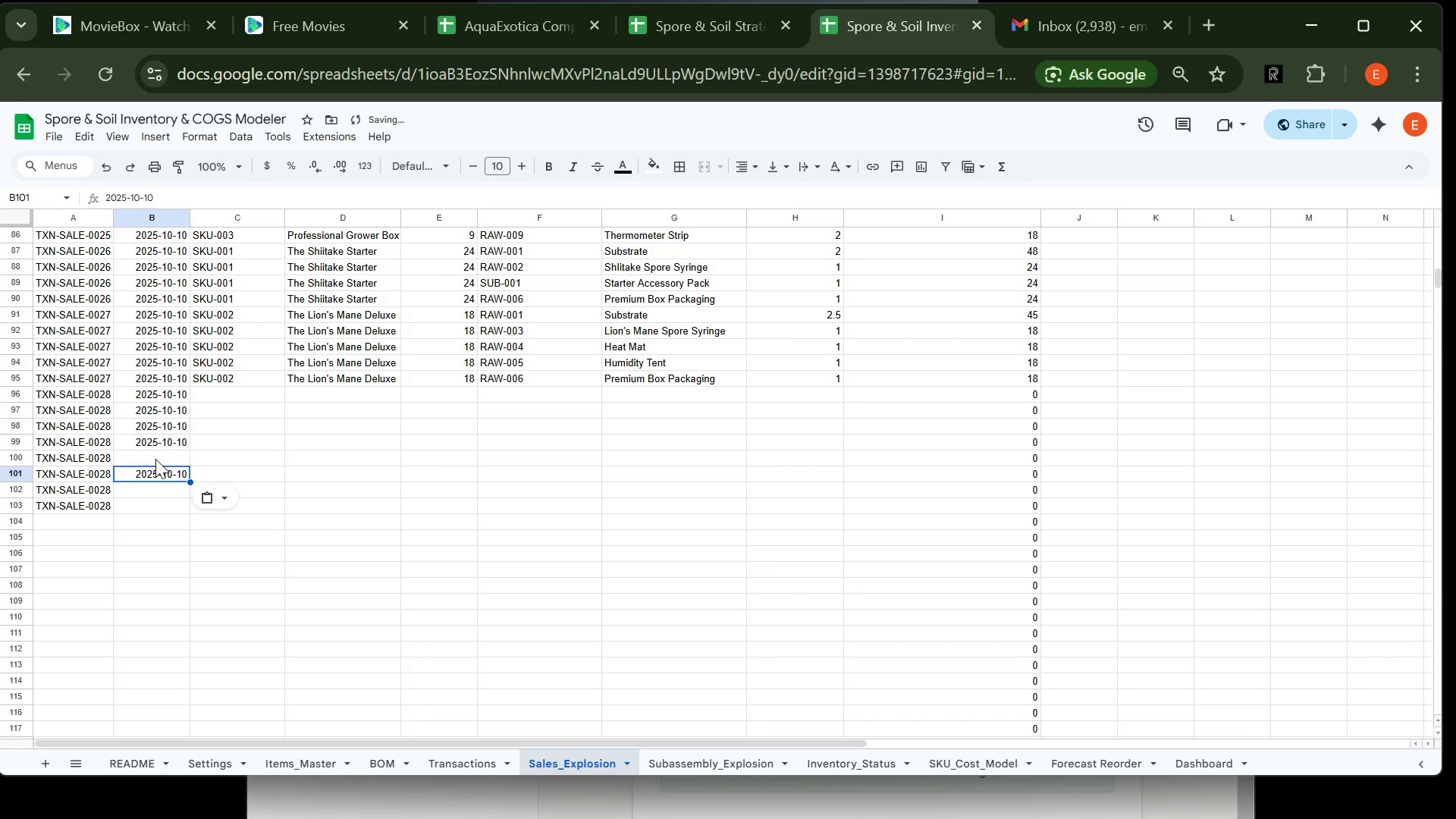 
left_click([155, 458])
 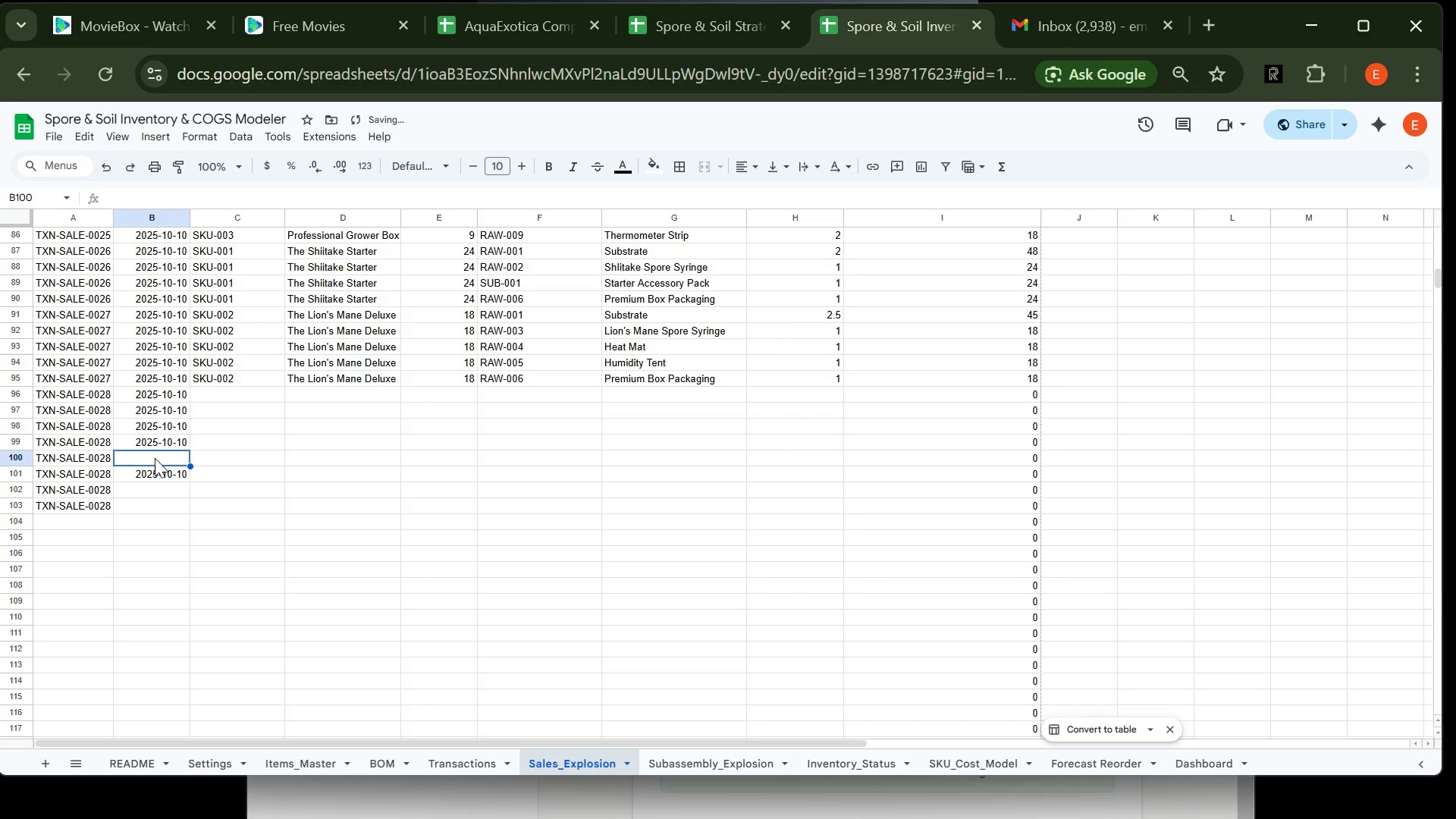 
key(Control+V)
 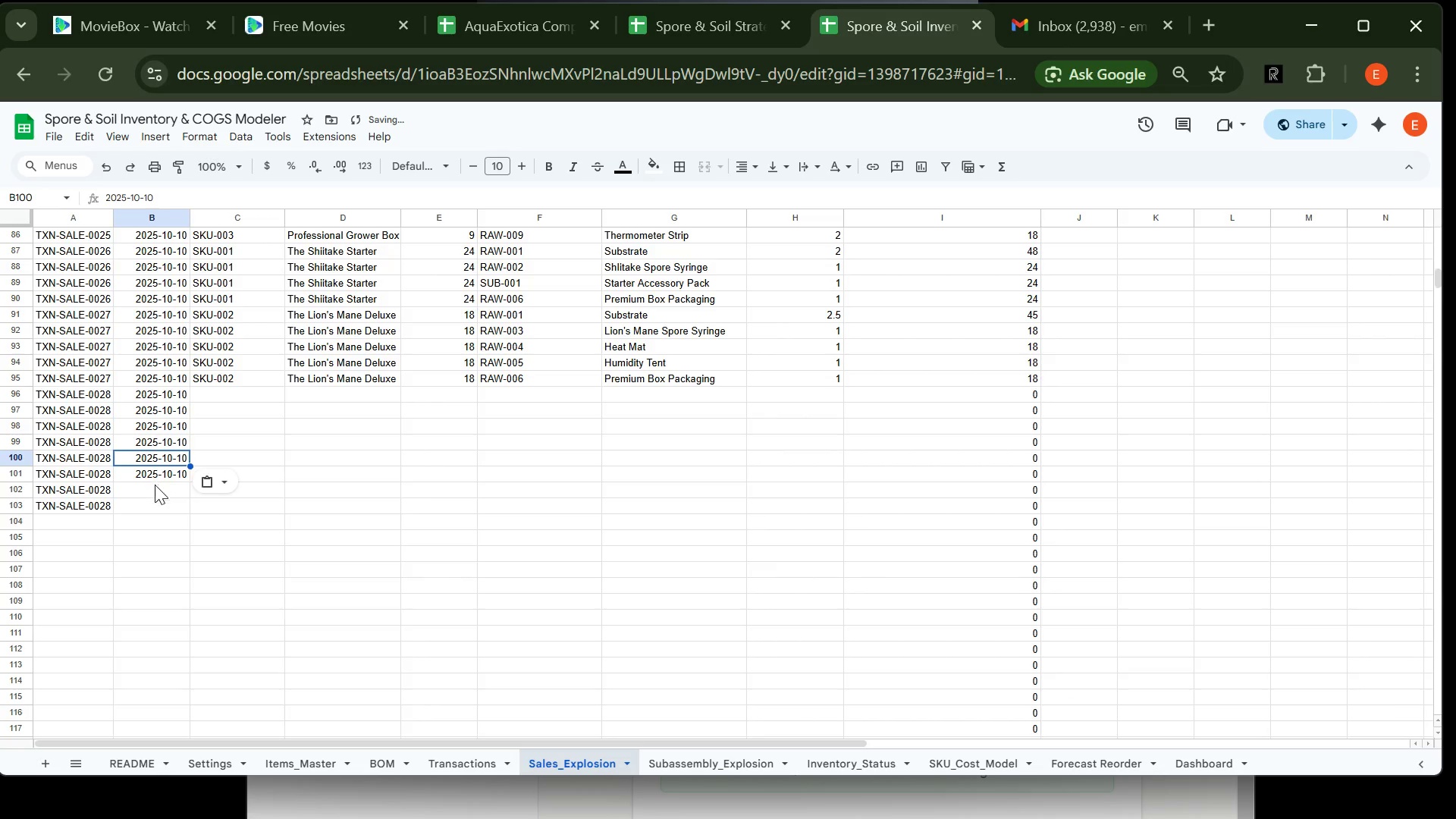 
left_click([154, 488])
 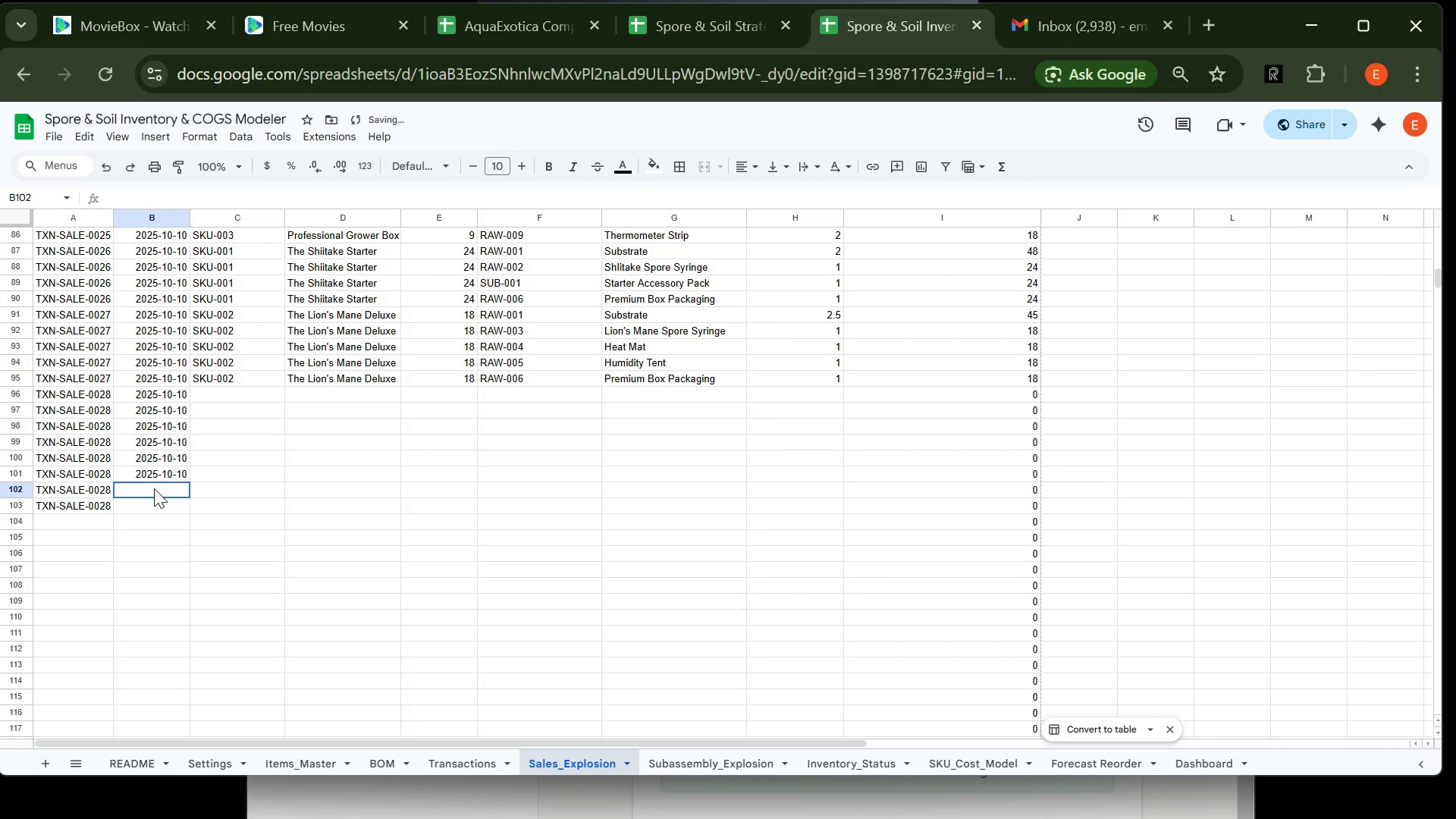 
key(Control+V)
 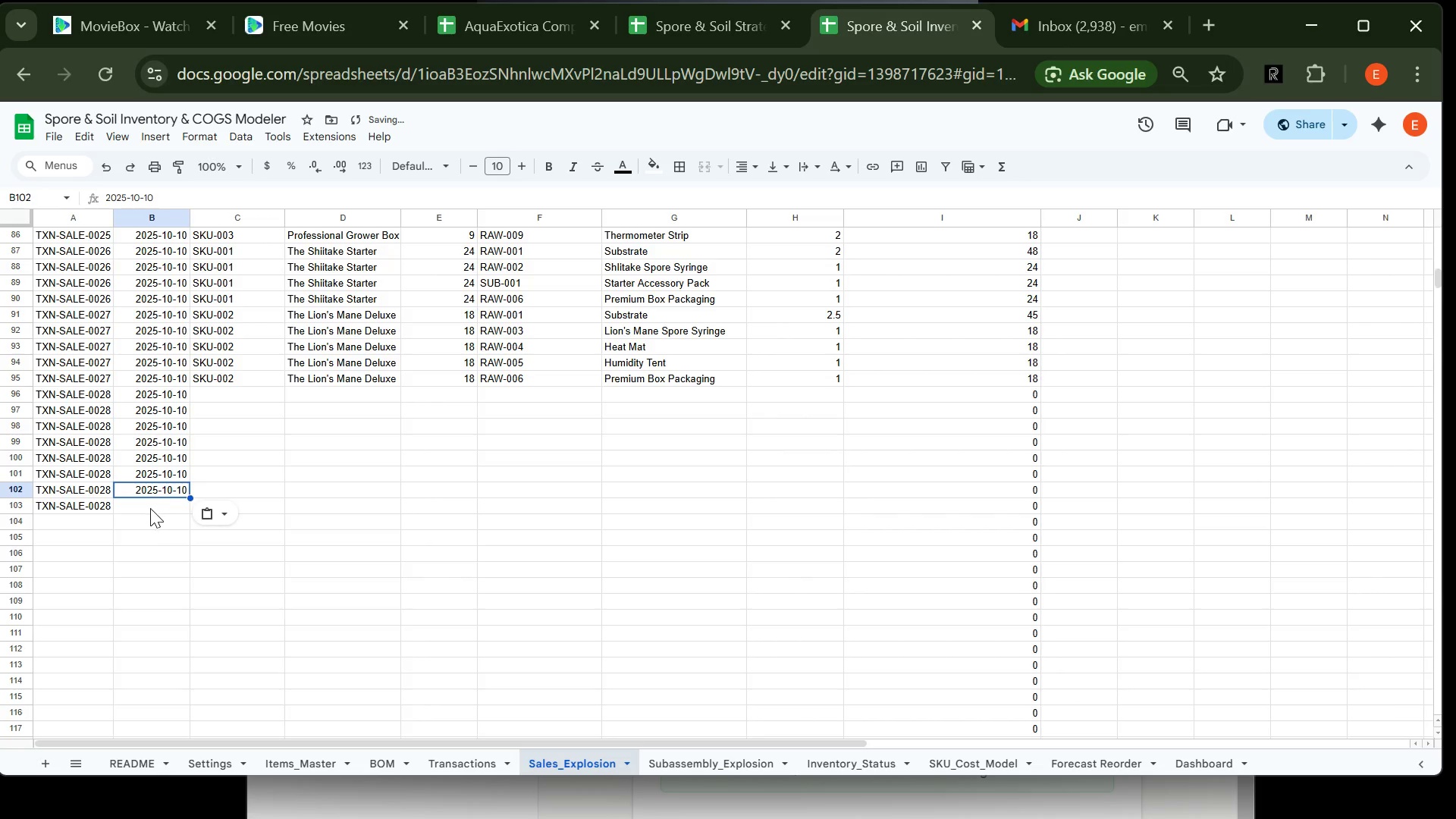 
left_click([149, 510])
 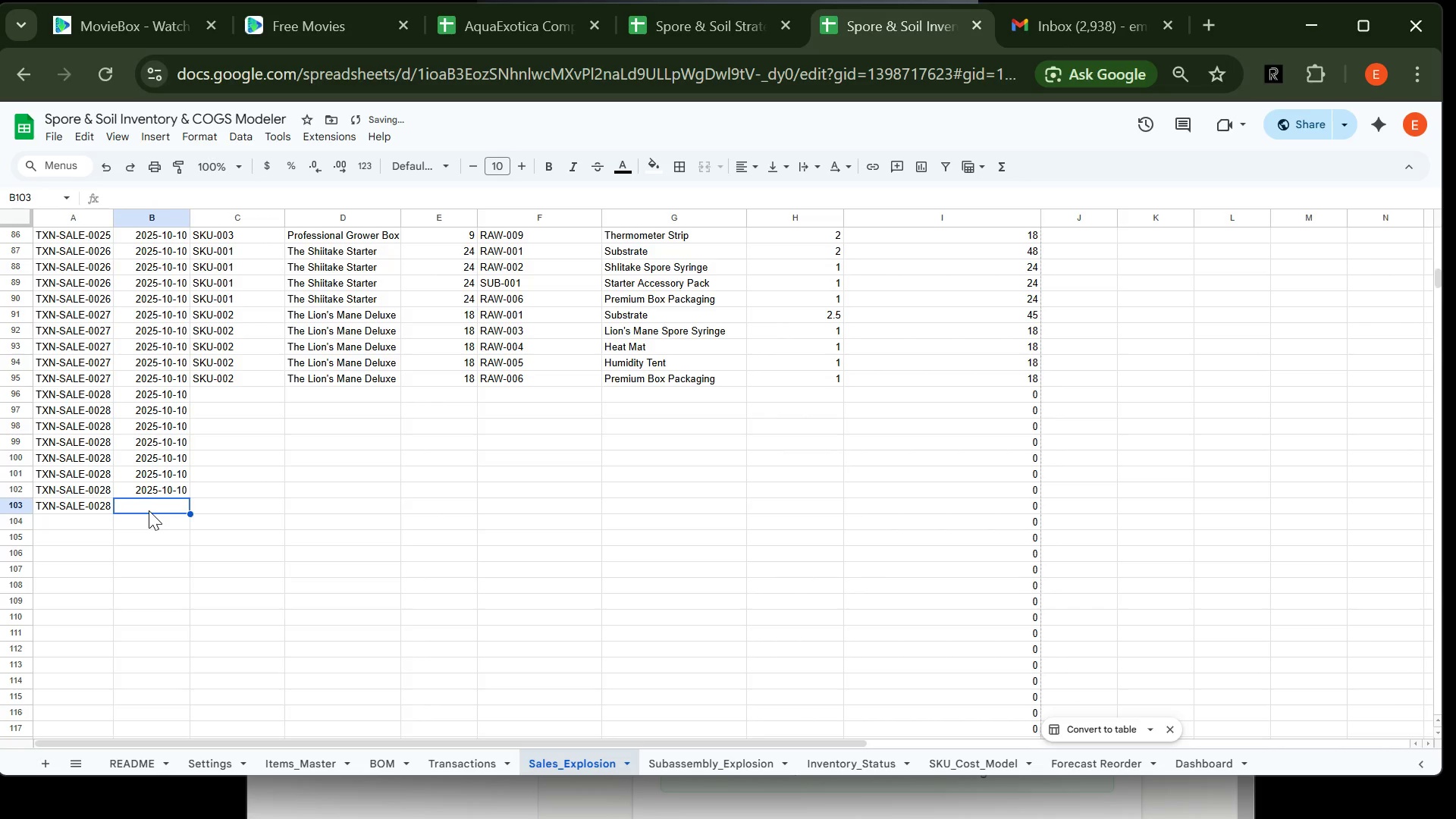 
key(Control+V)
 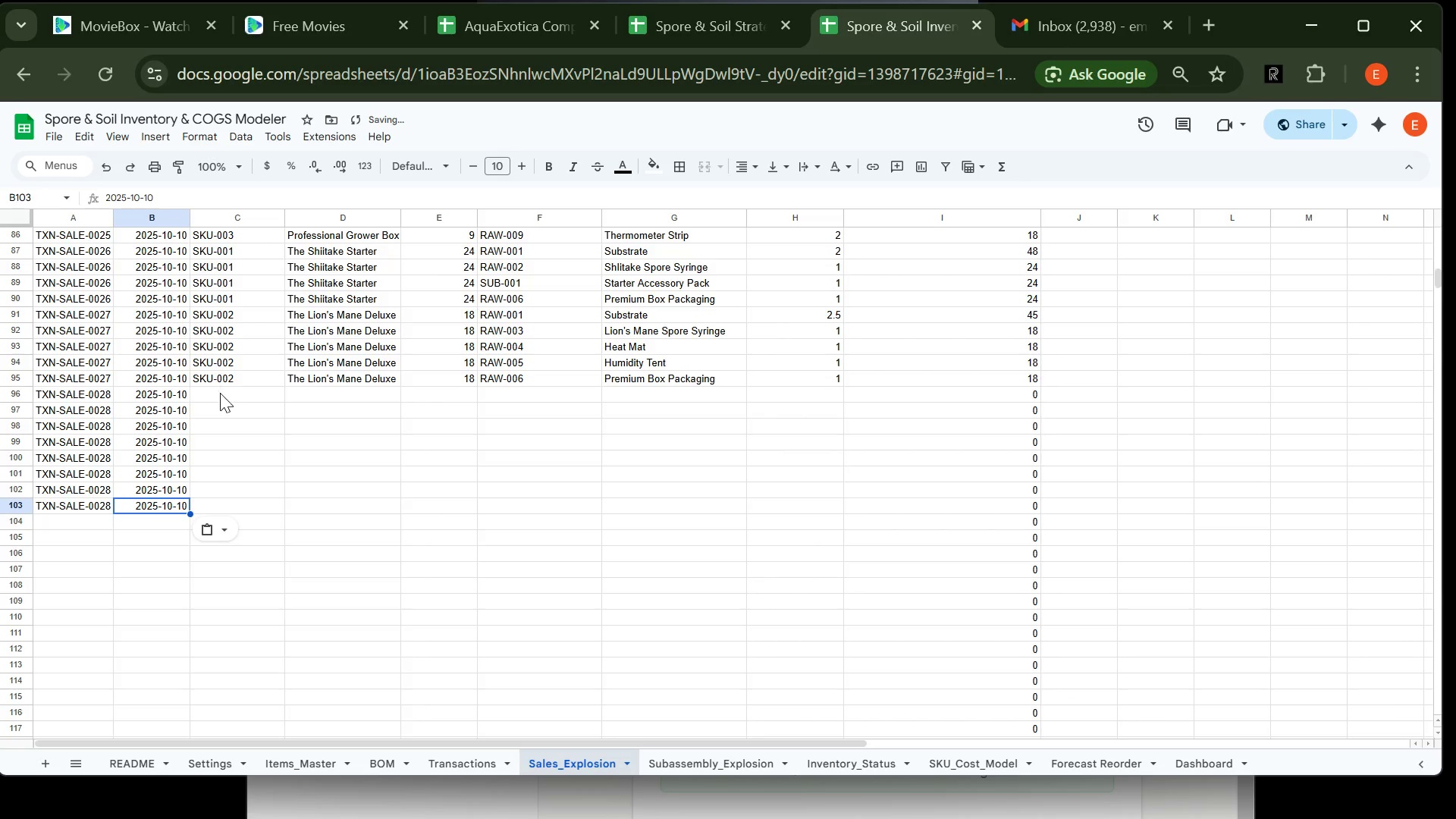 
left_click([220, 397])
 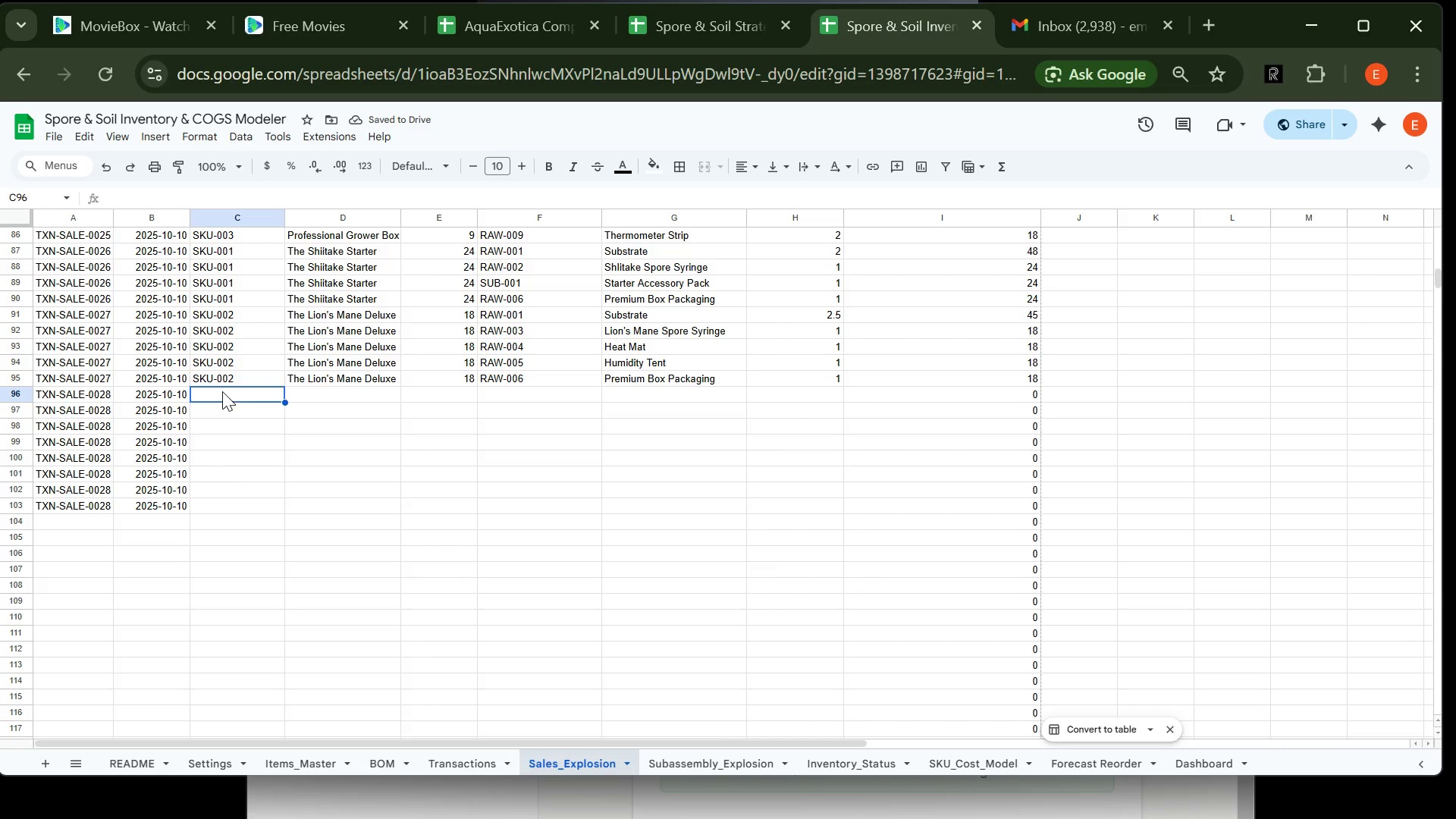 
hold_key(key=CapsLock, duration=0.52)
 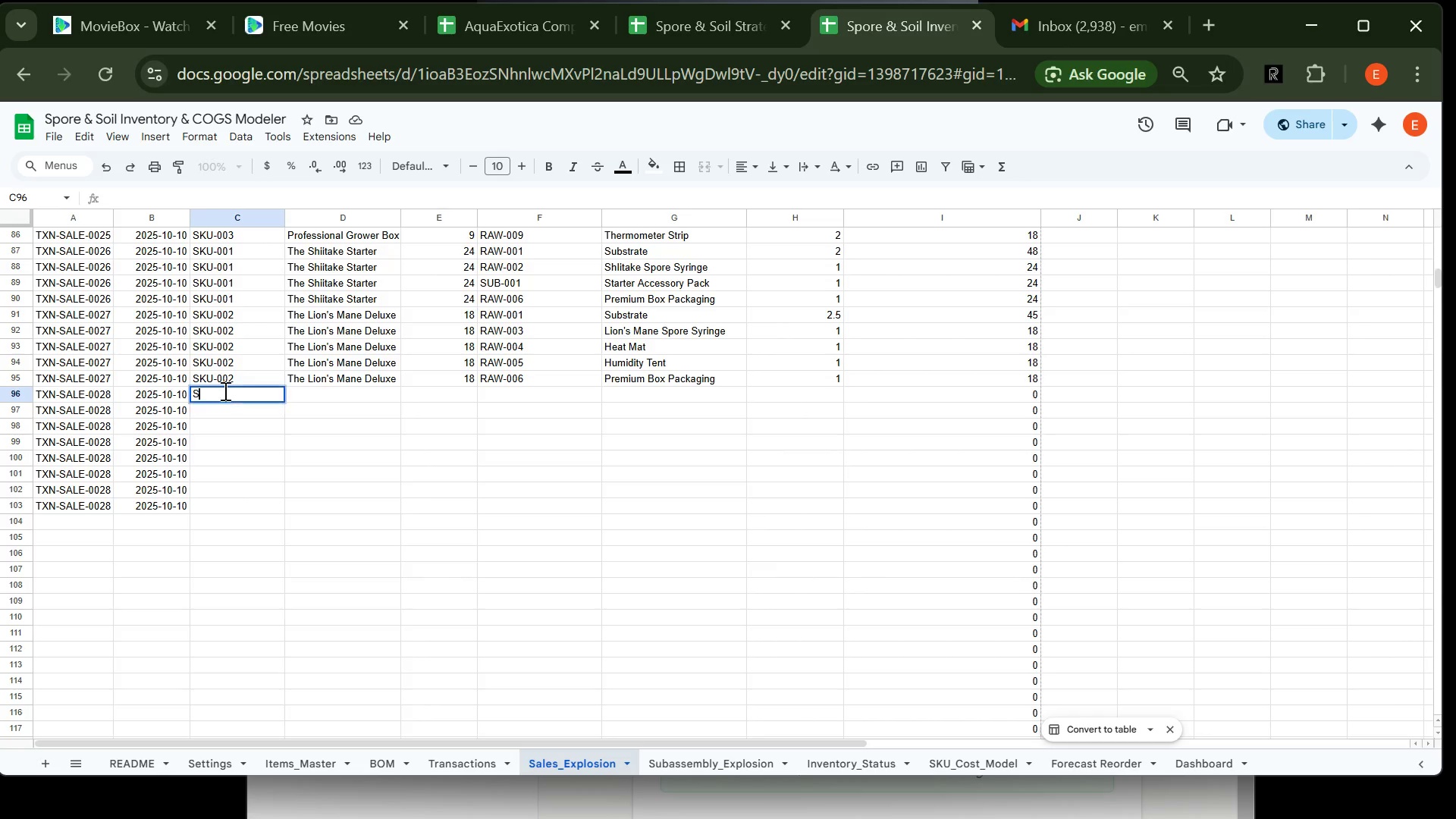 
type(SKU-003)
 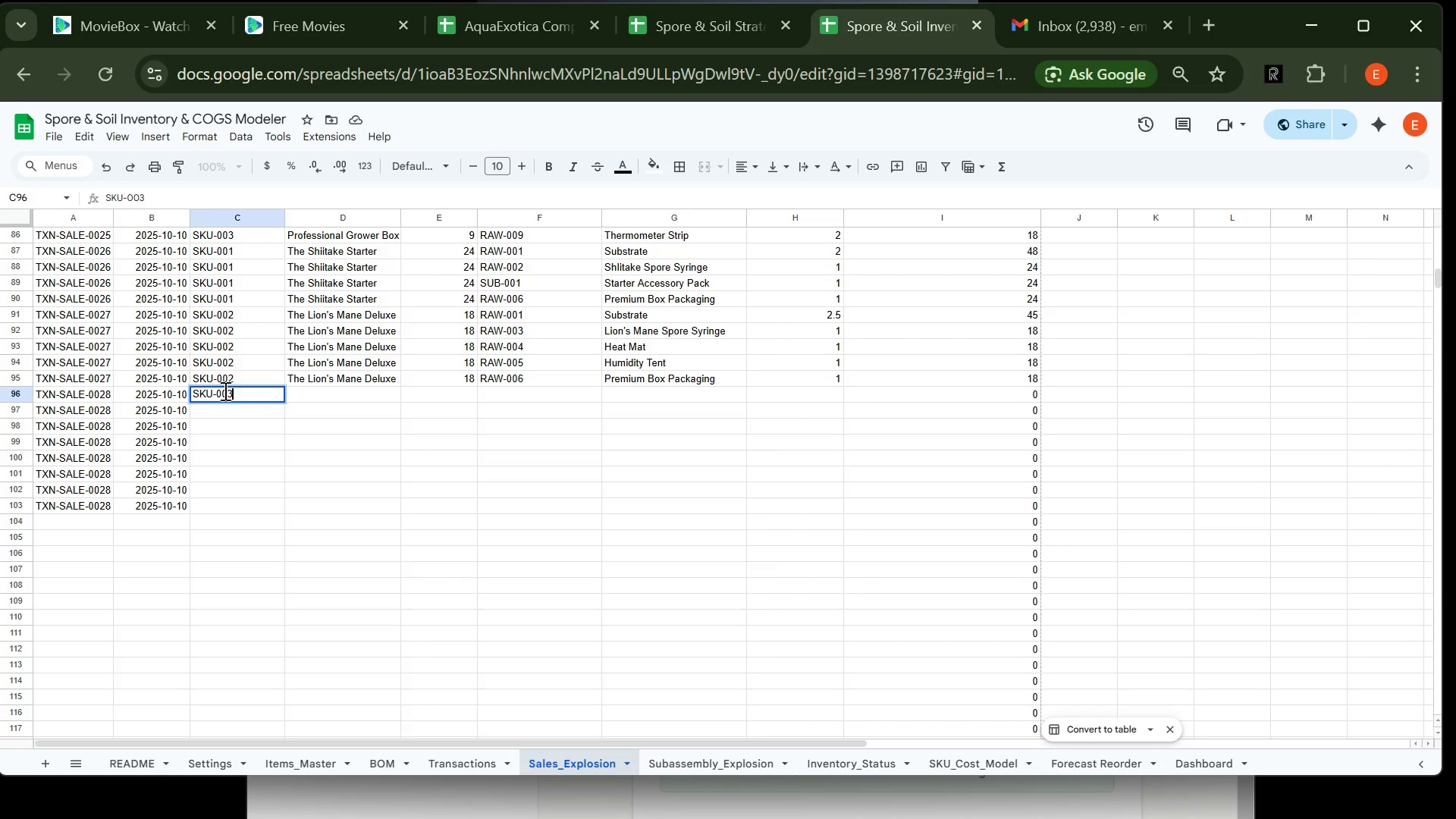 
key(Enter)
 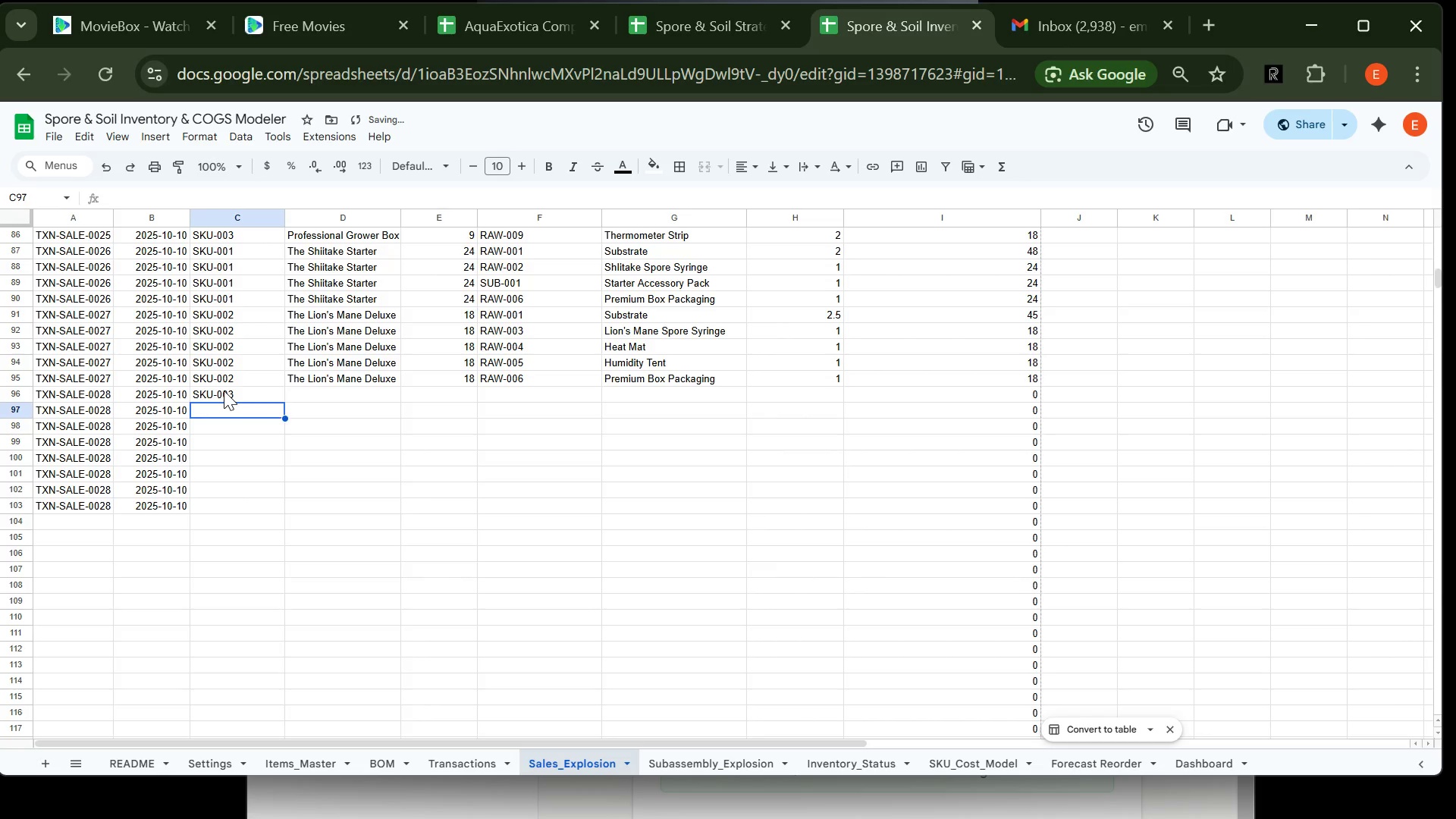 
type(SKU-003)
 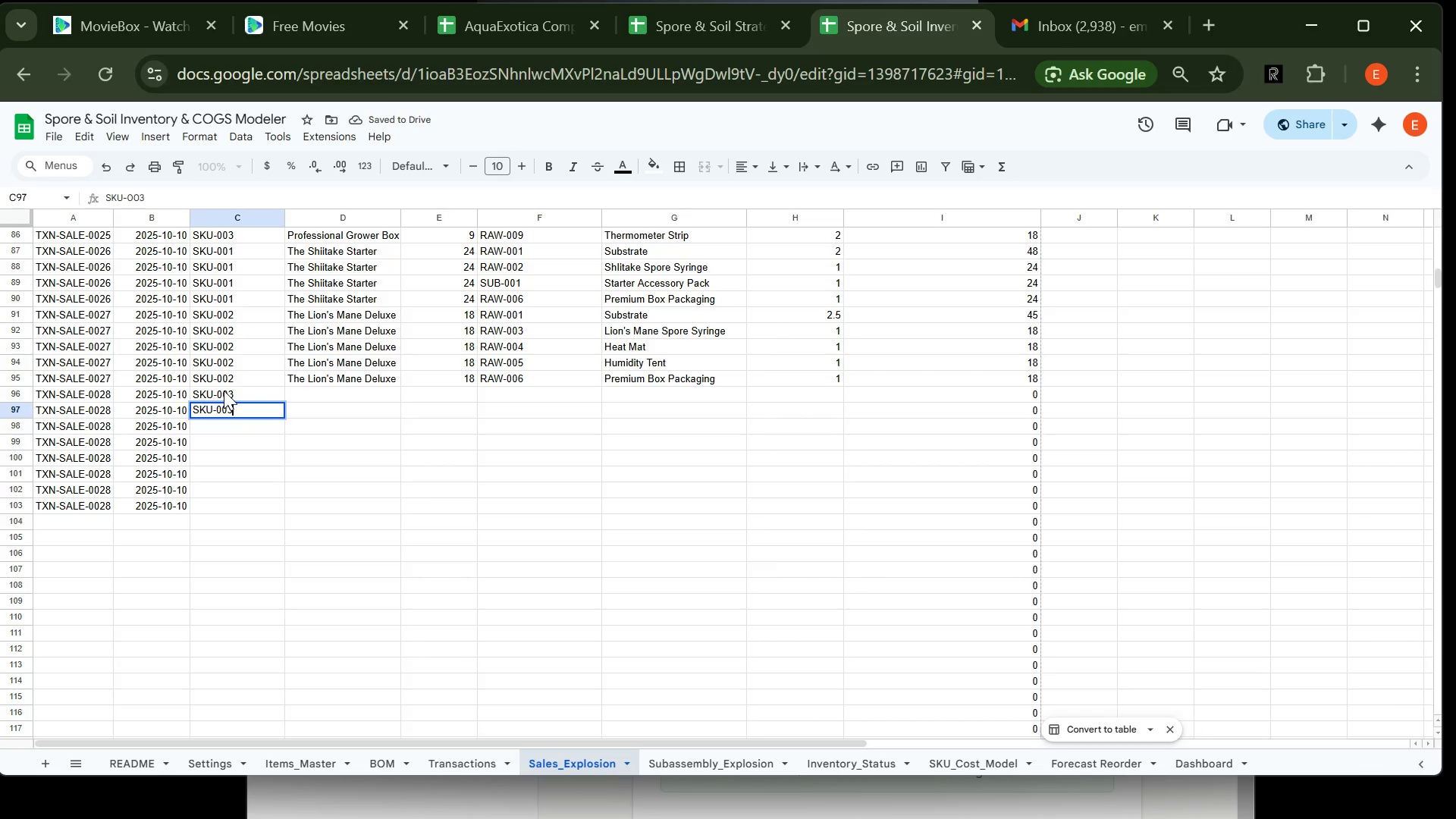 
key(Enter)
 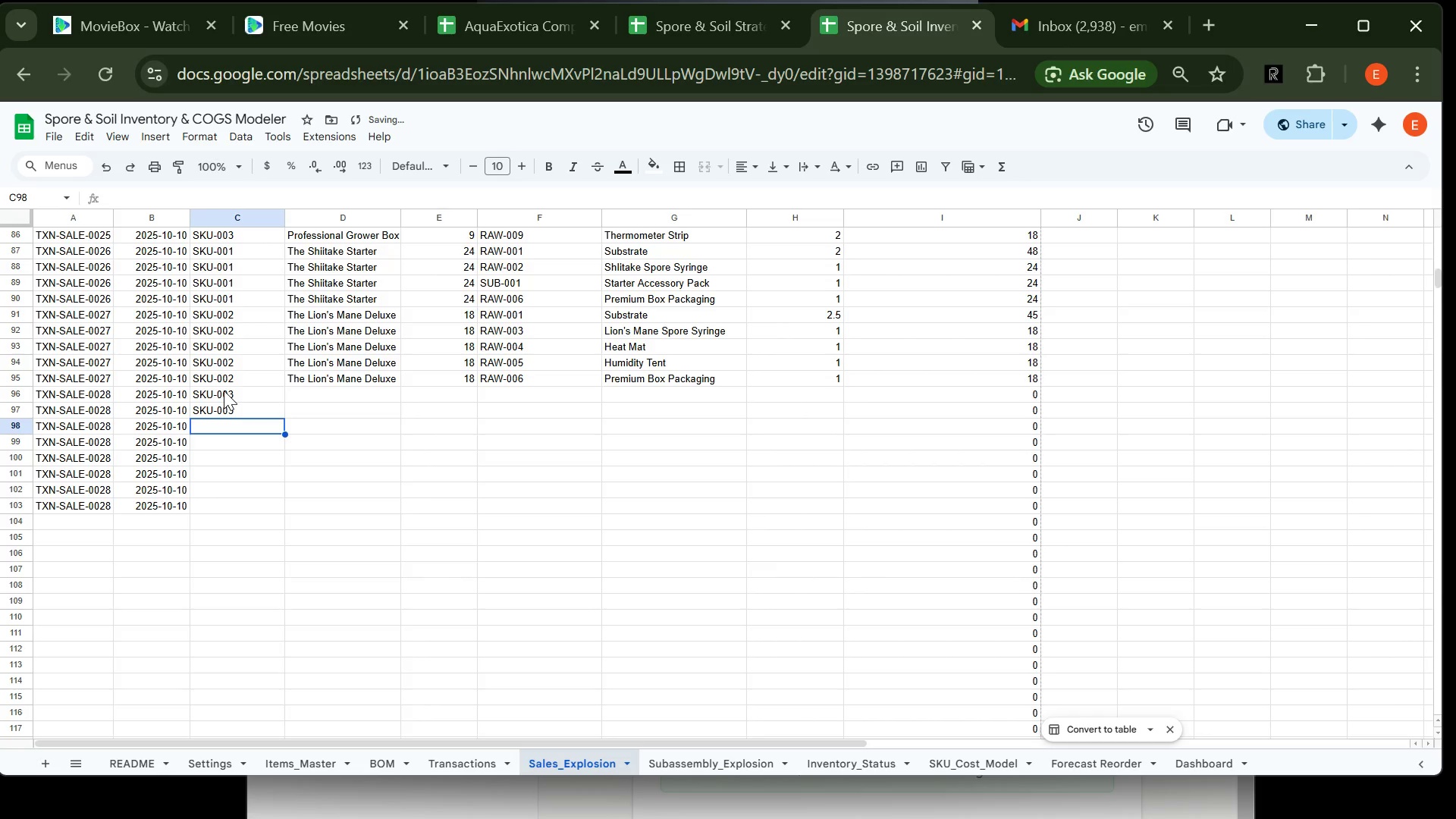 
type(SKU-003)
 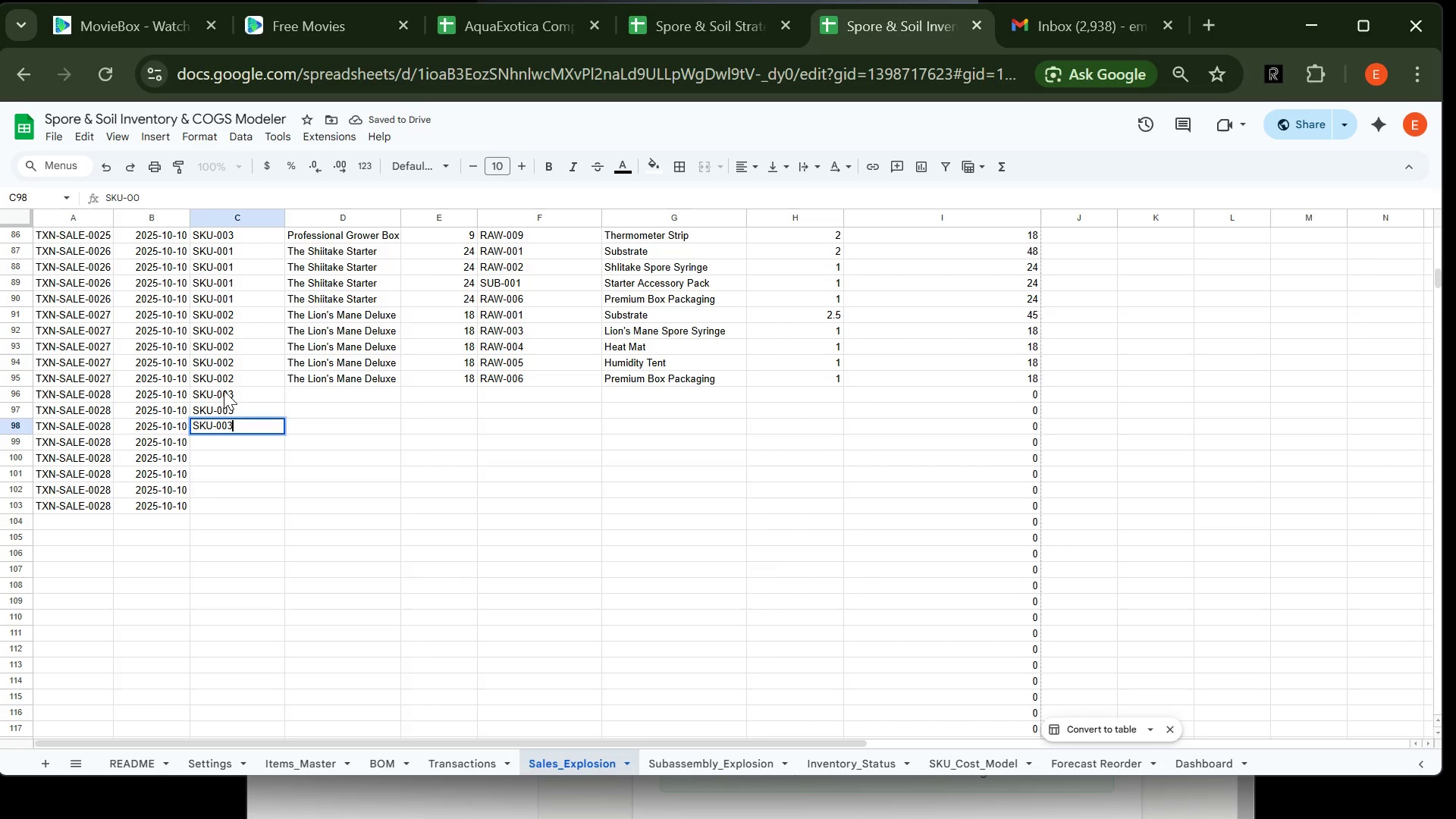 
key(Enter)
 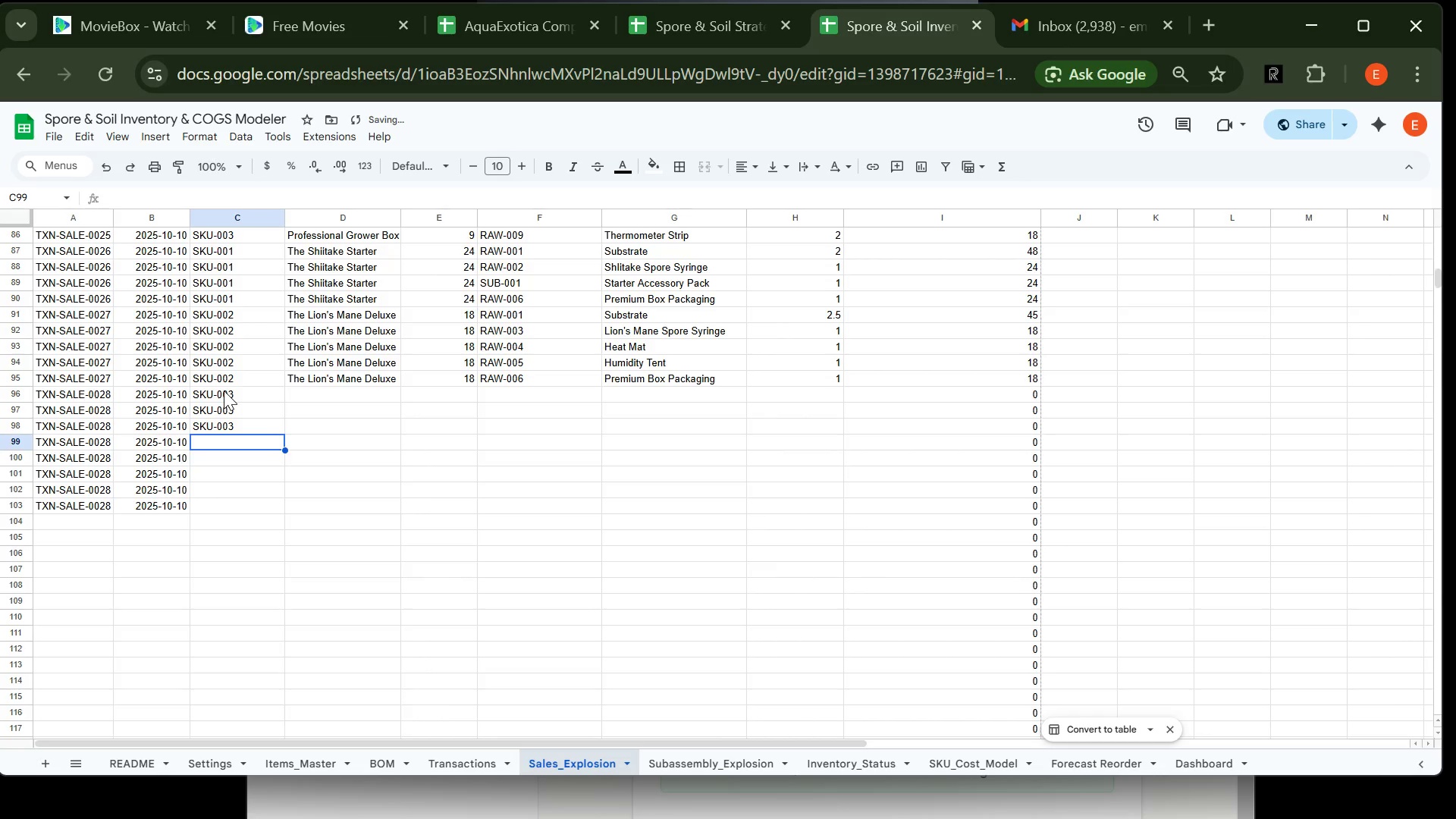 
type(SKU-003)
 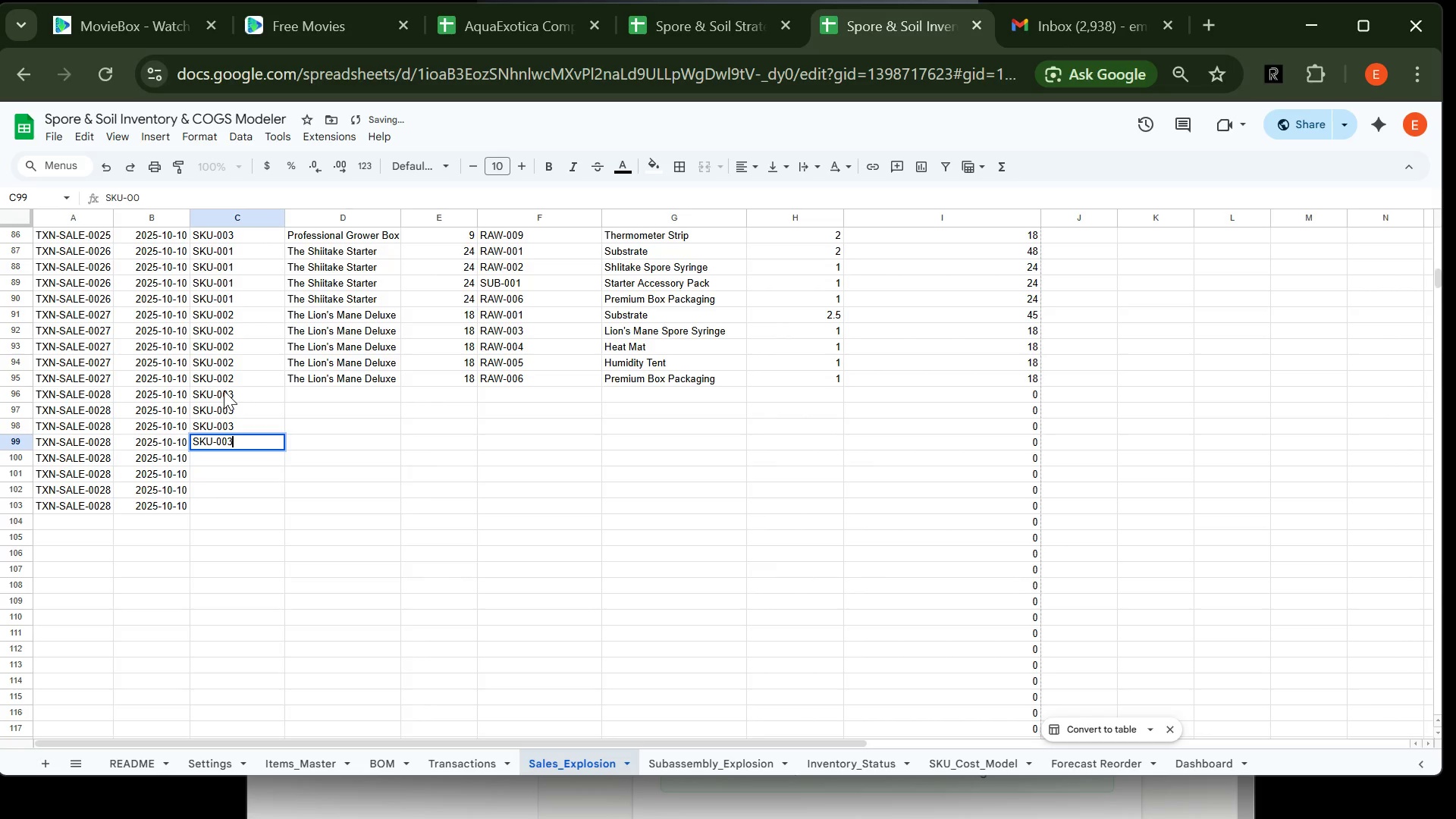 
key(Enter)
 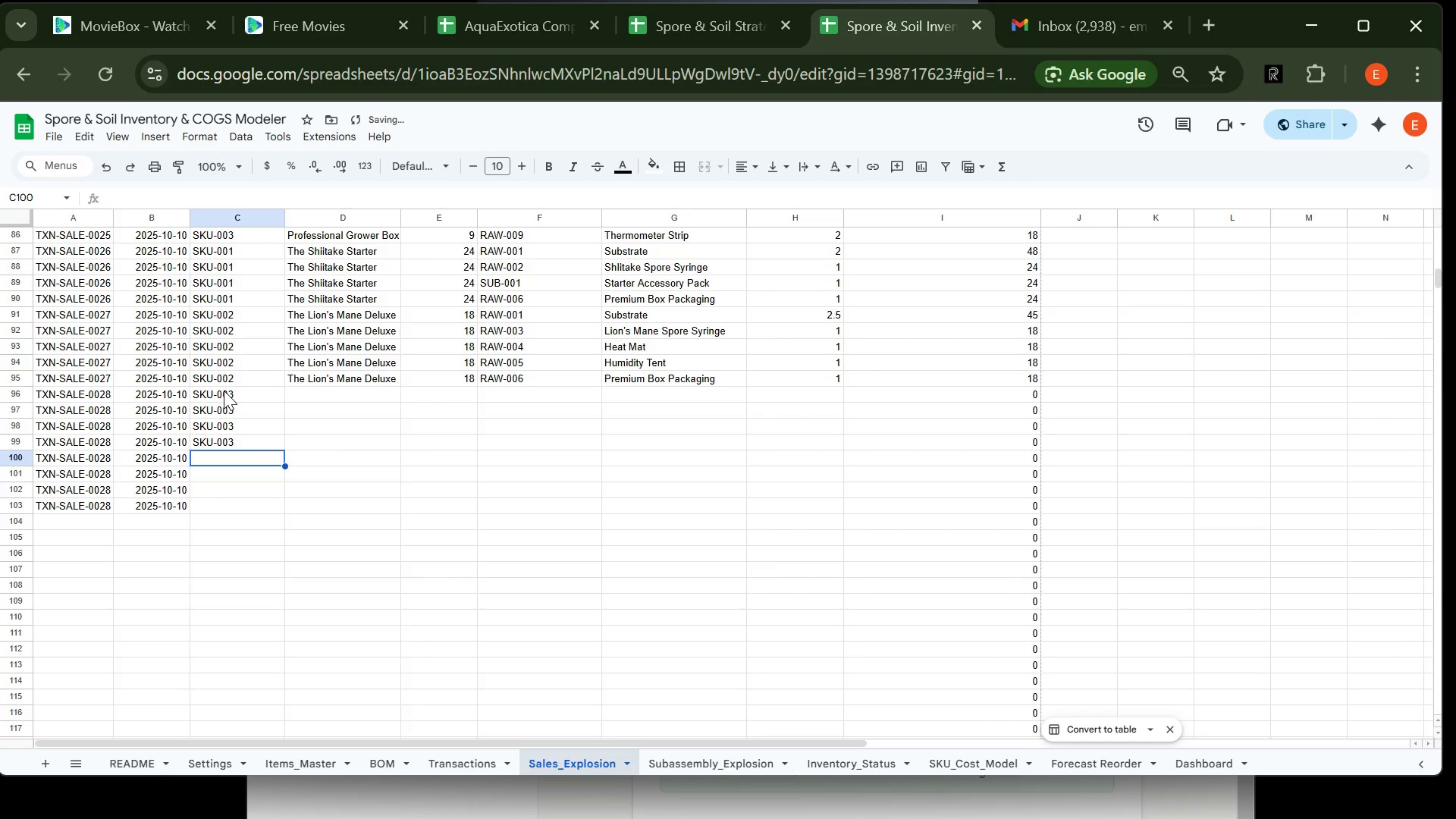 
type(SKU-003)
 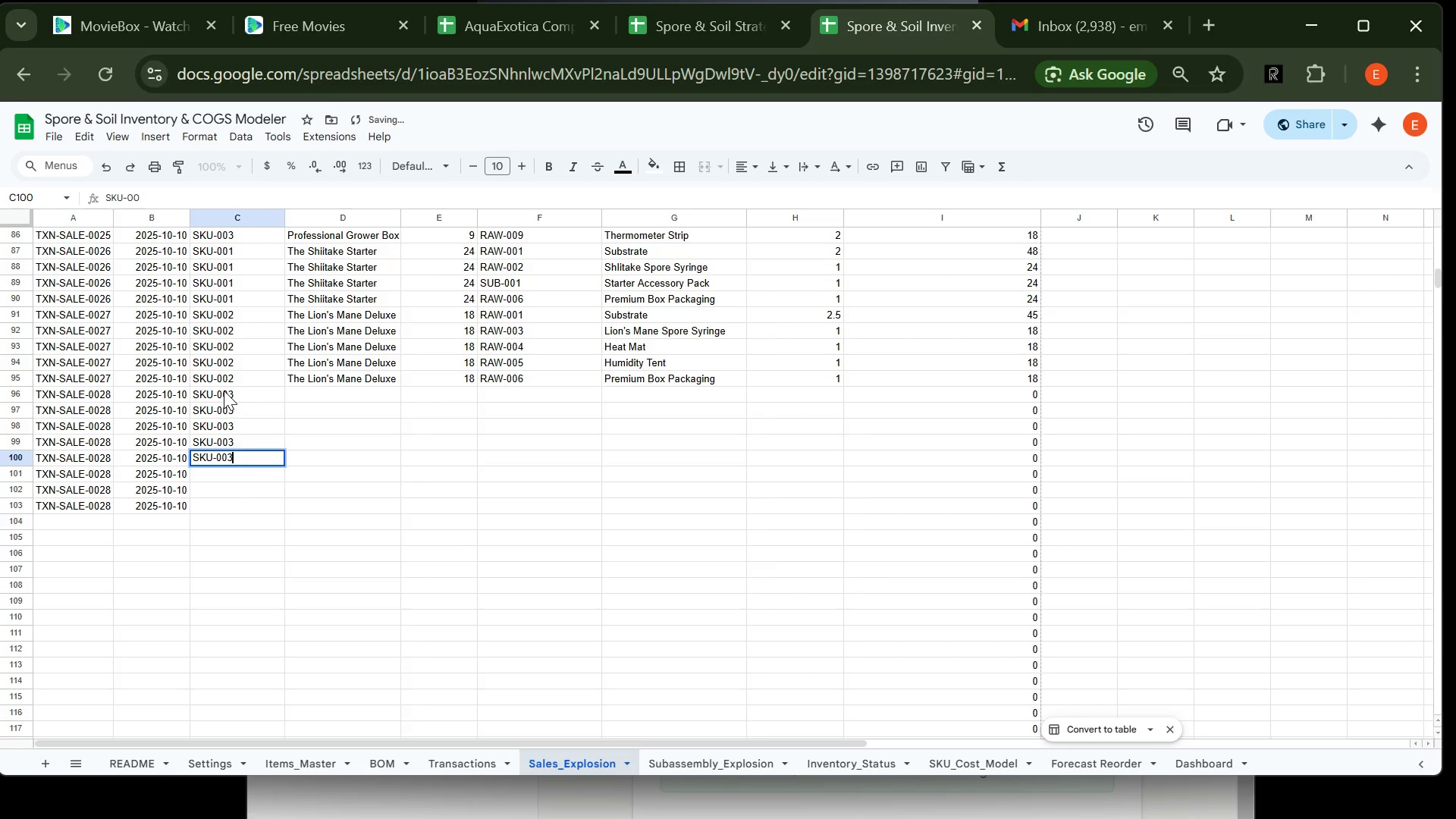 
key(Enter)
 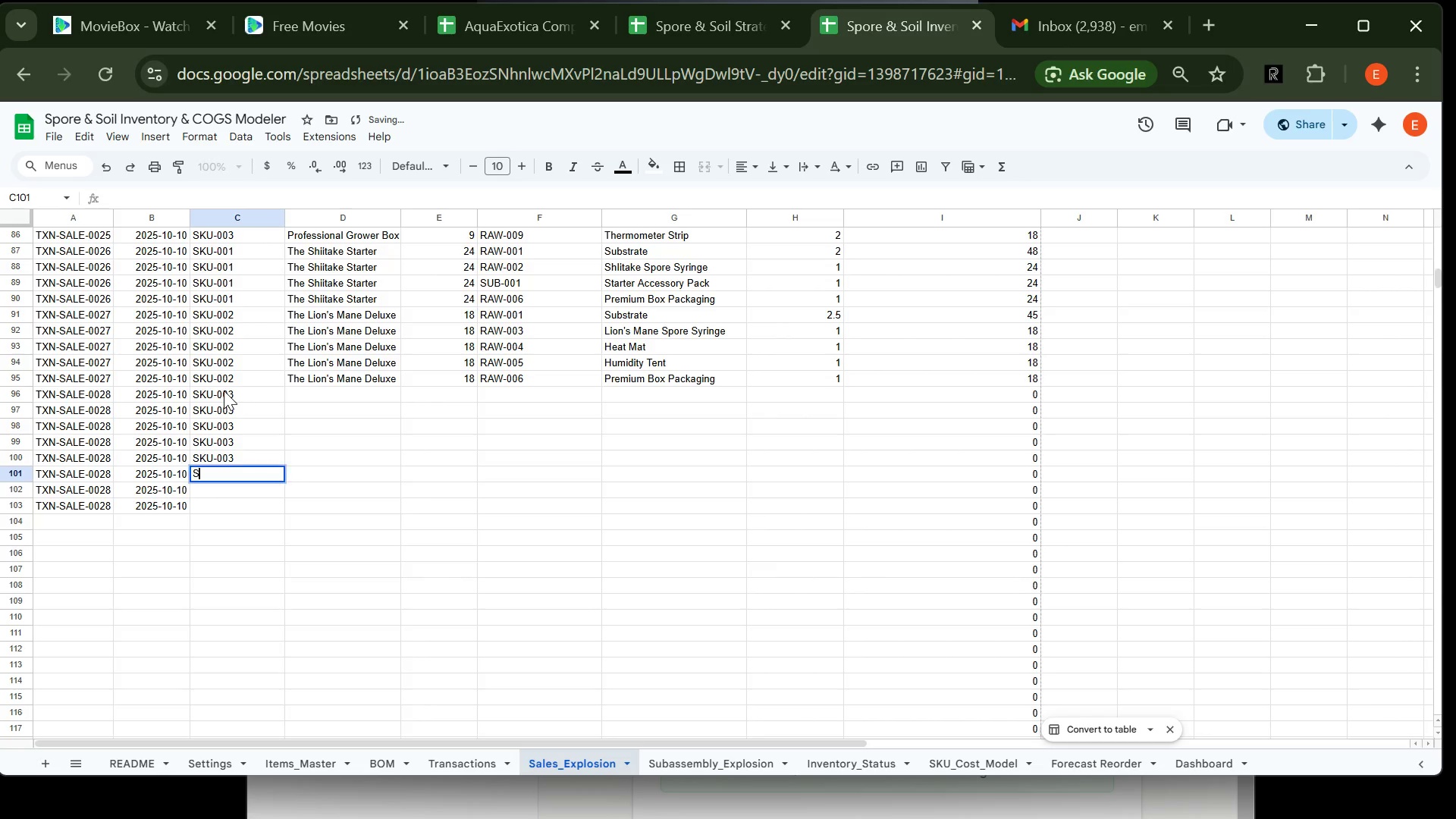 
type(SKU-003)
 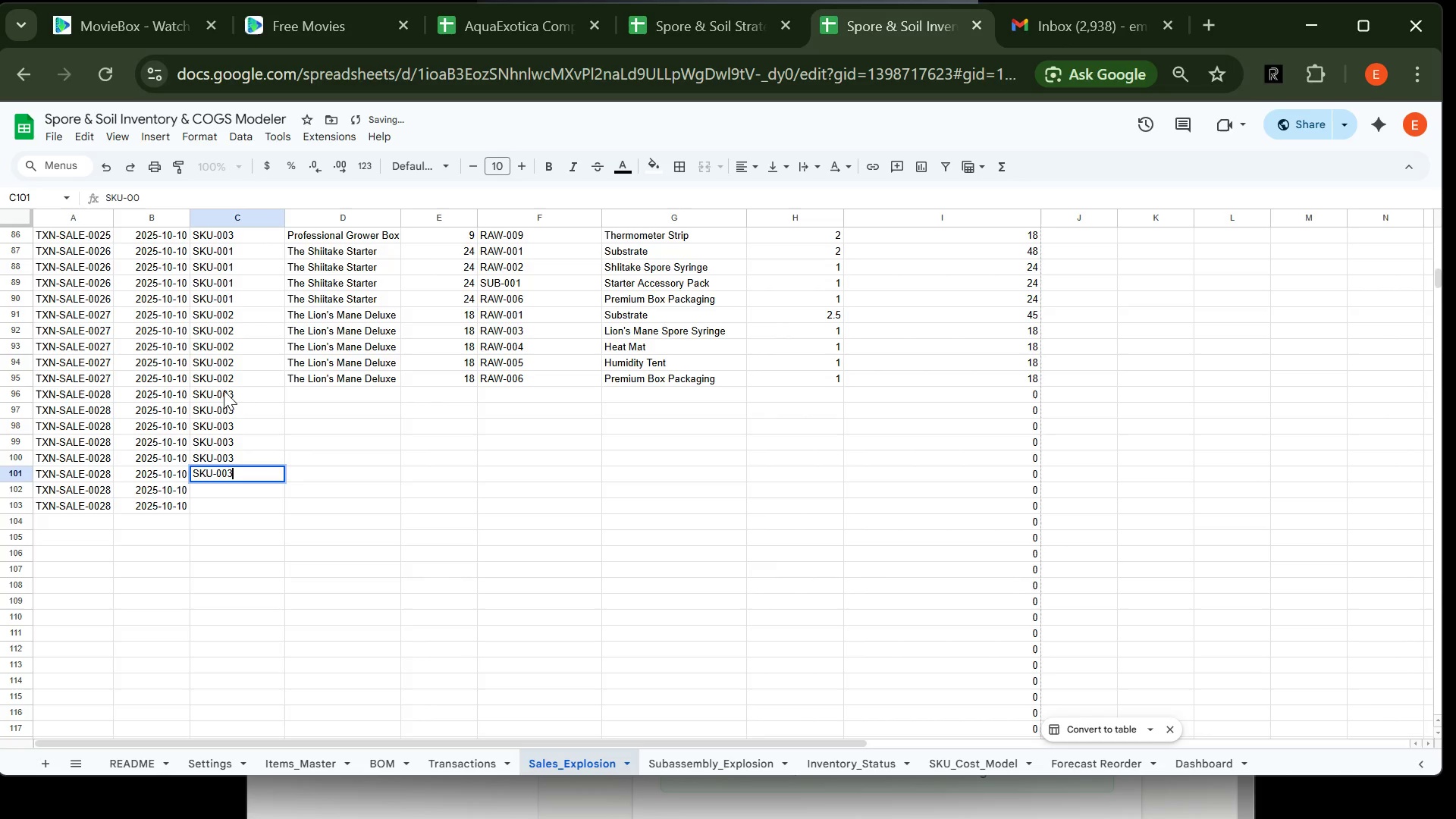 
key(Enter)
 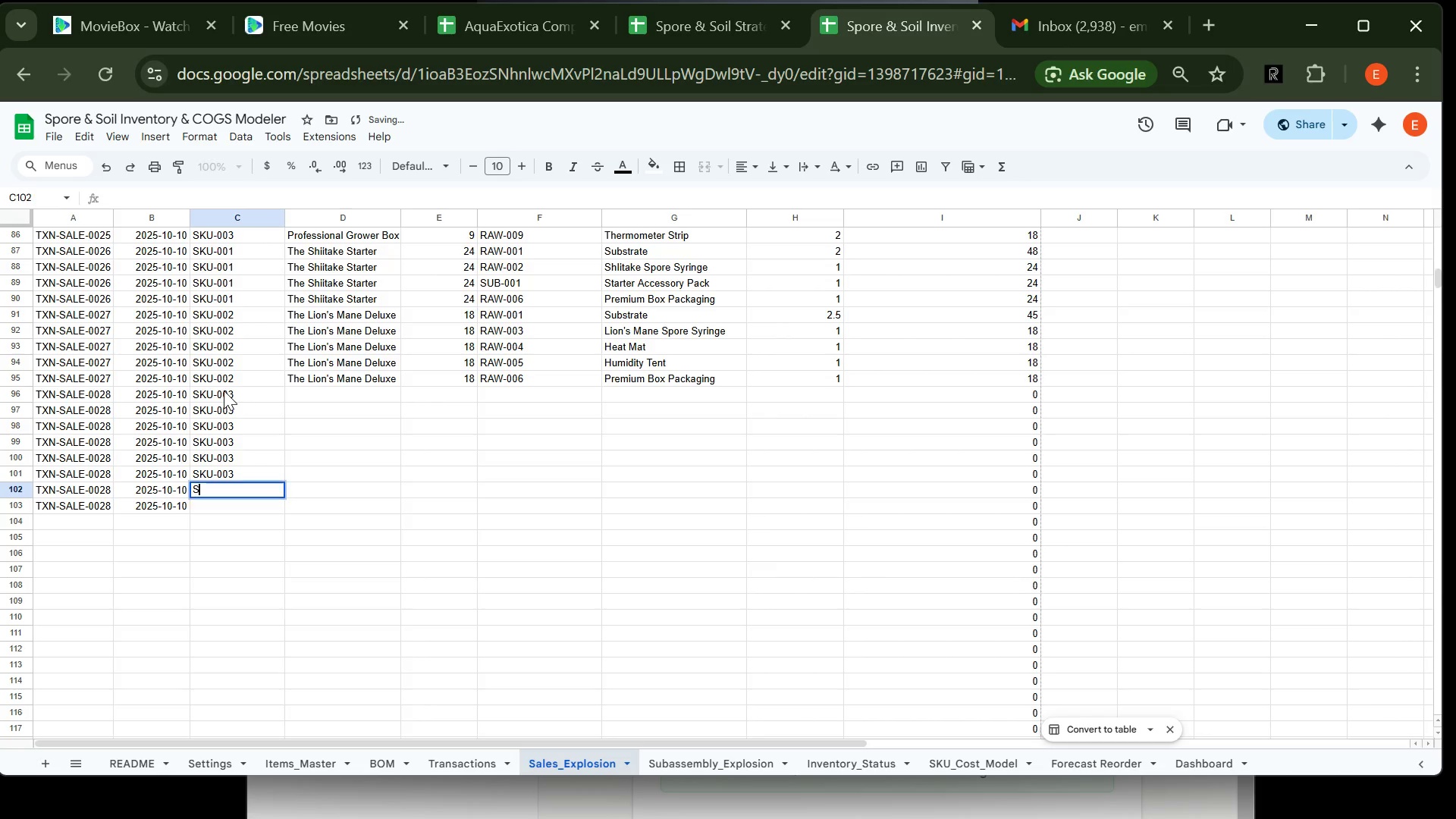 
type(SKU-003)
 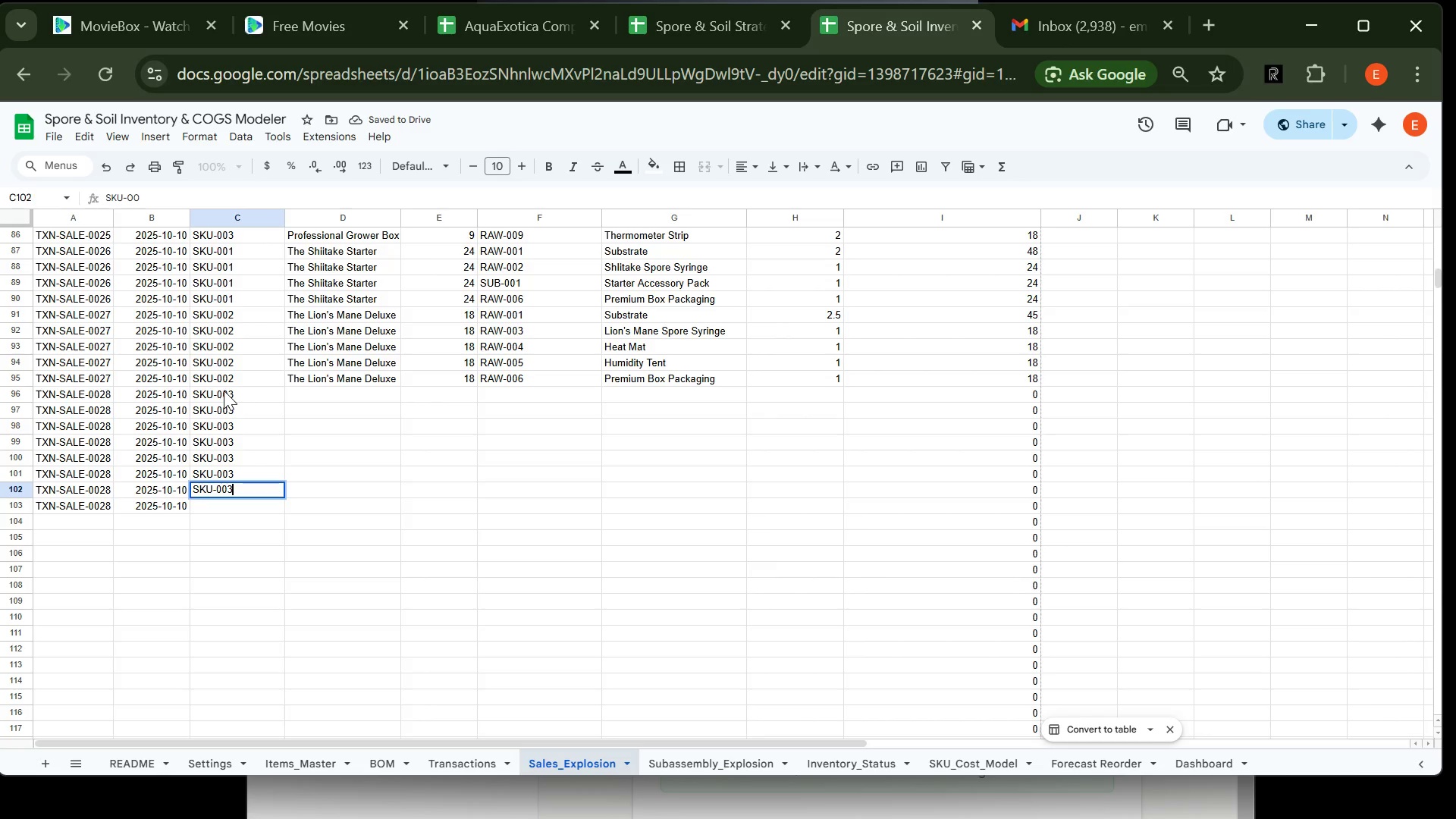 
key(Enter)
 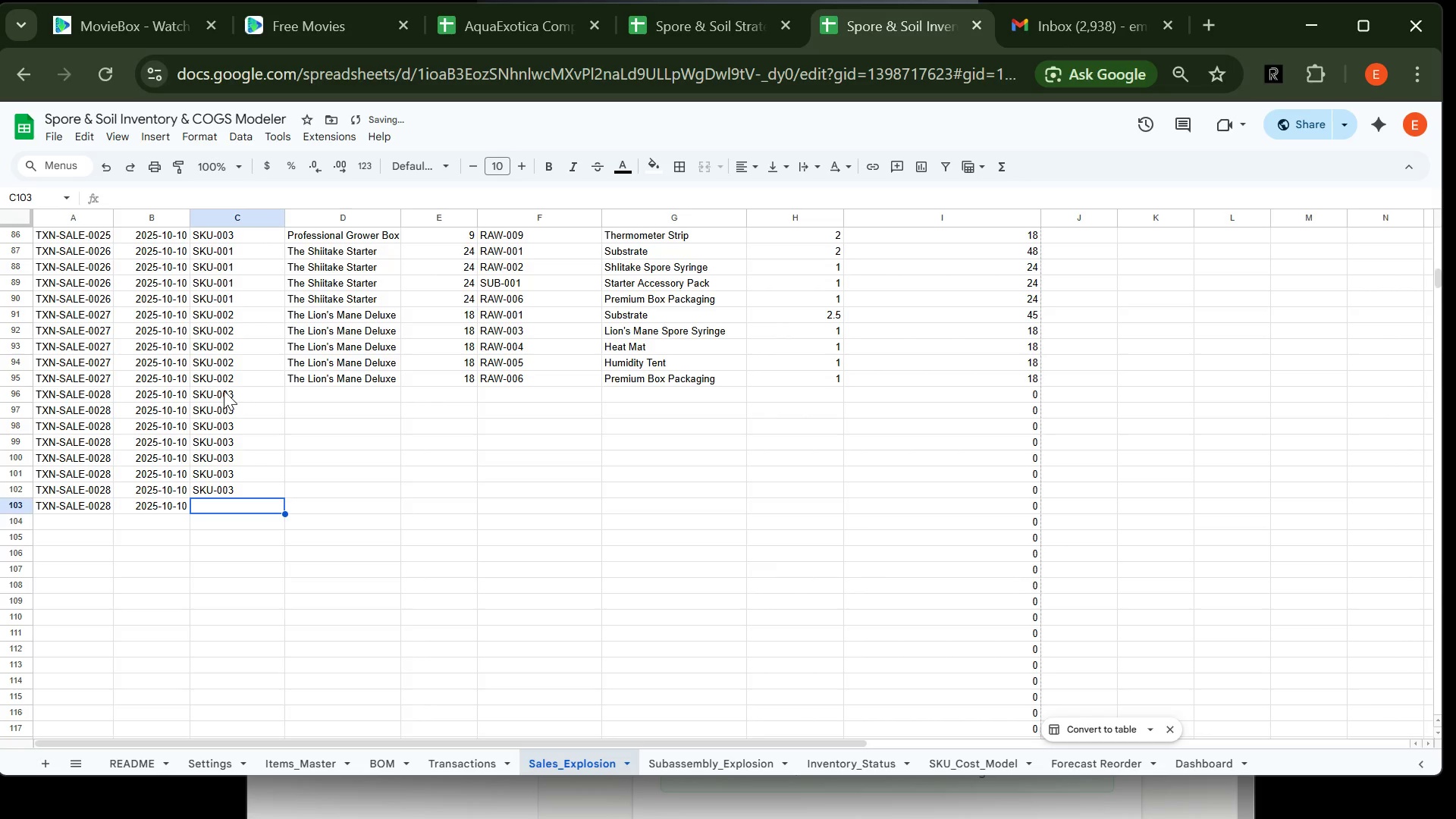 
type(SKU-003)
 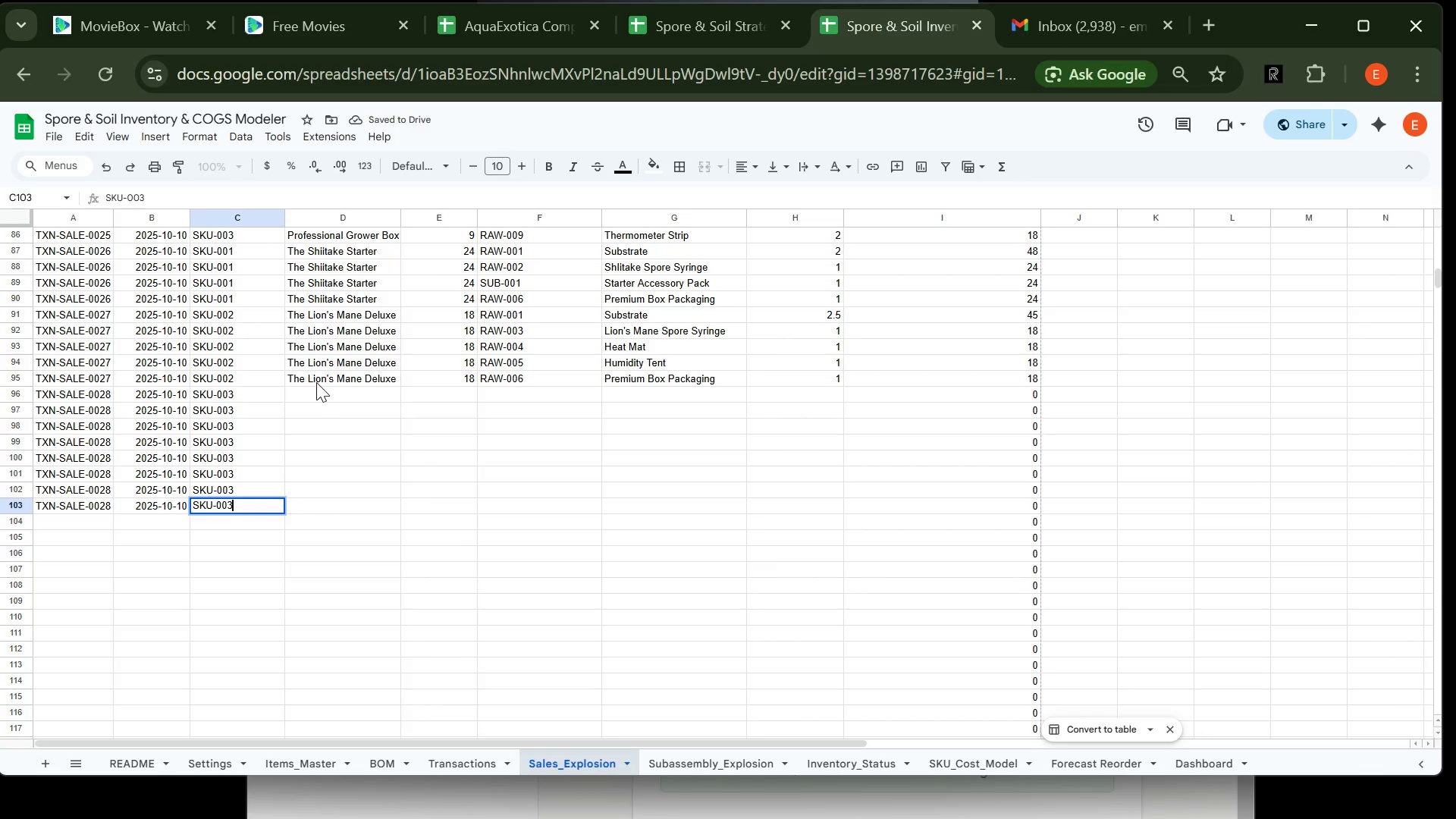 
left_click([313, 393])
 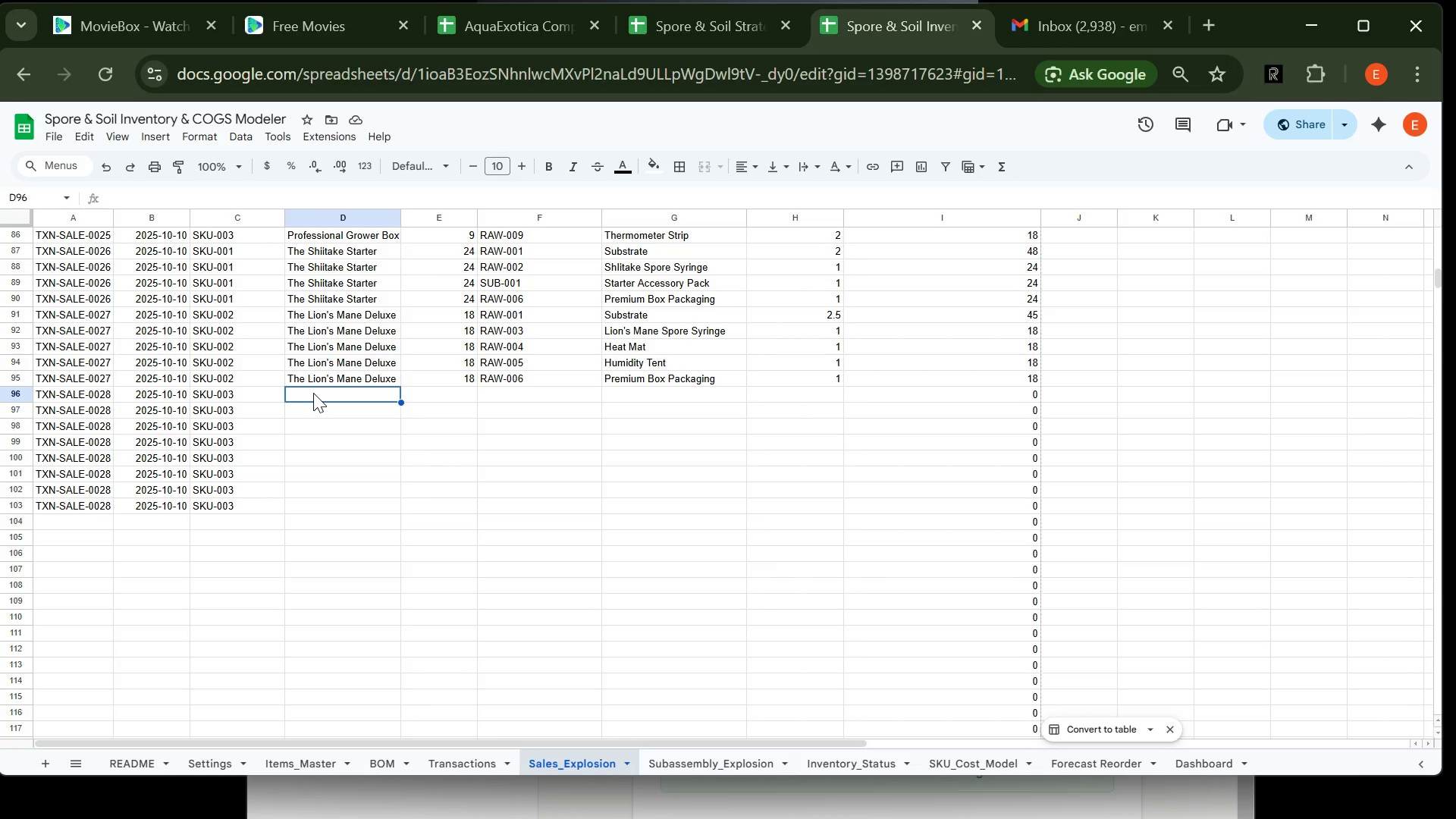 
wait(21.08)
 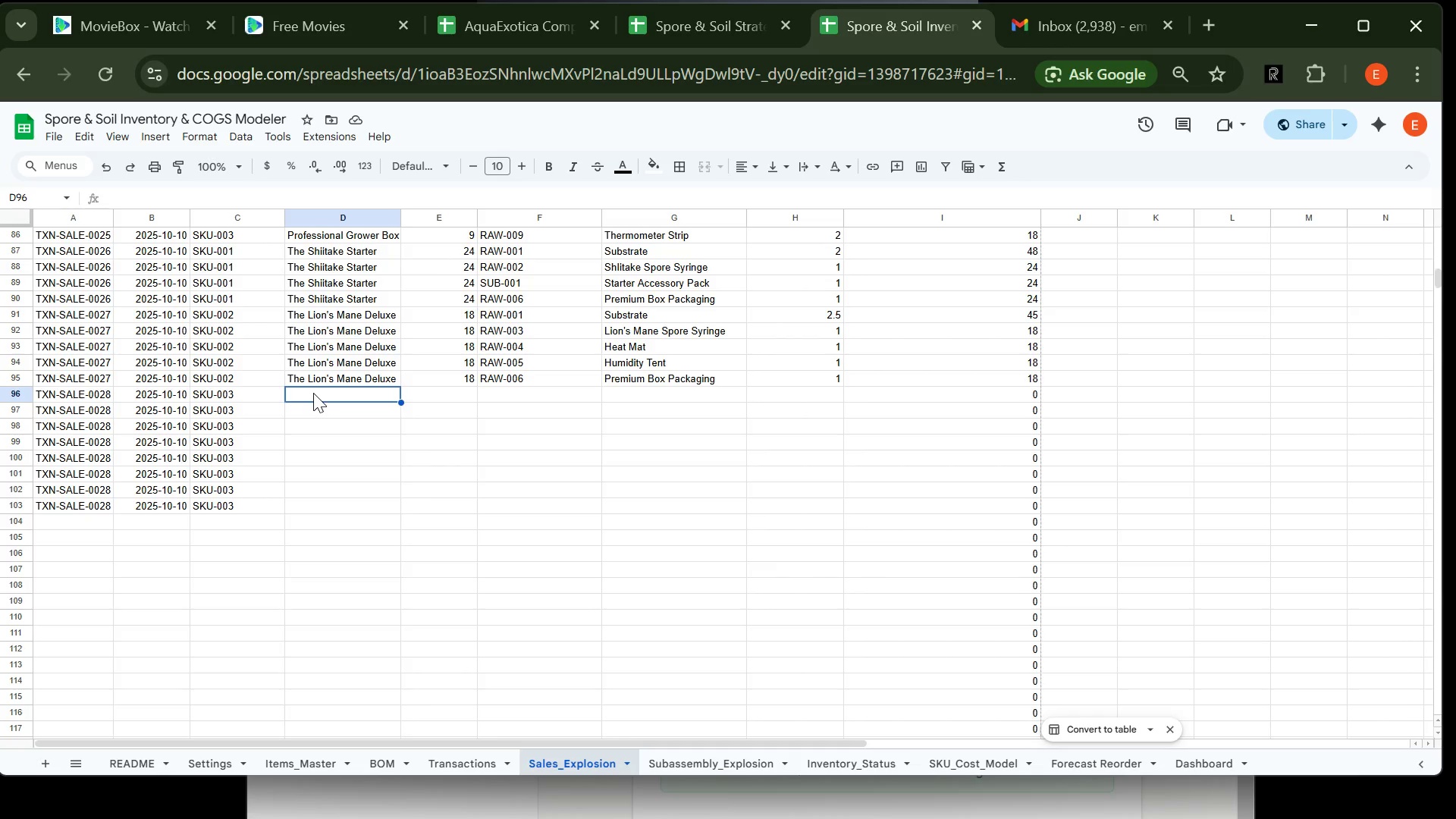 
type(p)
key(Backspace)
type(Pro)
key(Tab)
type(10)
key(Tab)
type(RAW-001)
key(Tab)
type(Sub)
key(Tab)
type(5\)
key(Backspace)
 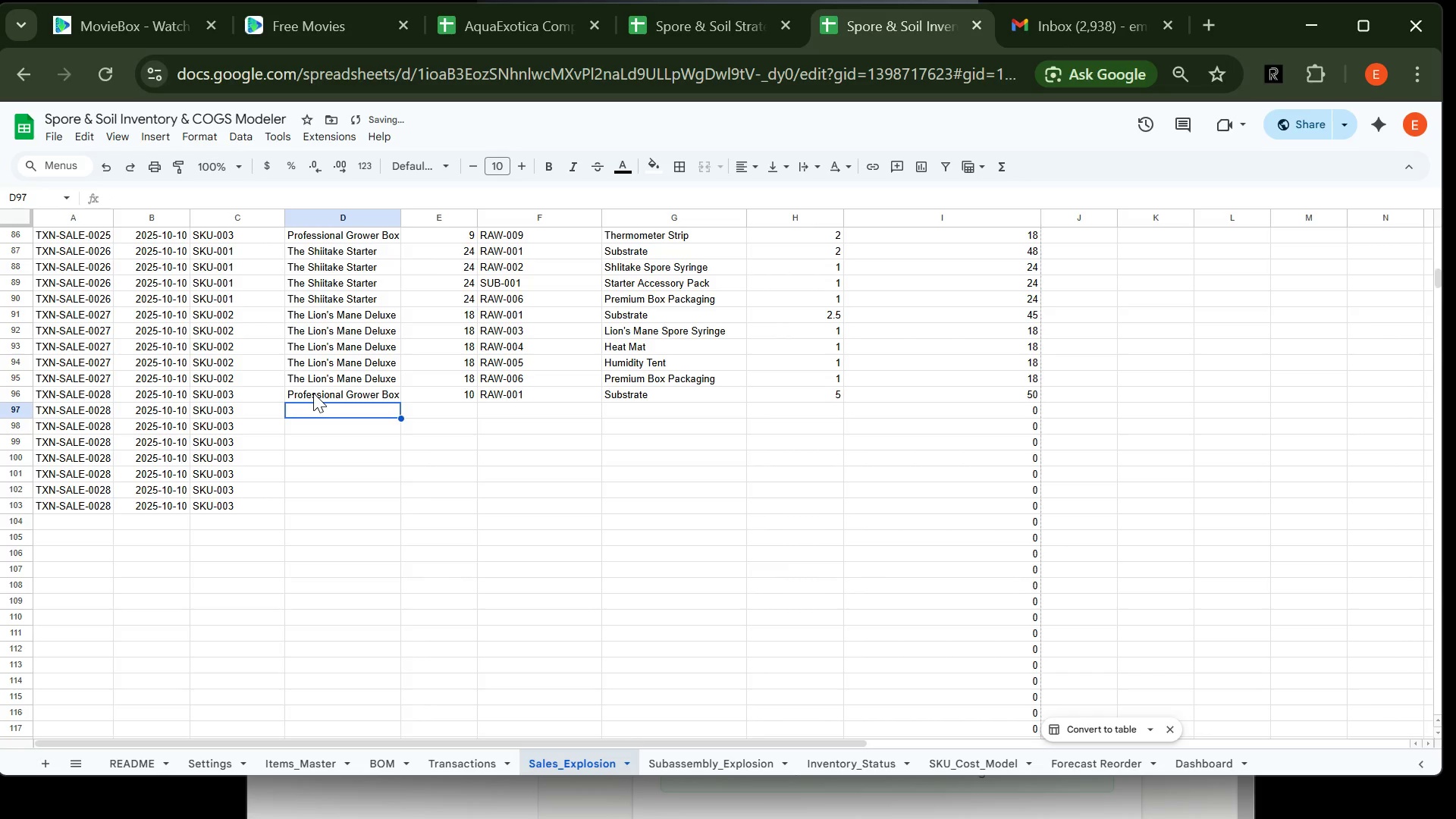 
 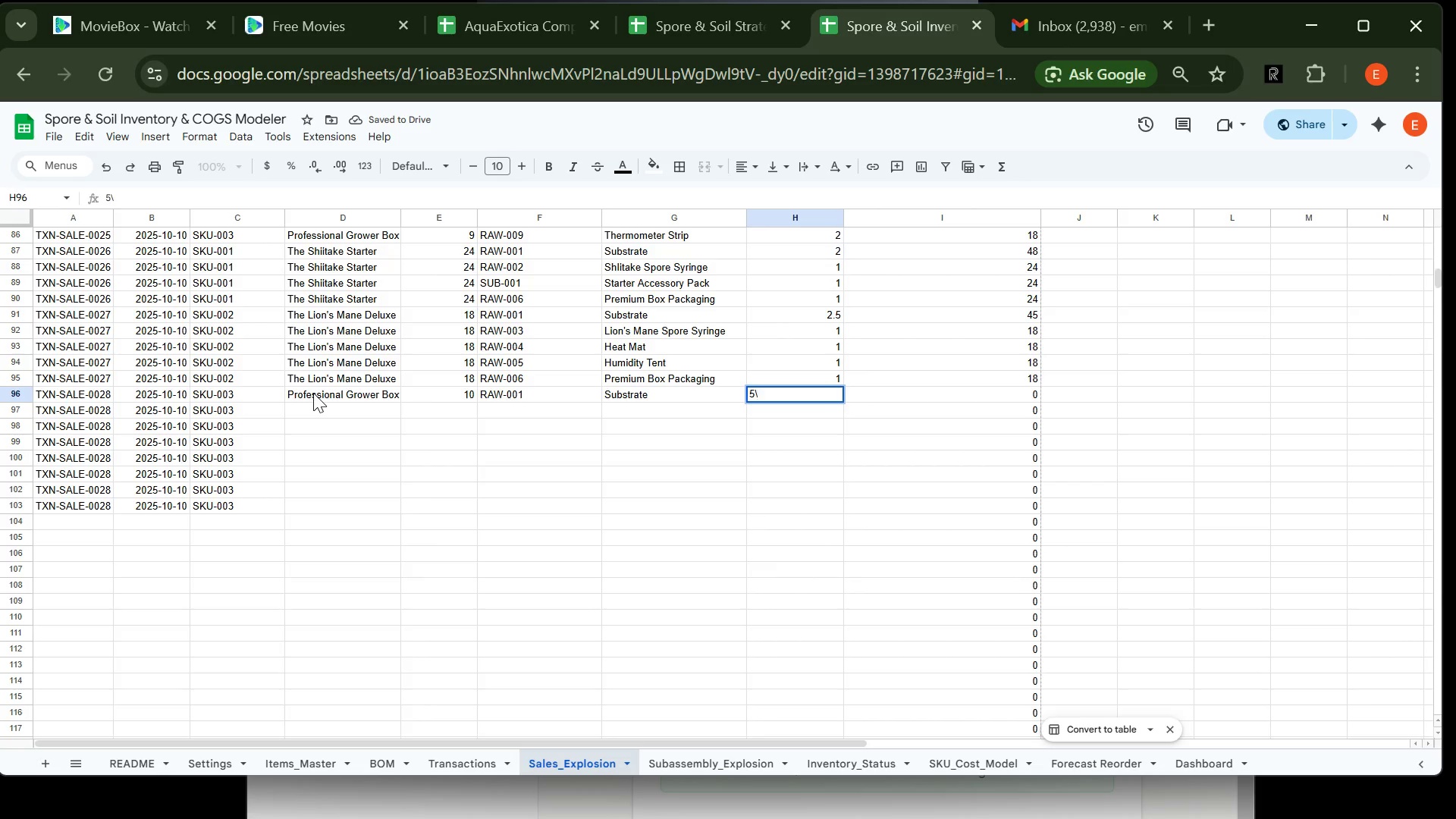 
key(Enter)
 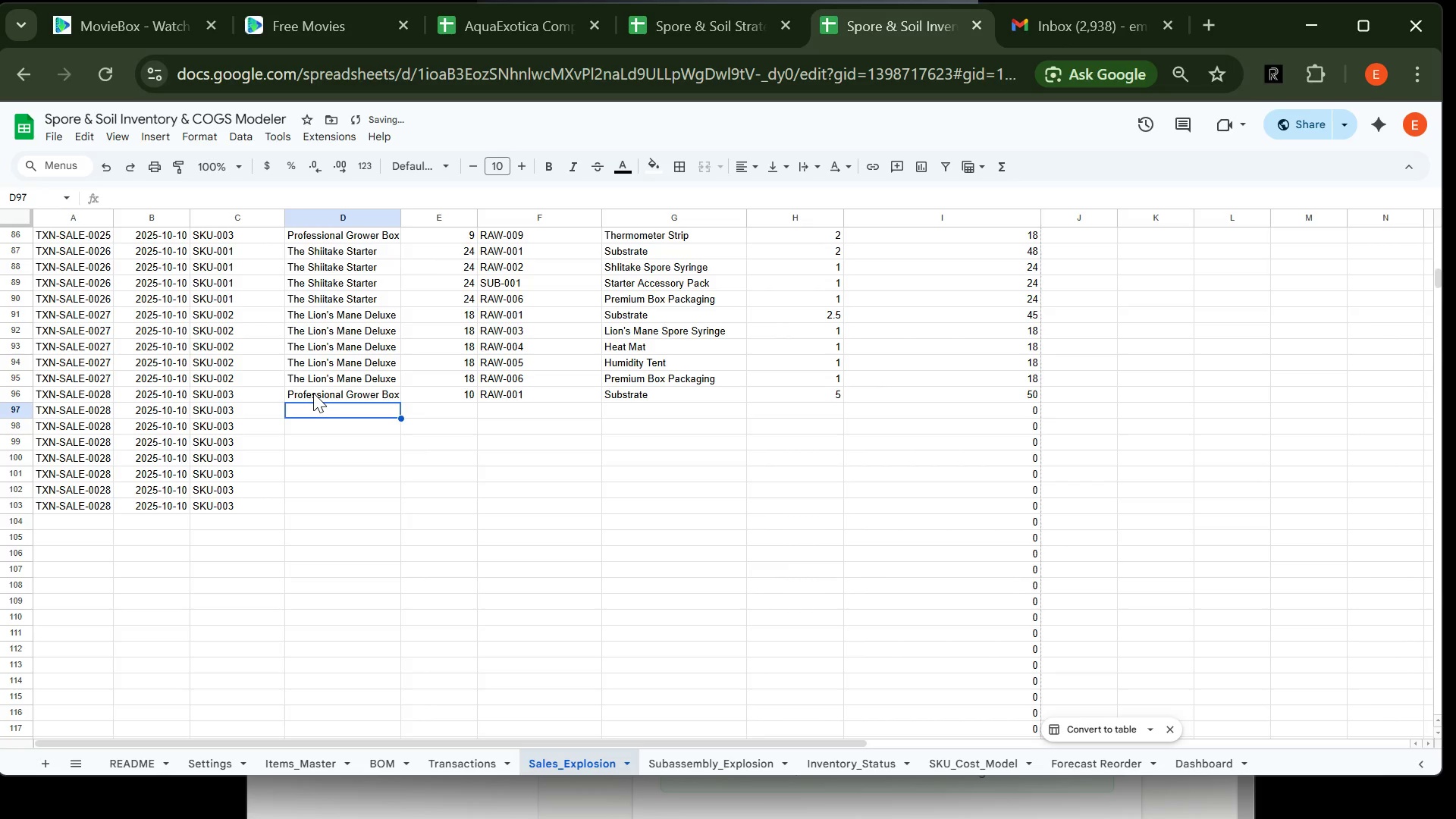 
type(Pro)
key(Tab)
type(10)
key(Tab)
type(RAW-002)
key(Tab)
type(Shii)
key(Tab)
type(1)
 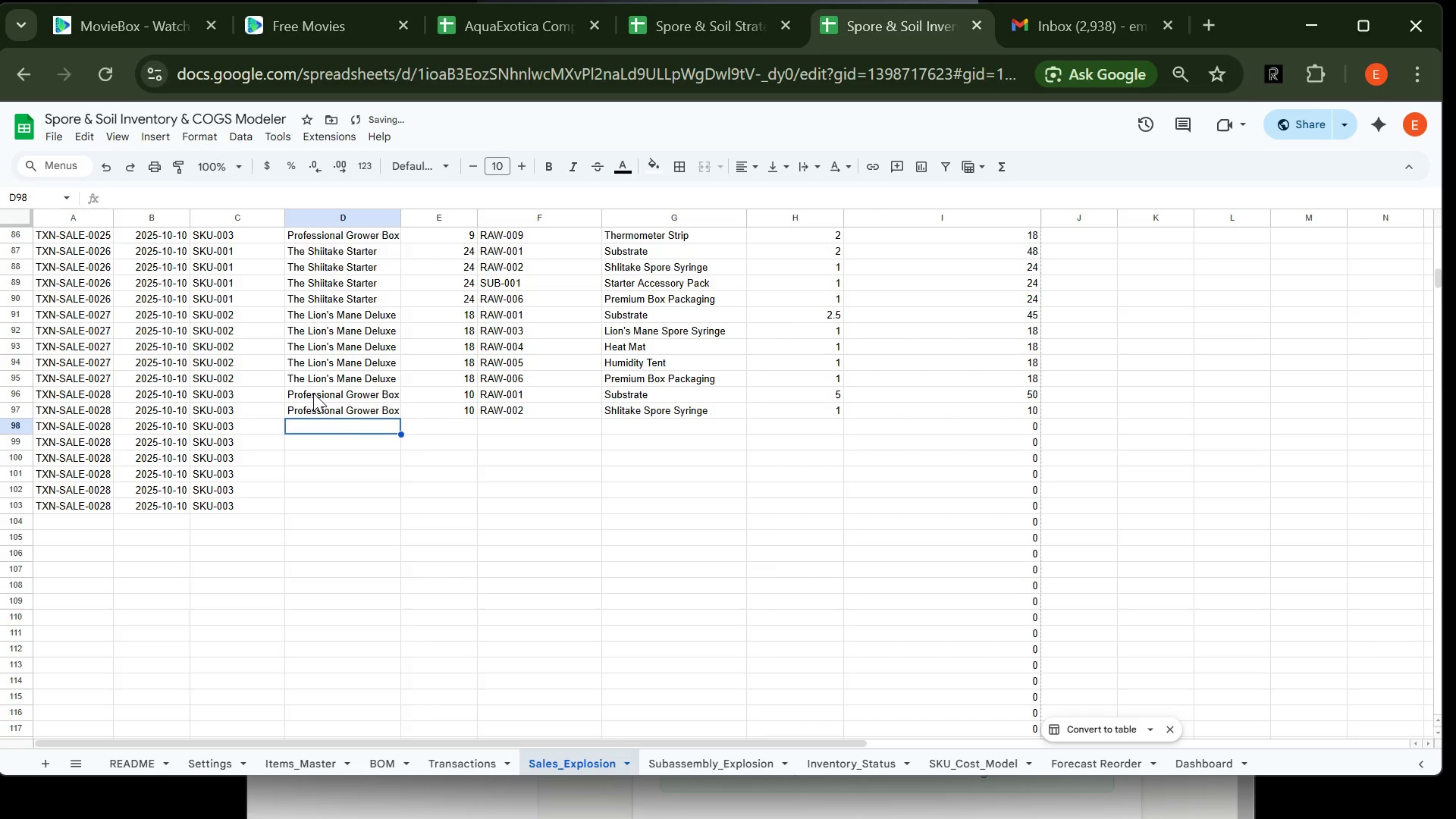 
 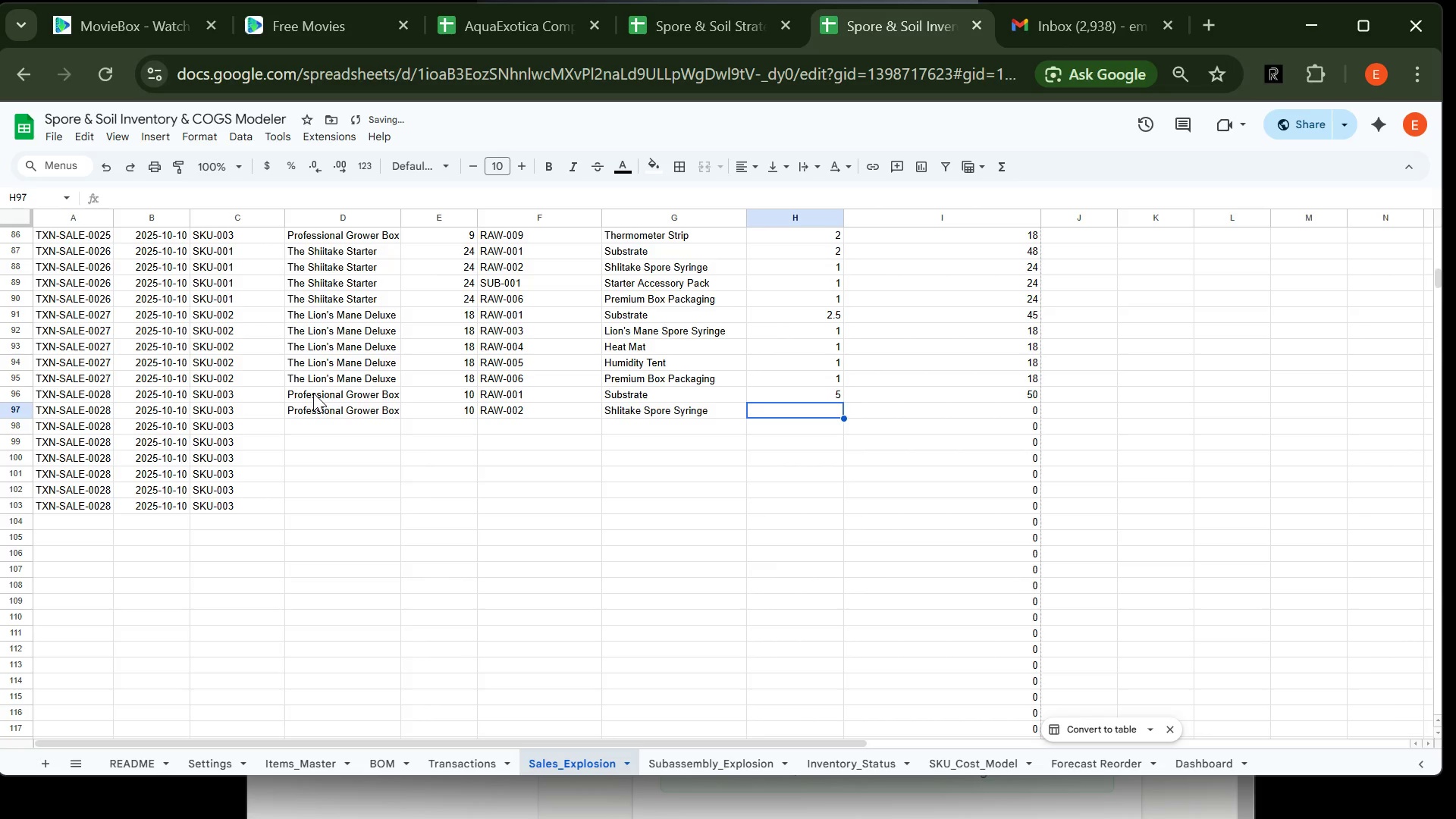 
key(Enter)
 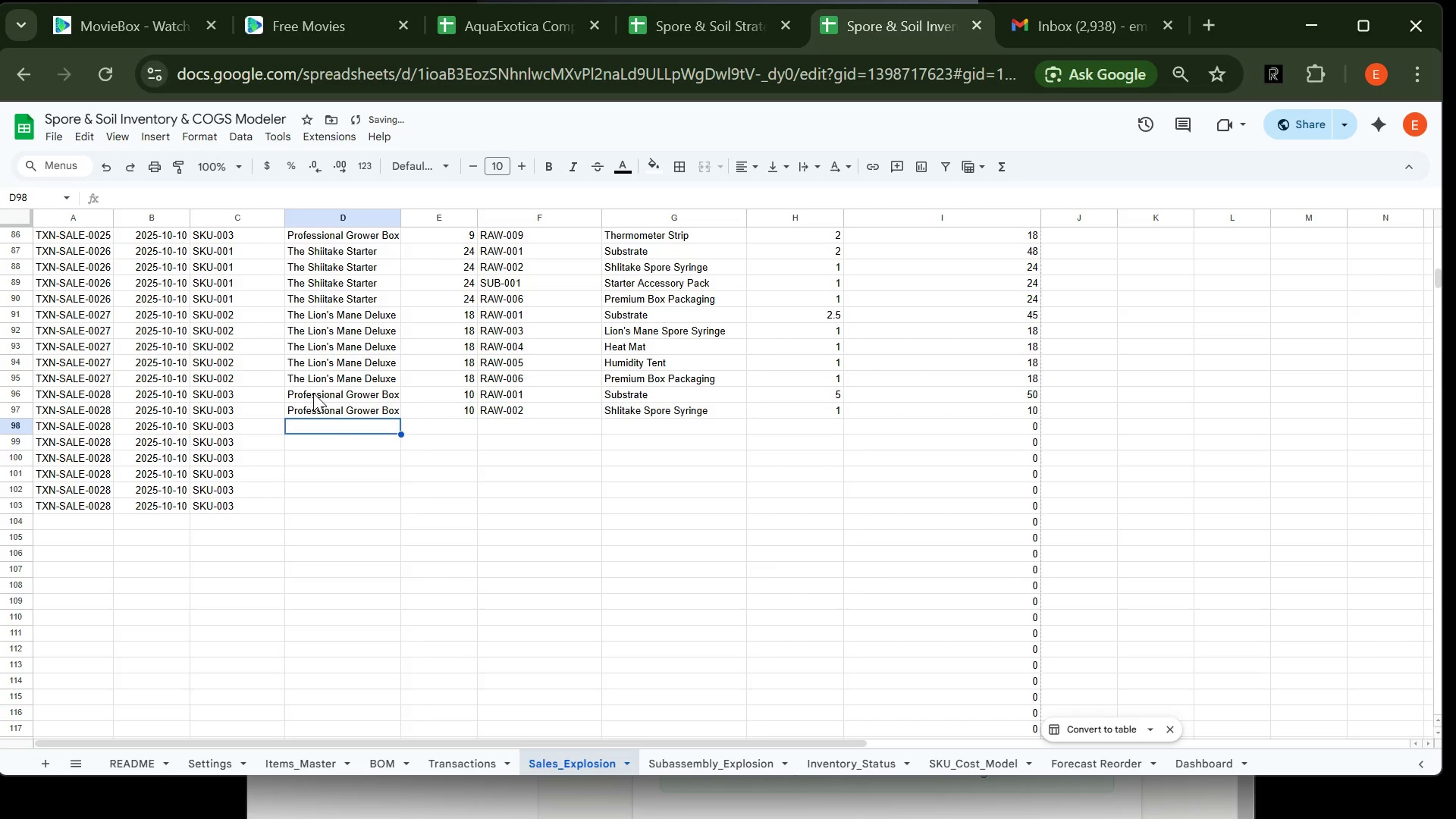 
type(Pro)
key(Tab)
type(10)
key(Tab)
type(RAW-003)
key(Tab)
type(LIo)
key(Tab)
 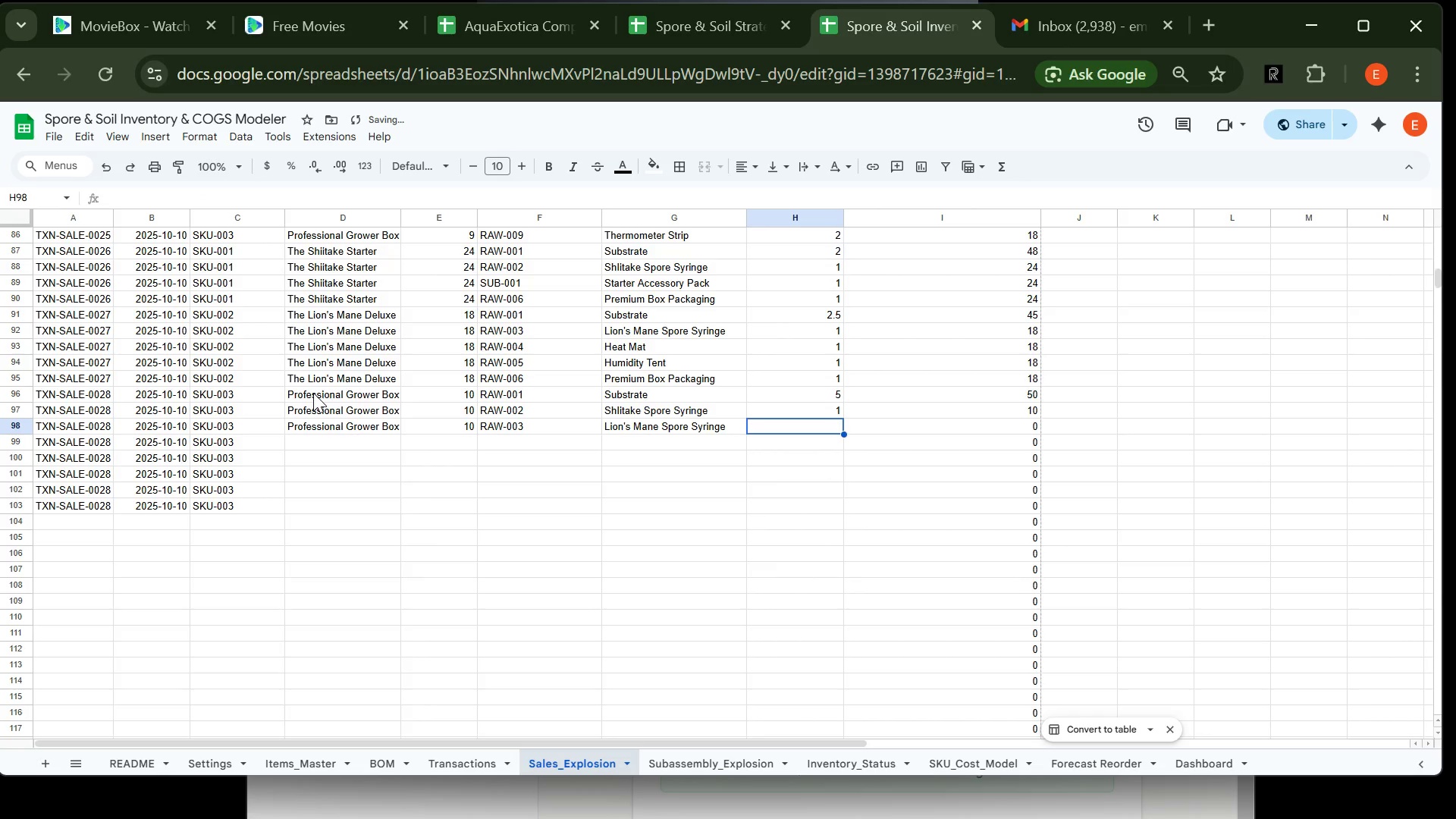 
key(1)
 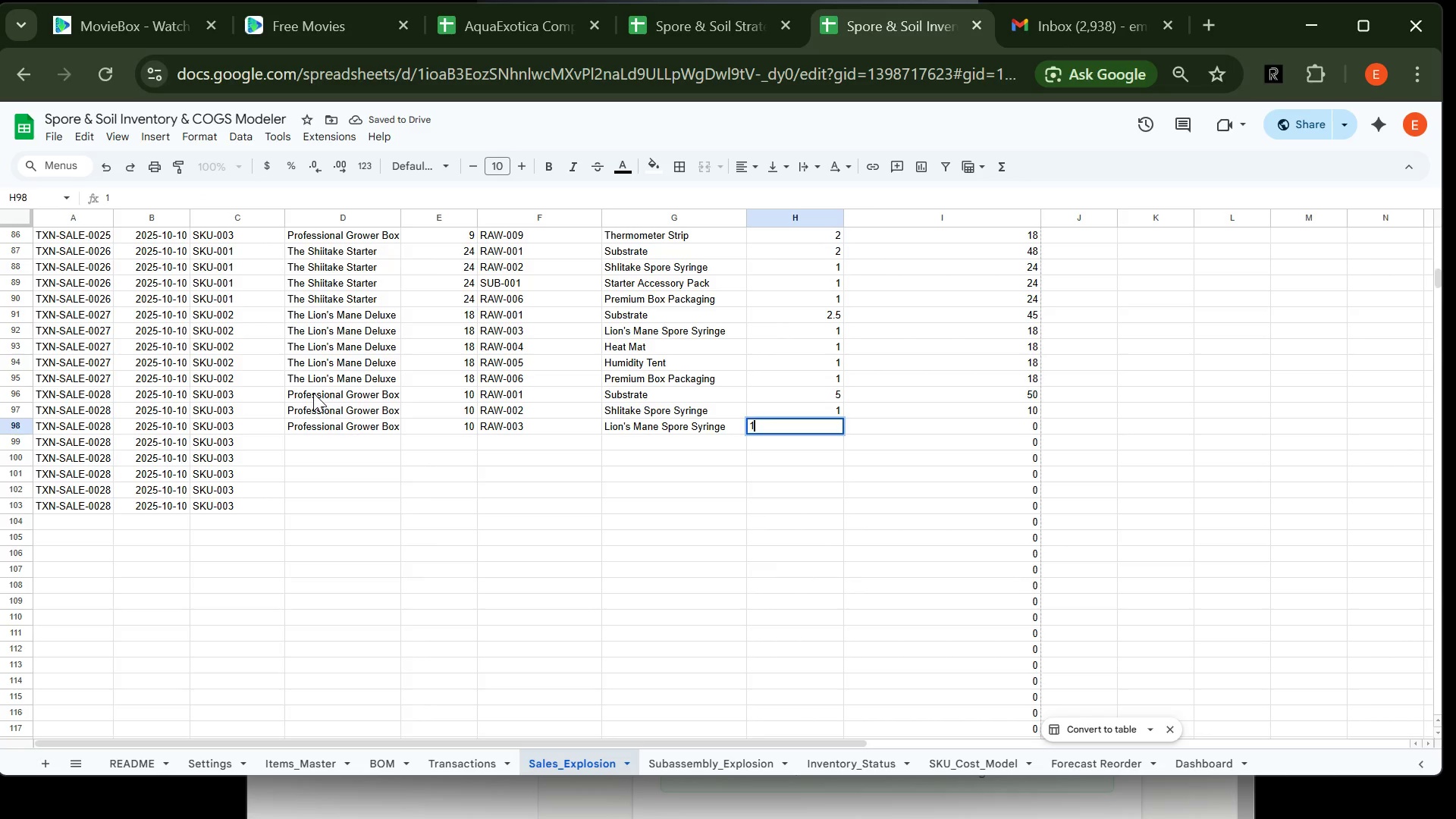 
key(Enter)
 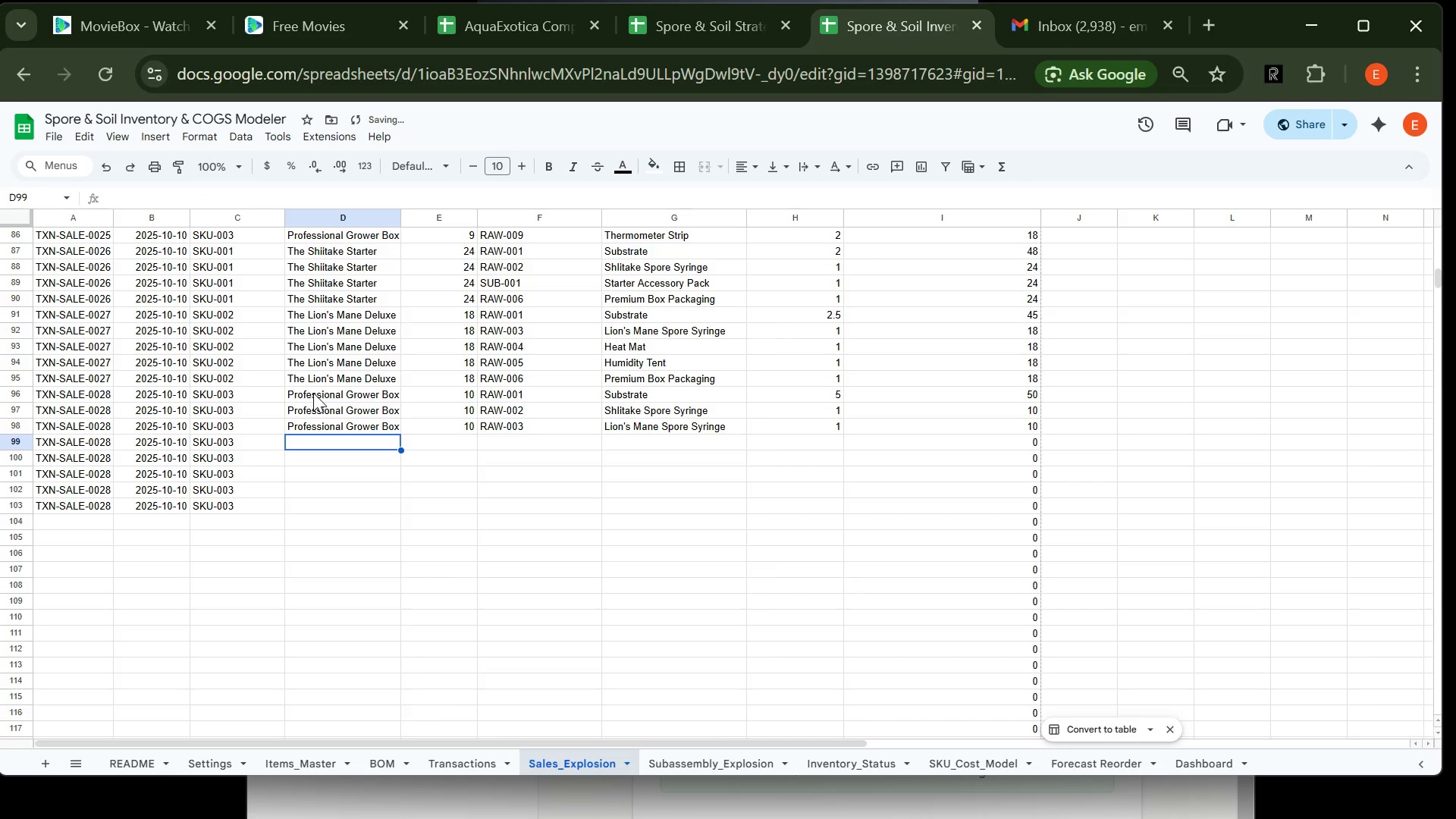 
type(Pro)
key(Tab)
type(10)
key(Tab)
type(rAW-002)
key(Backspace)
type(4)
key(Tab)
type(ea)
key(Backspace)
key(Backspace)
type(Heat)
key(Tab)
type(2)
 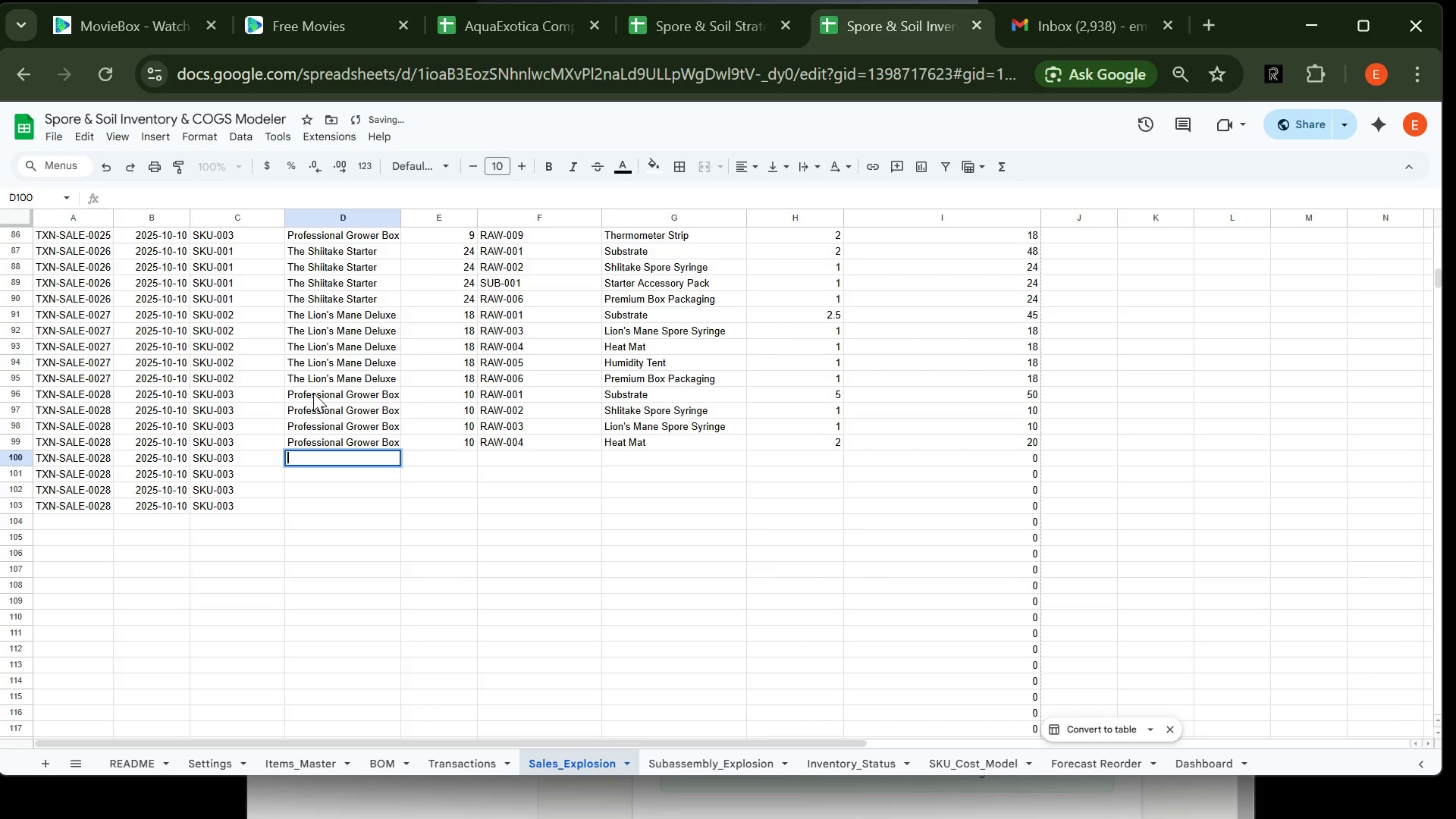 
 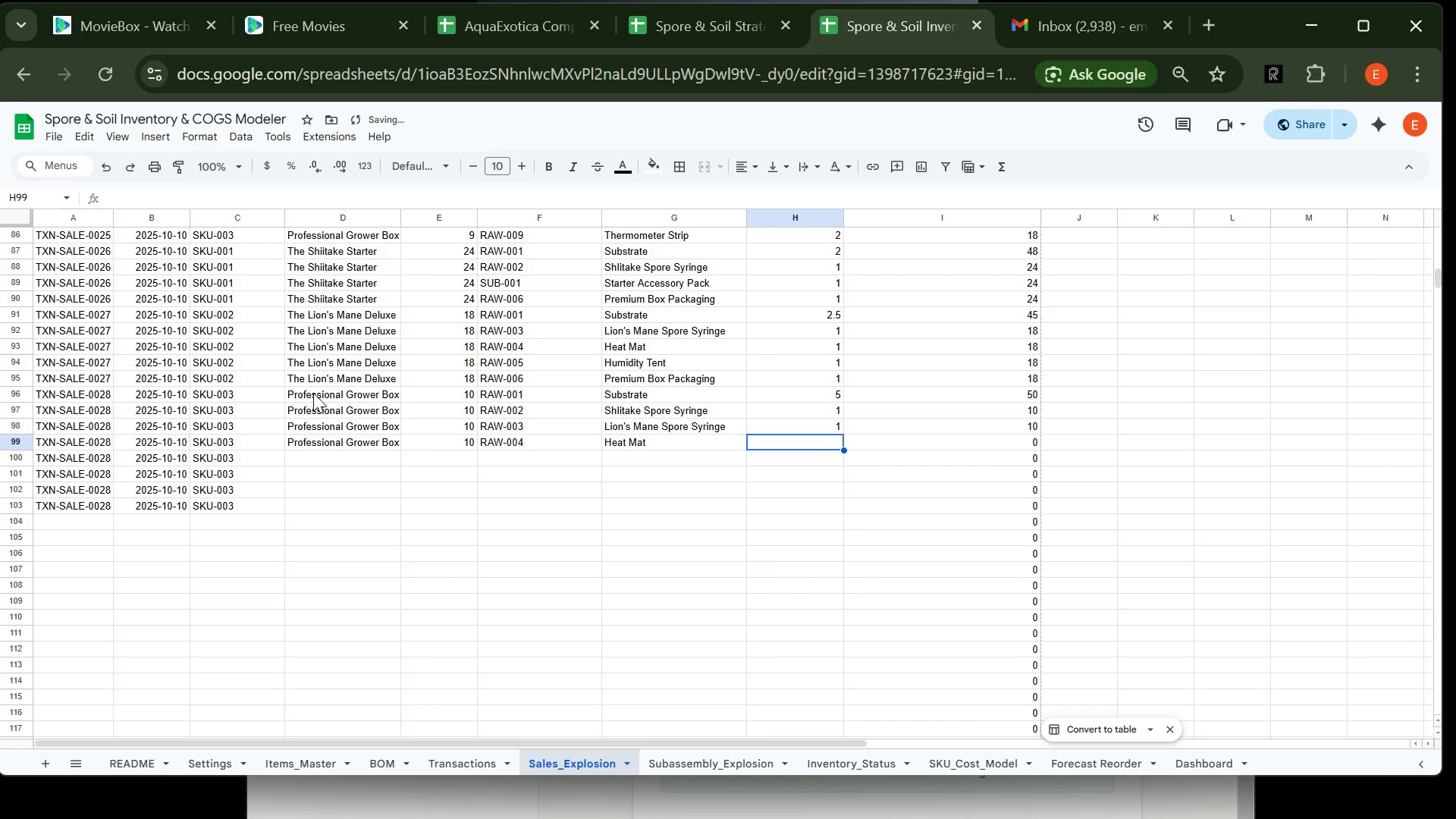 
key(Enter)
 